 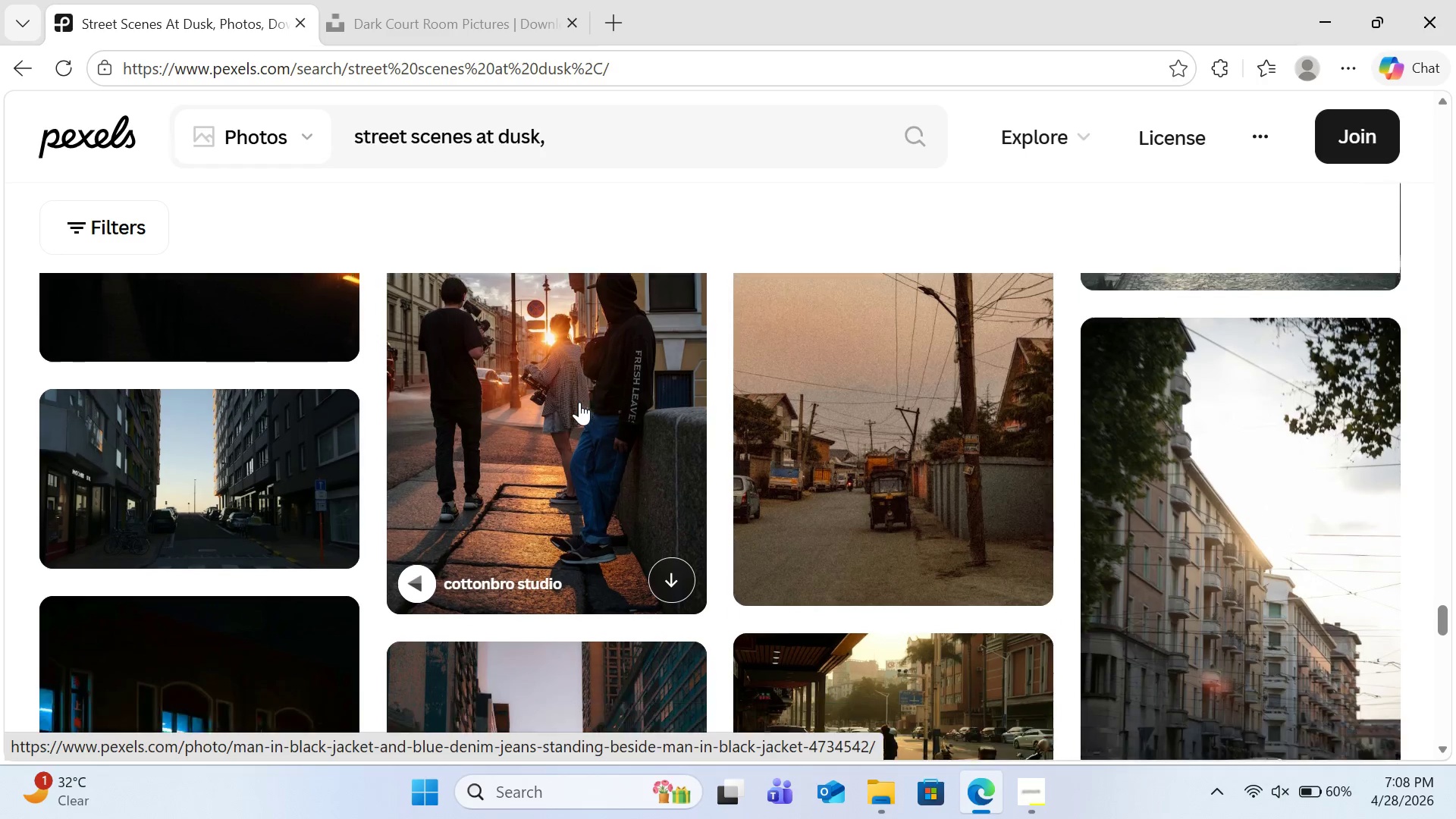 
left_click([319, 599])
 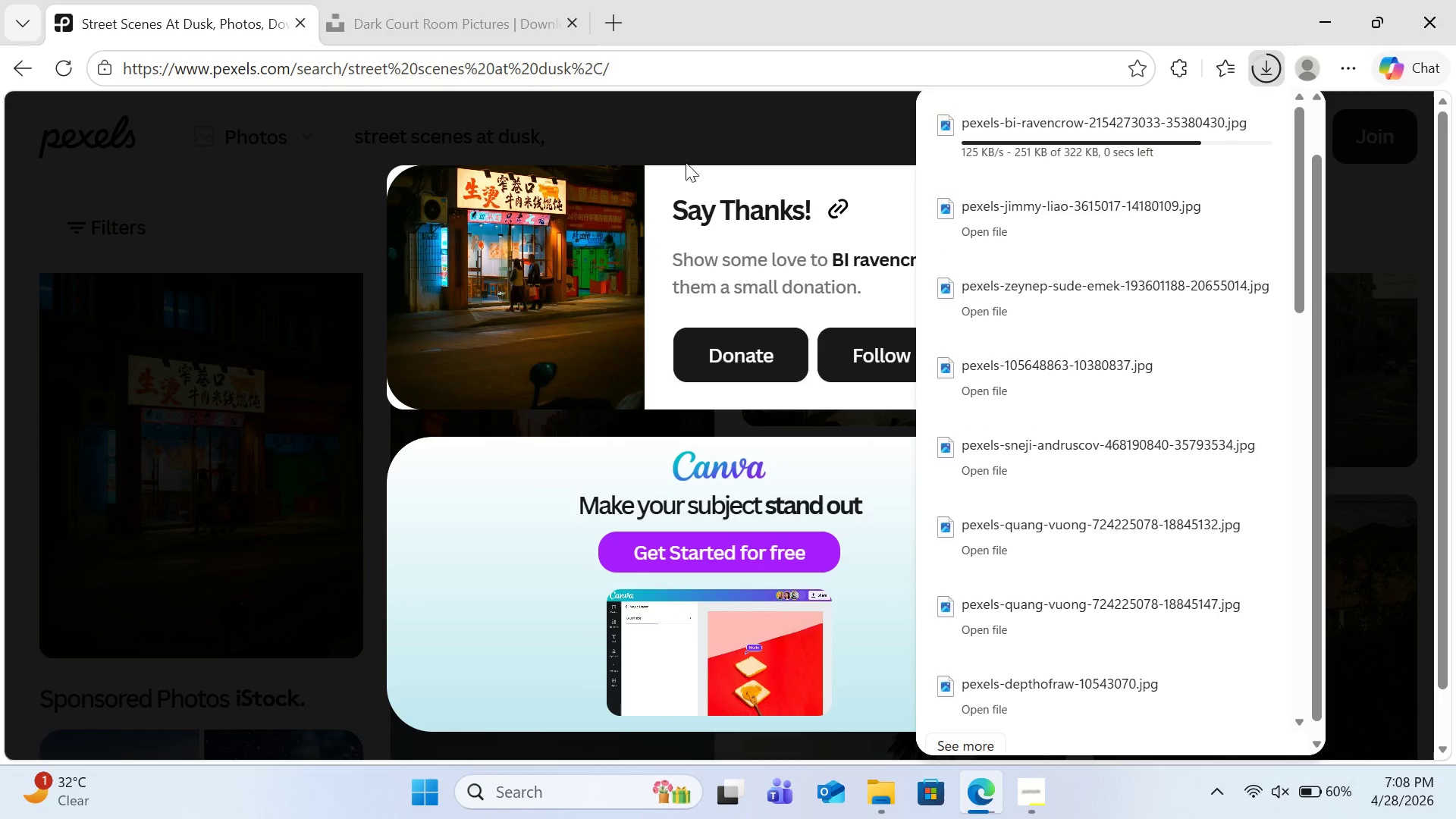 
key(Escape)
 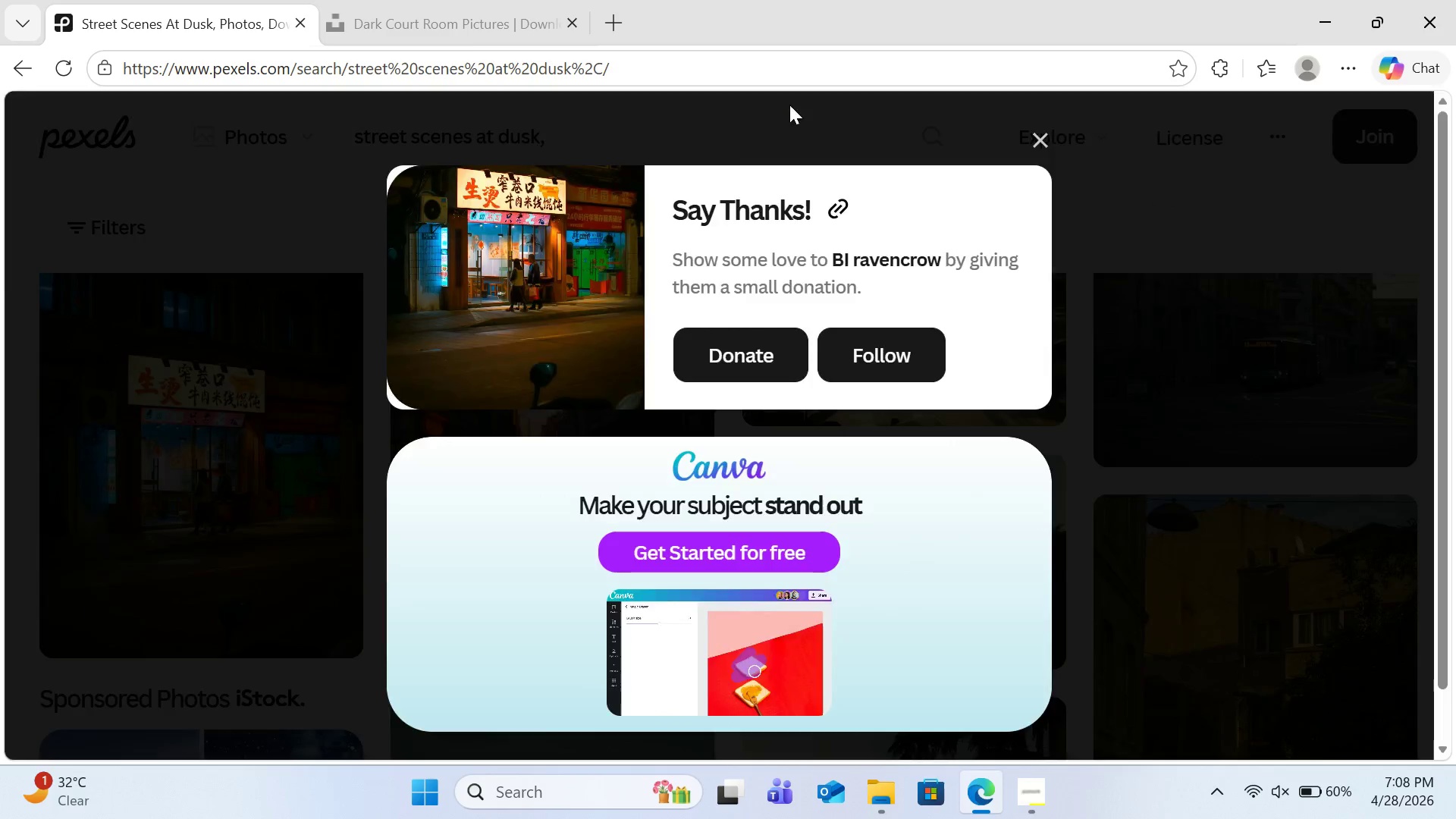 
key(Escape)
 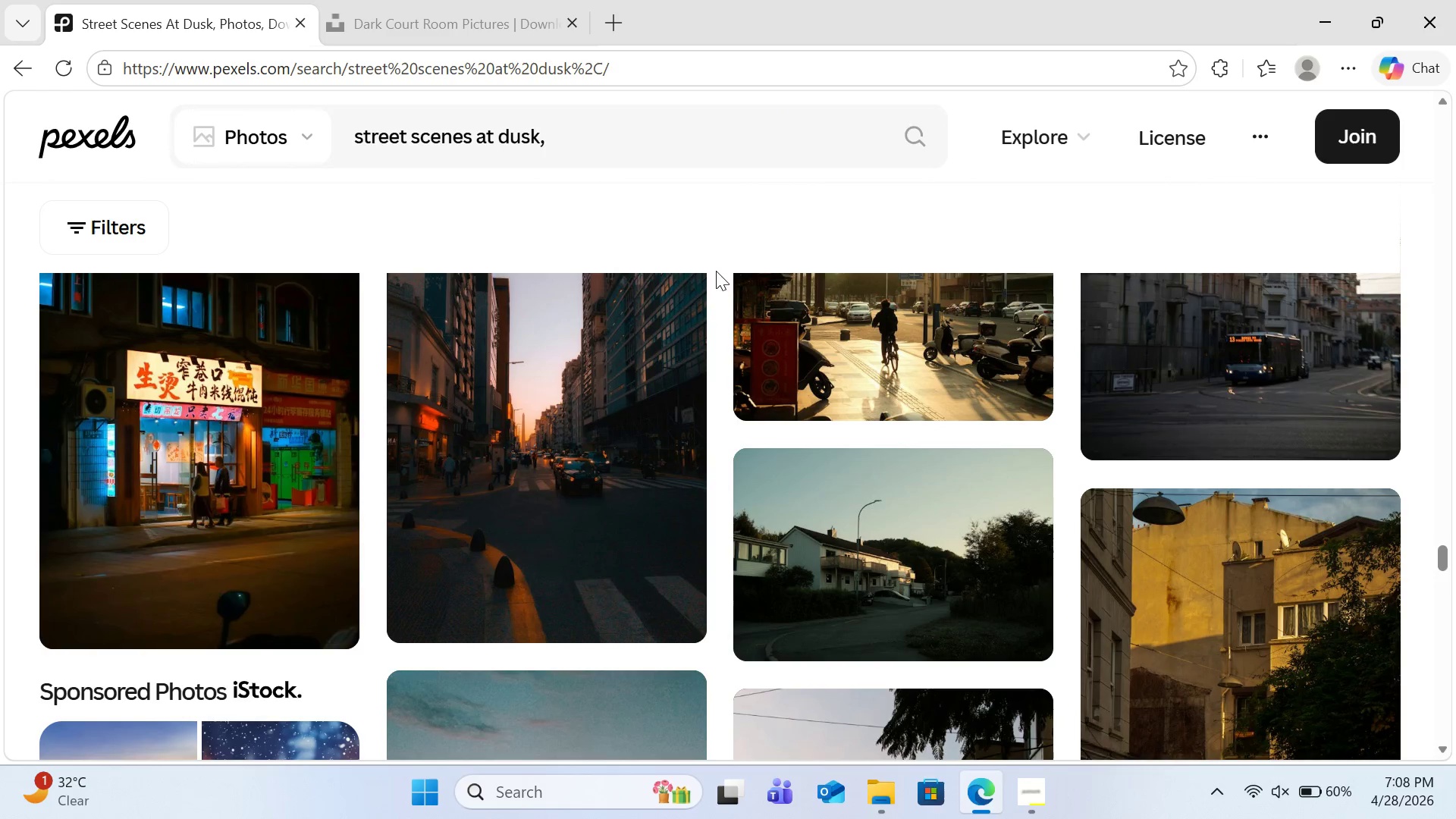 
scroll: coordinate [838, 353], scroll_direction: down, amount: 4.0
 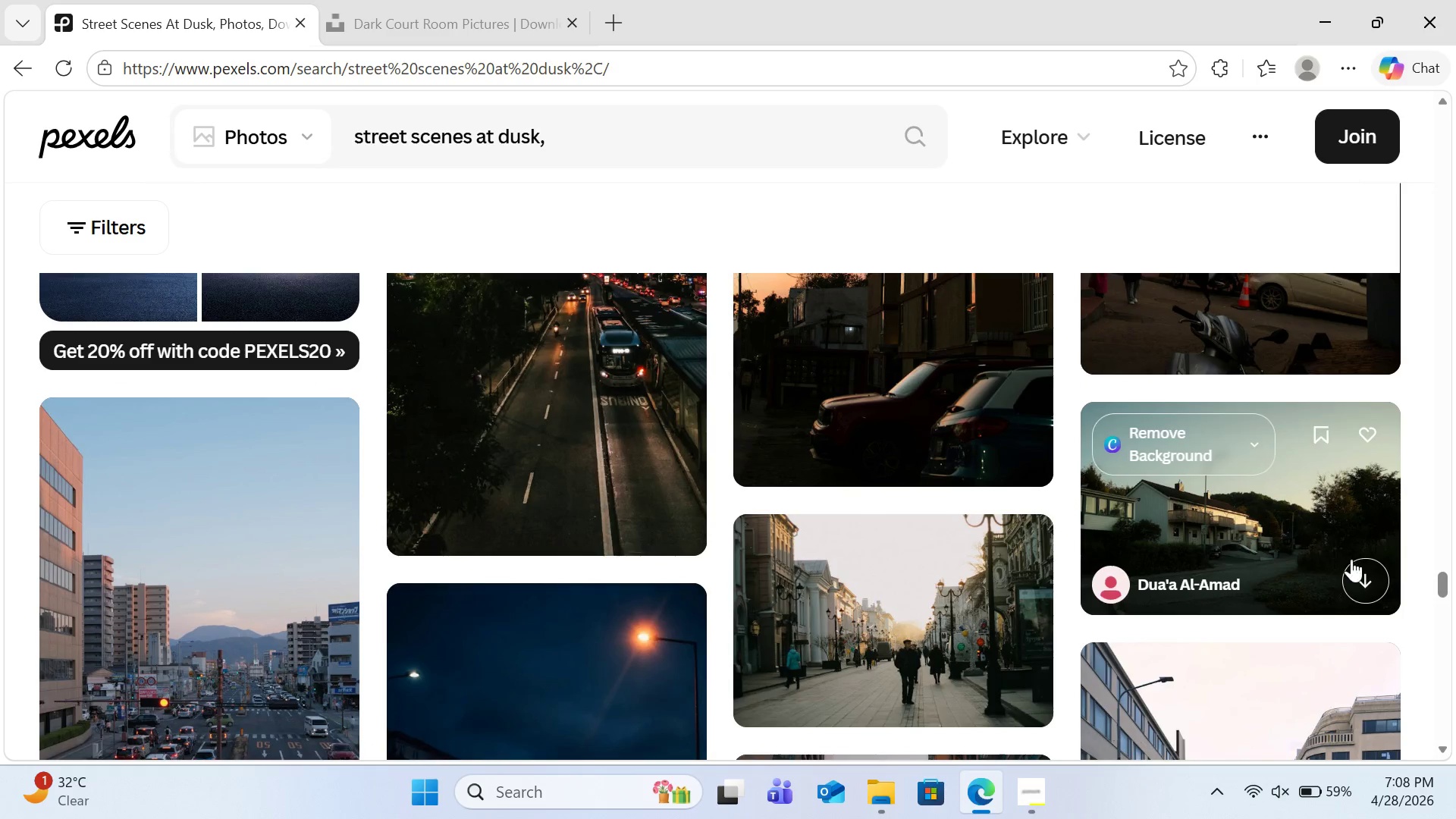 
left_click([1360, 576])
 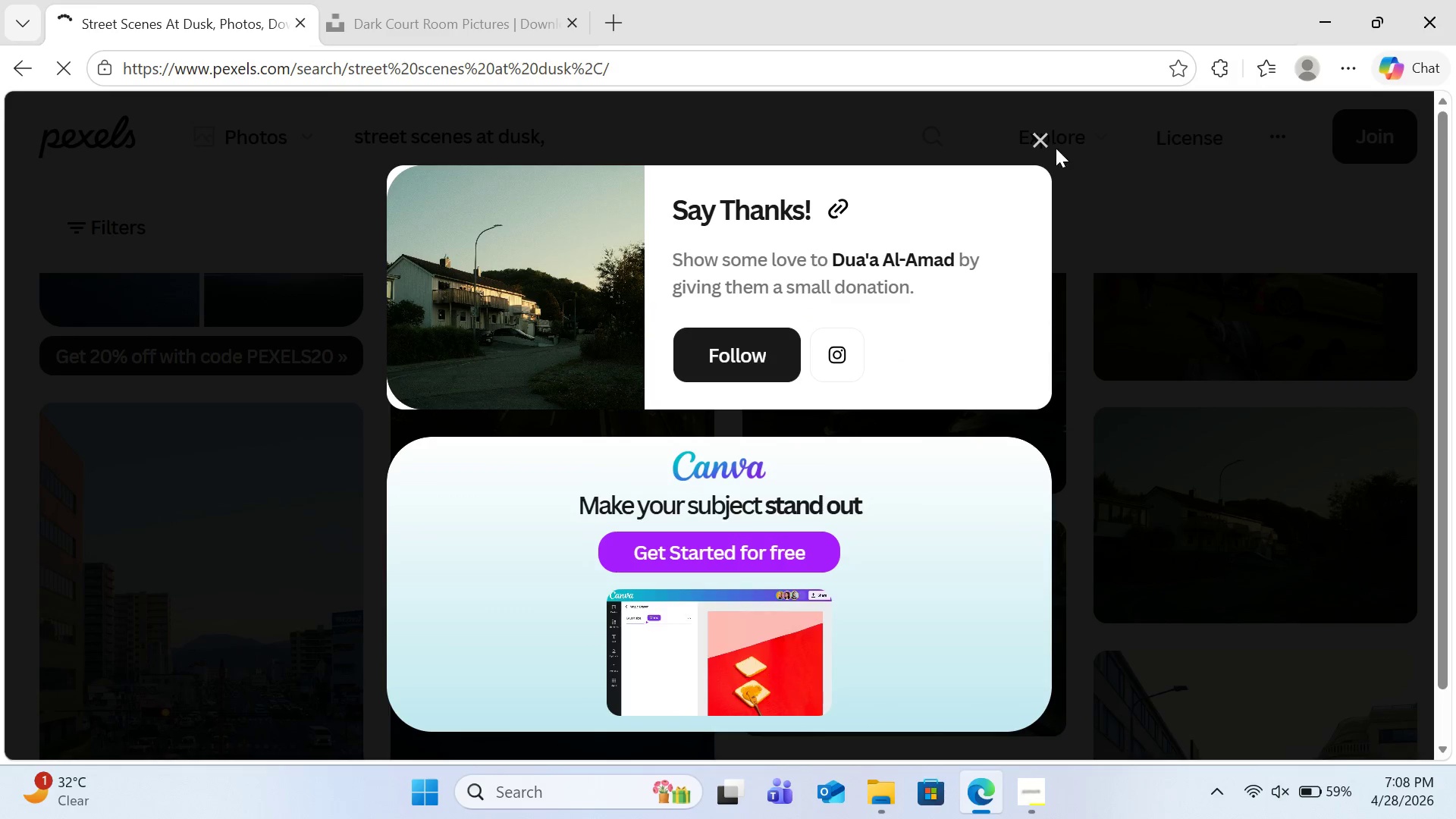 
left_click([1046, 143])
 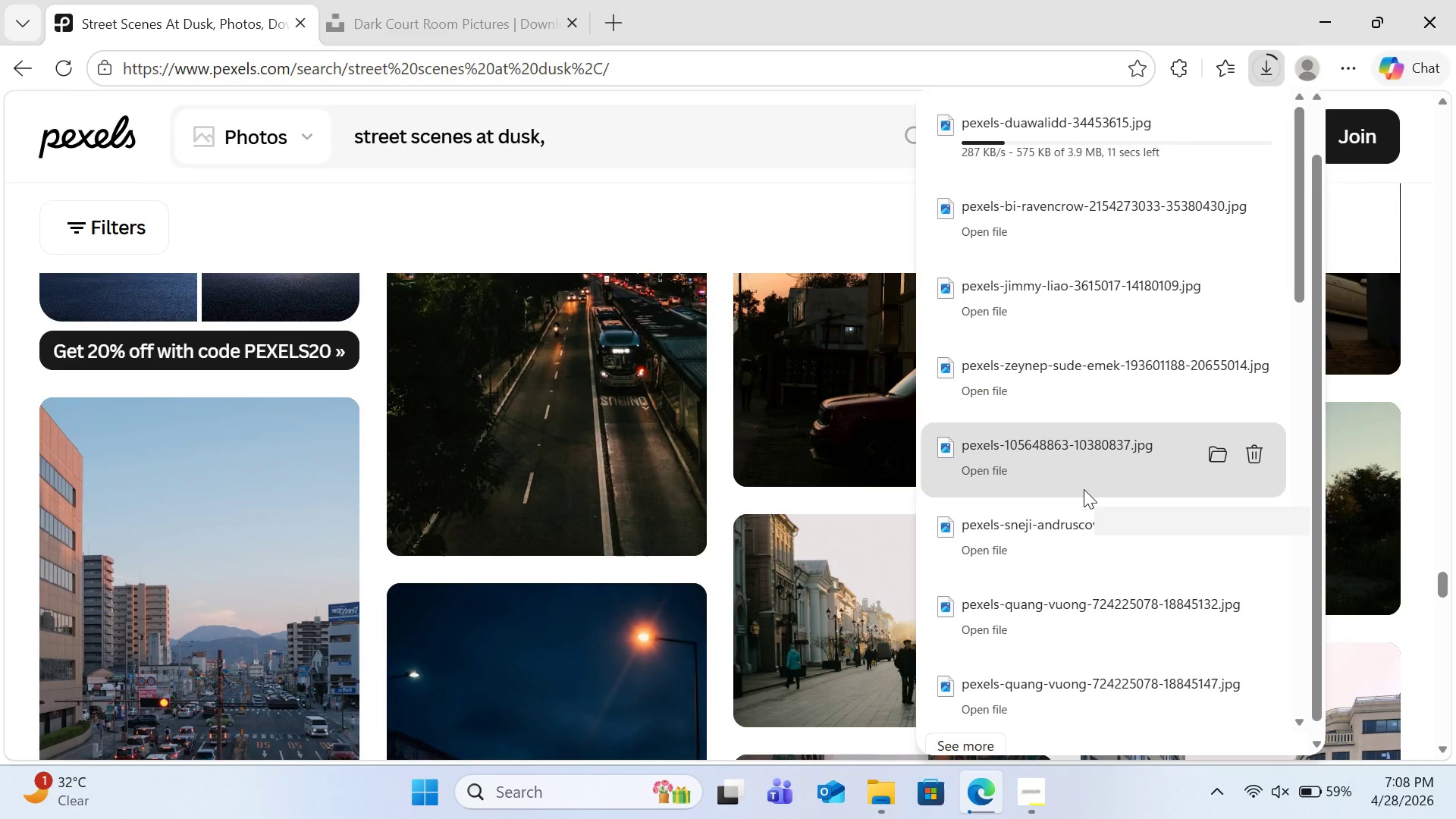 
scroll: coordinate [692, 411], scroll_direction: down, amount: 3.0
 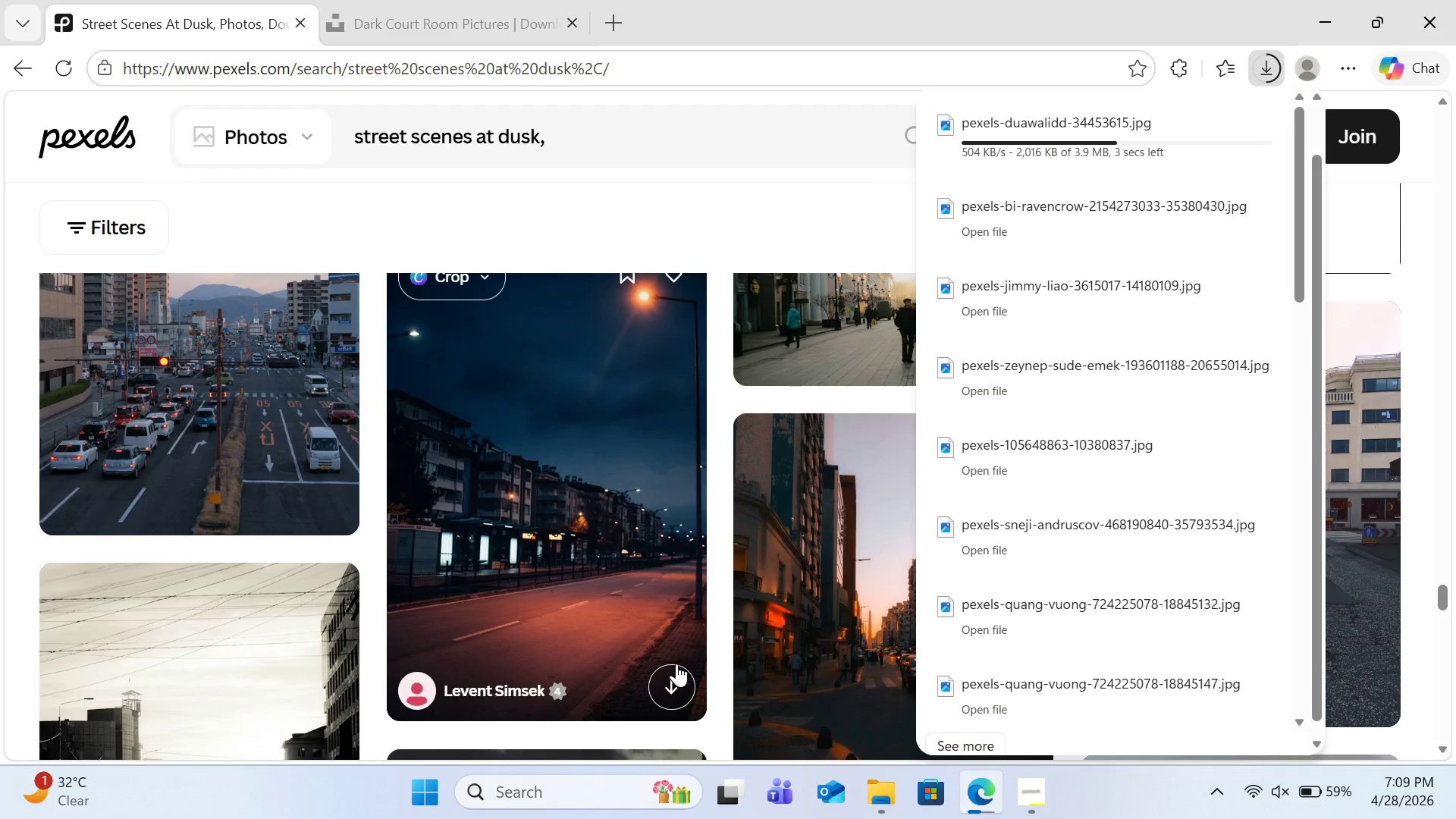 
mouse_move([659, 680])
 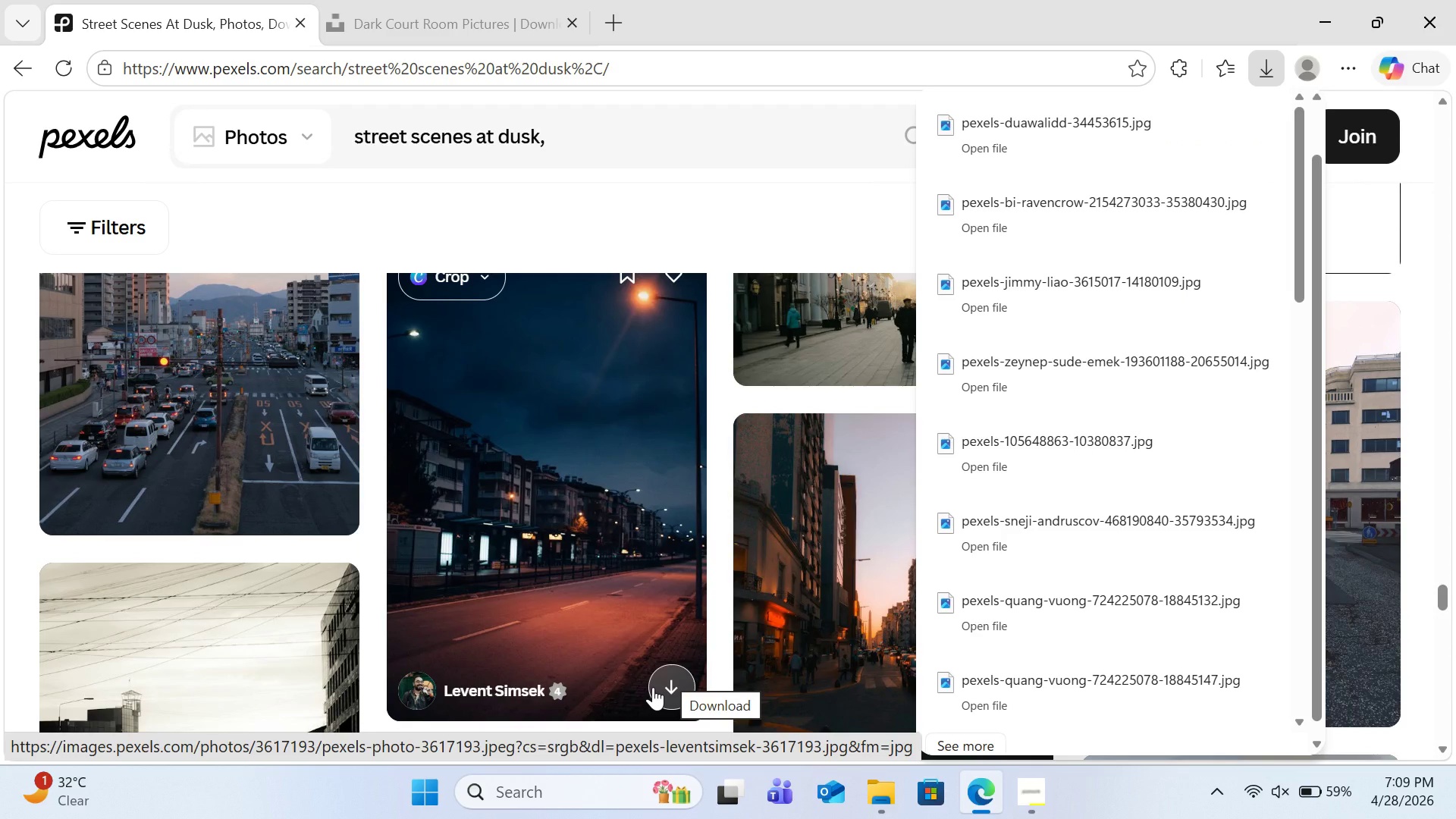 
left_click([658, 687])
 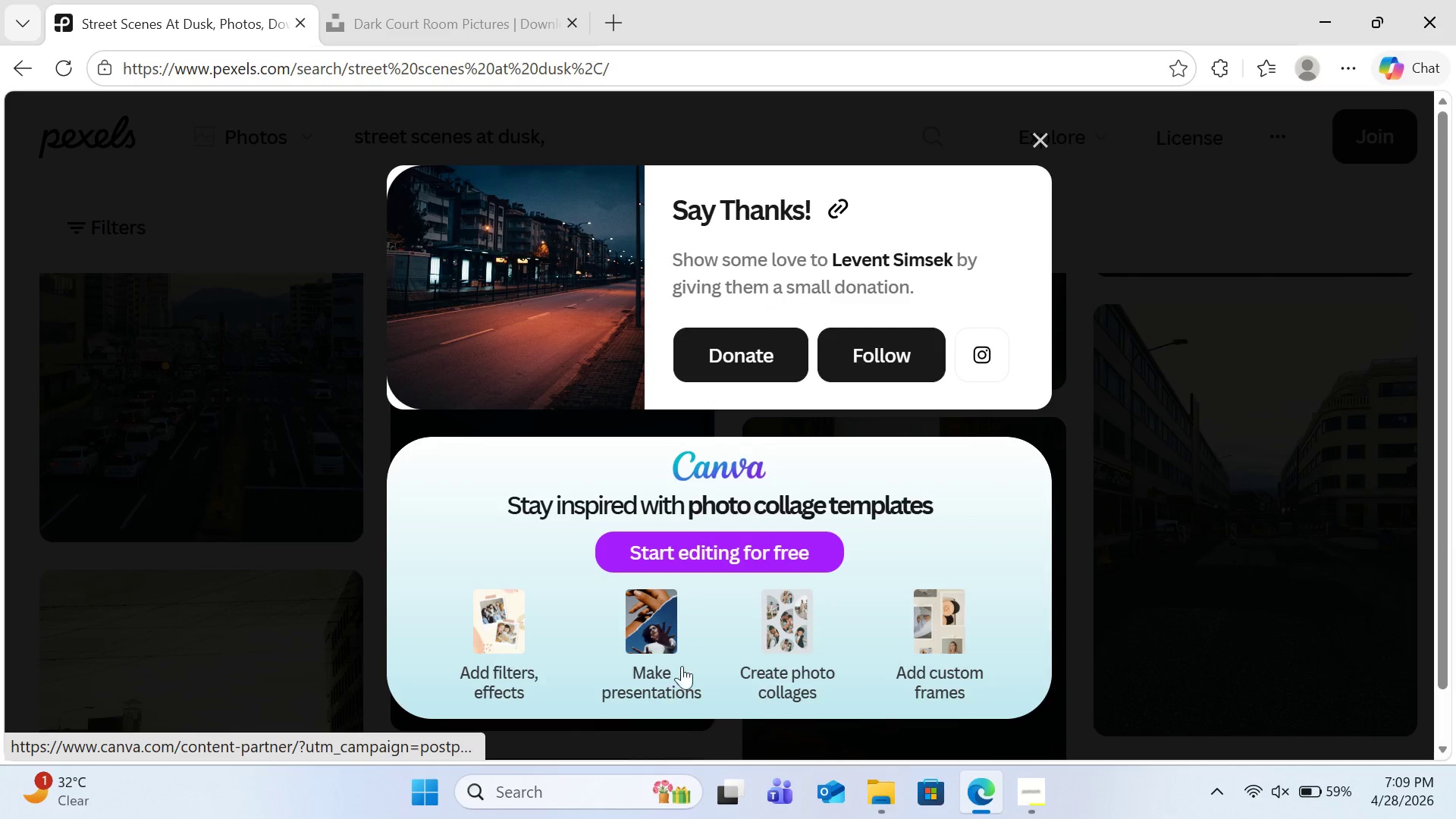 
mouse_move([1083, 180])
 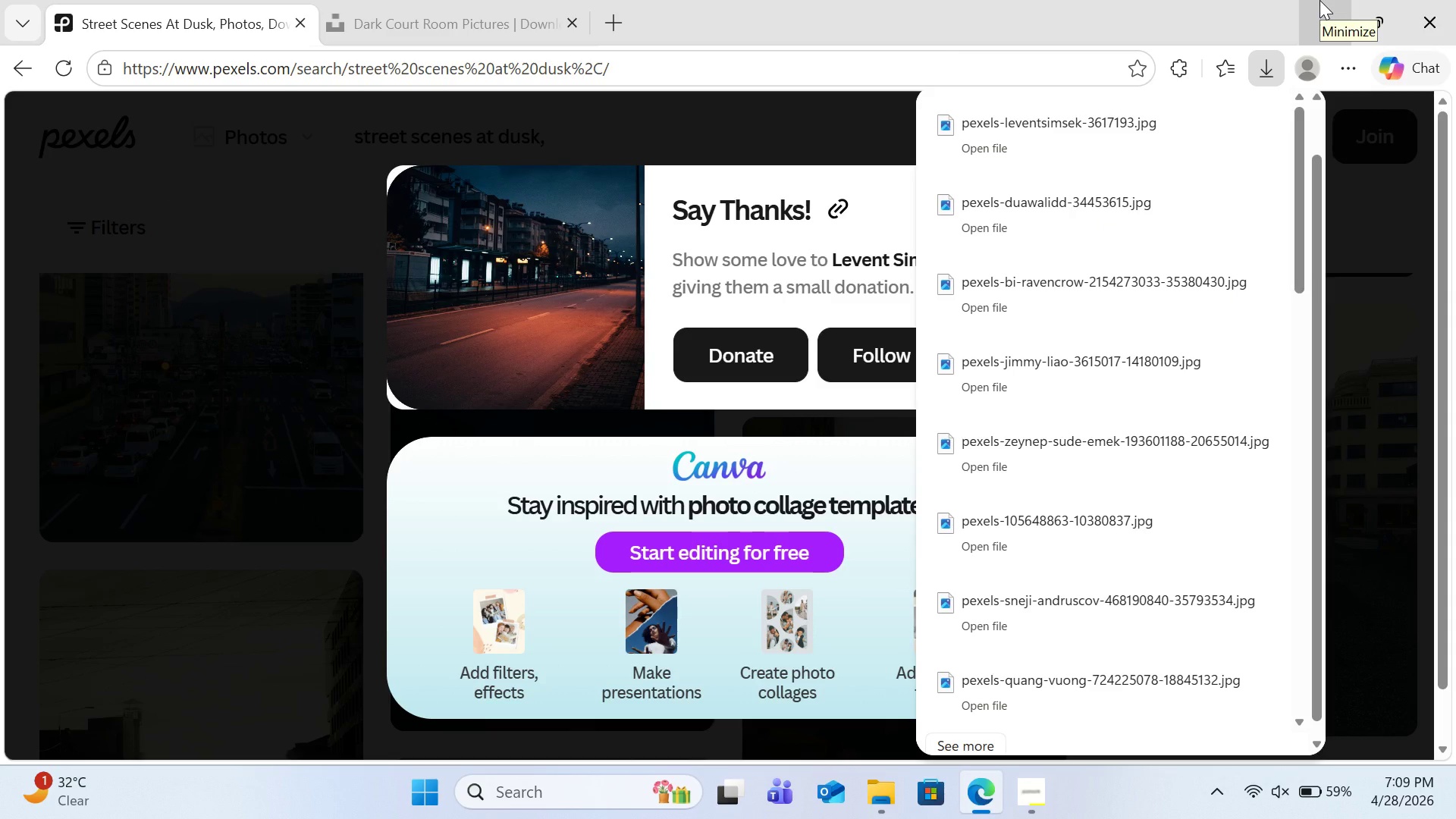 
left_click([1321, 9])
 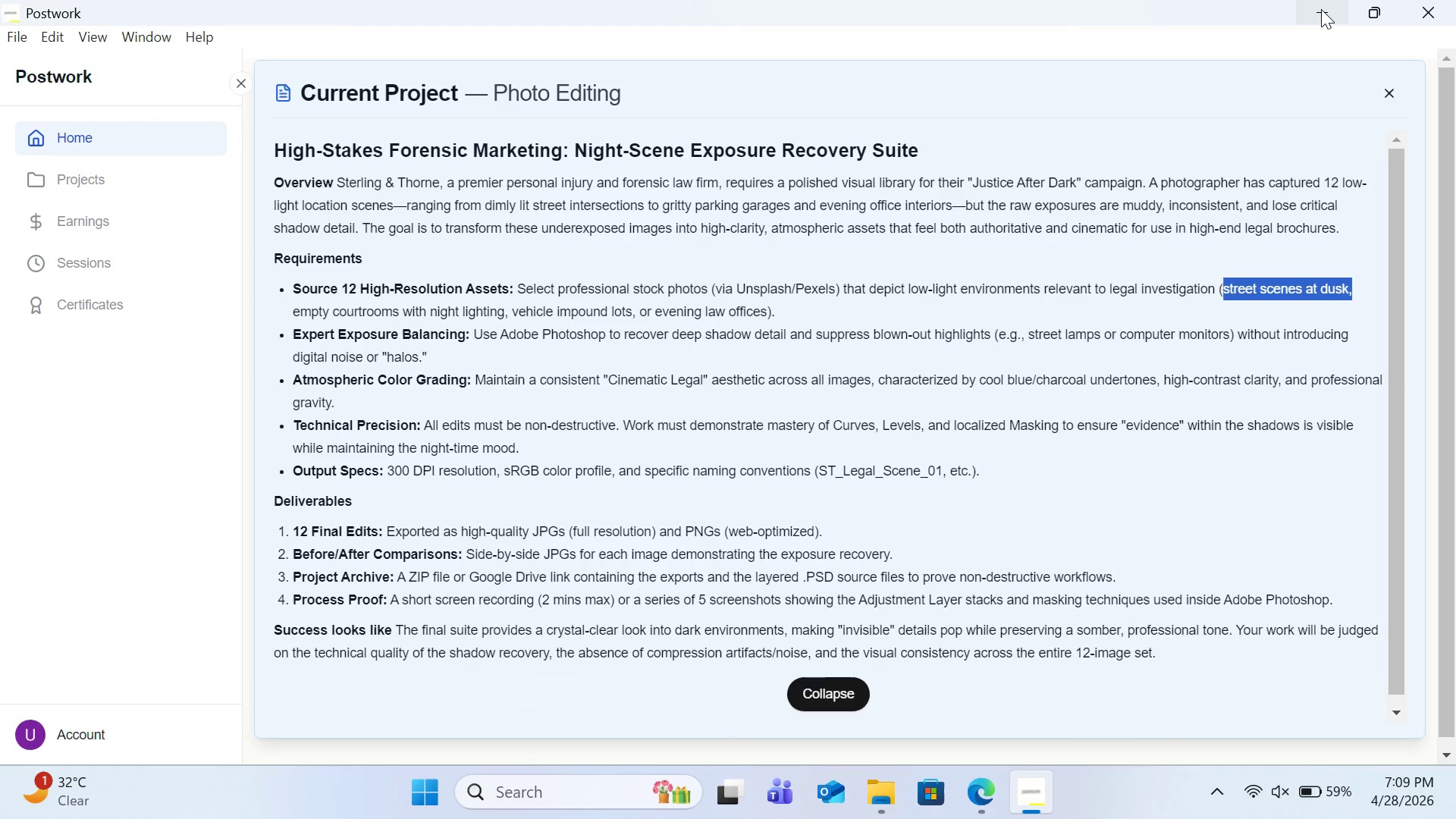 
left_click([1321, 9])
 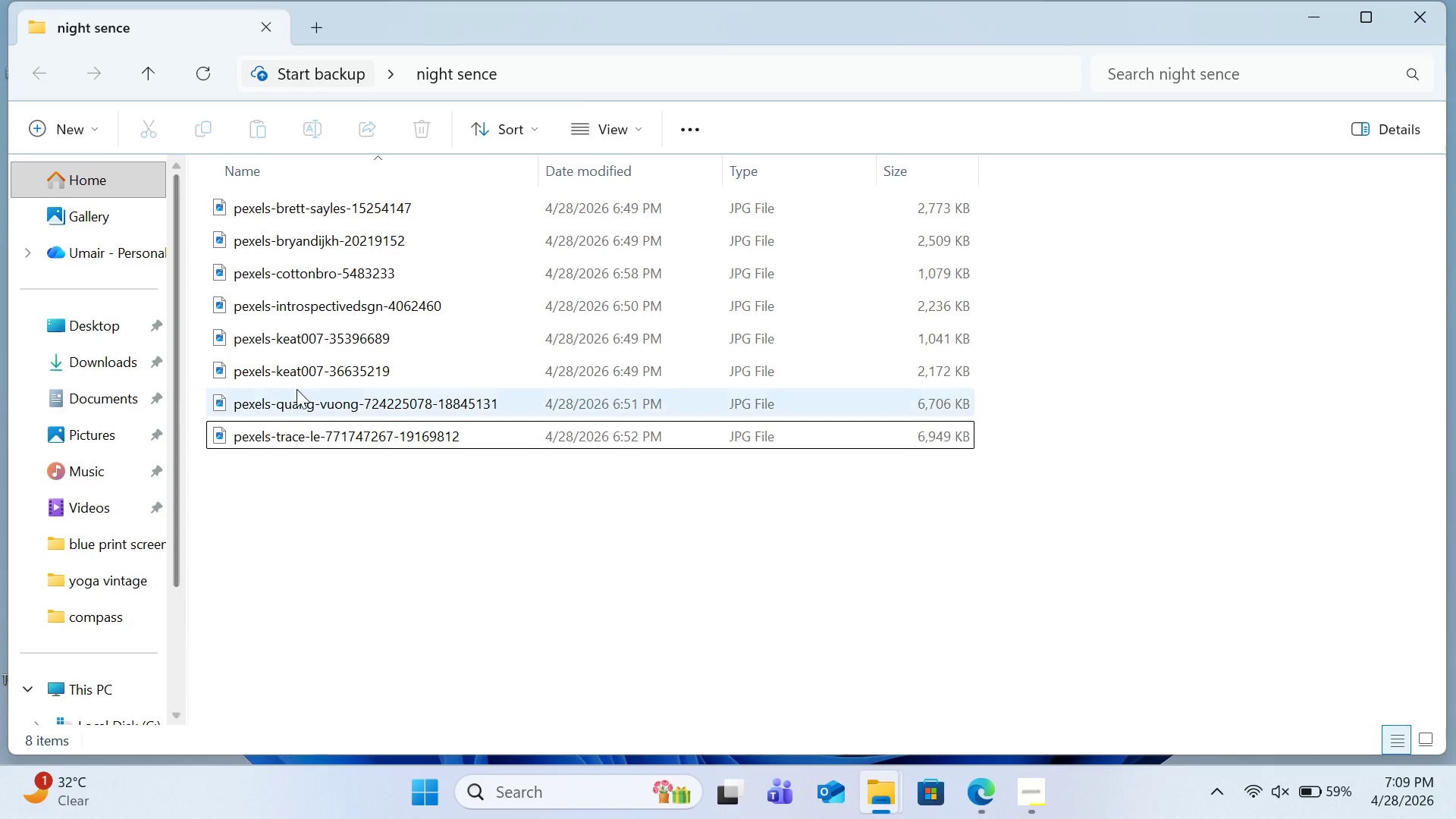 
left_click([64, 353])
 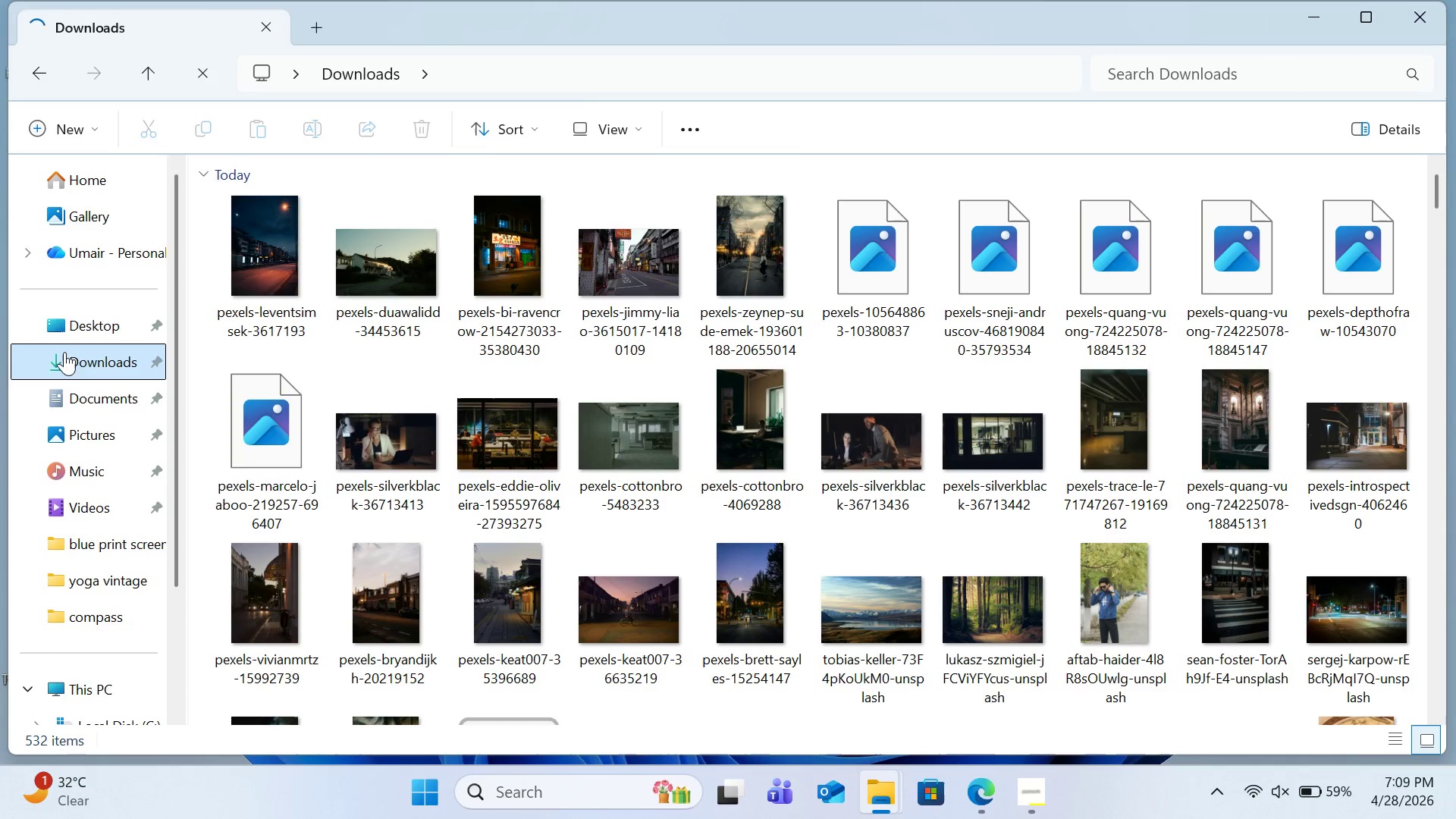 
left_click([510, 238])
 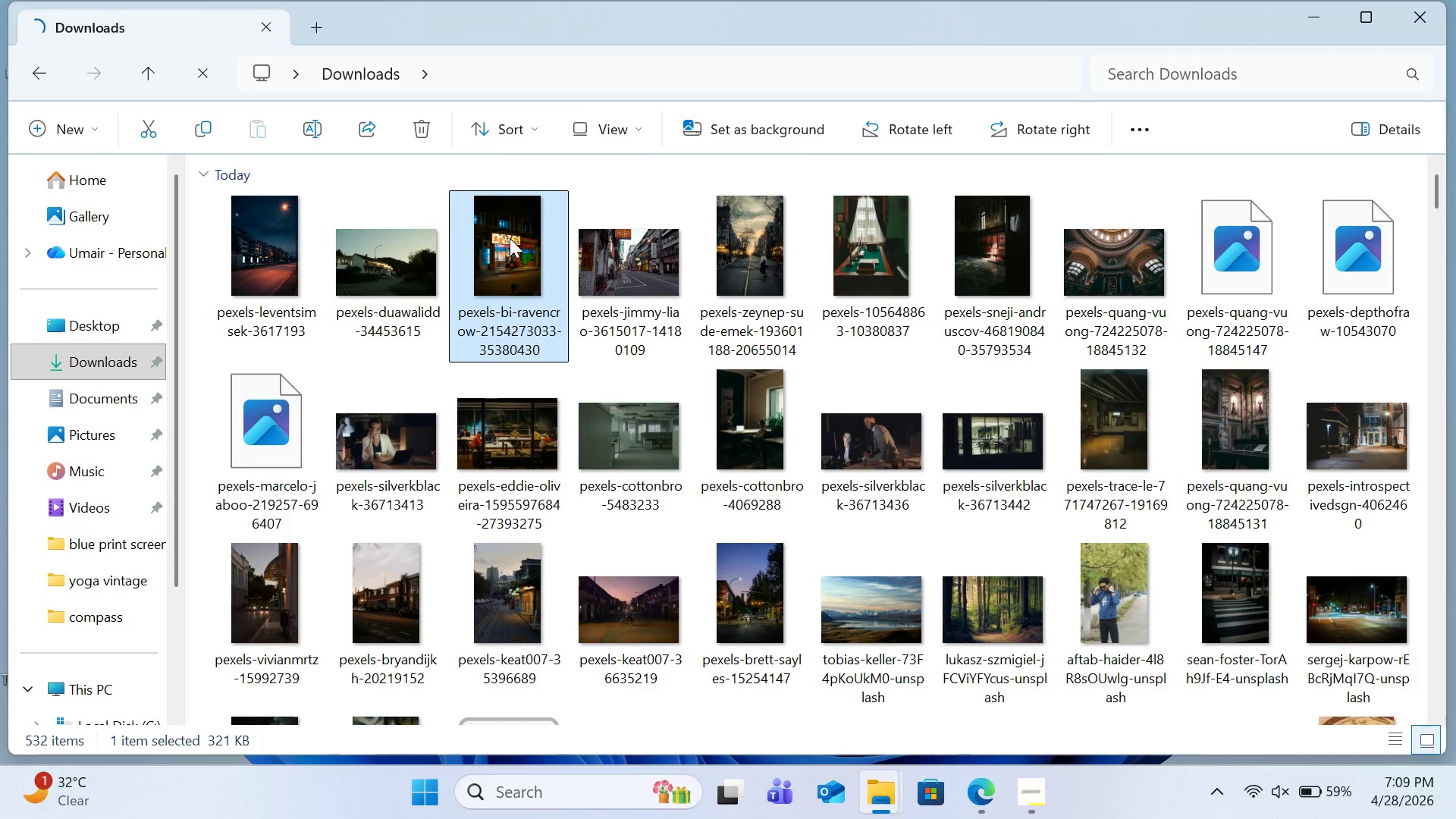 
key(Delete)
 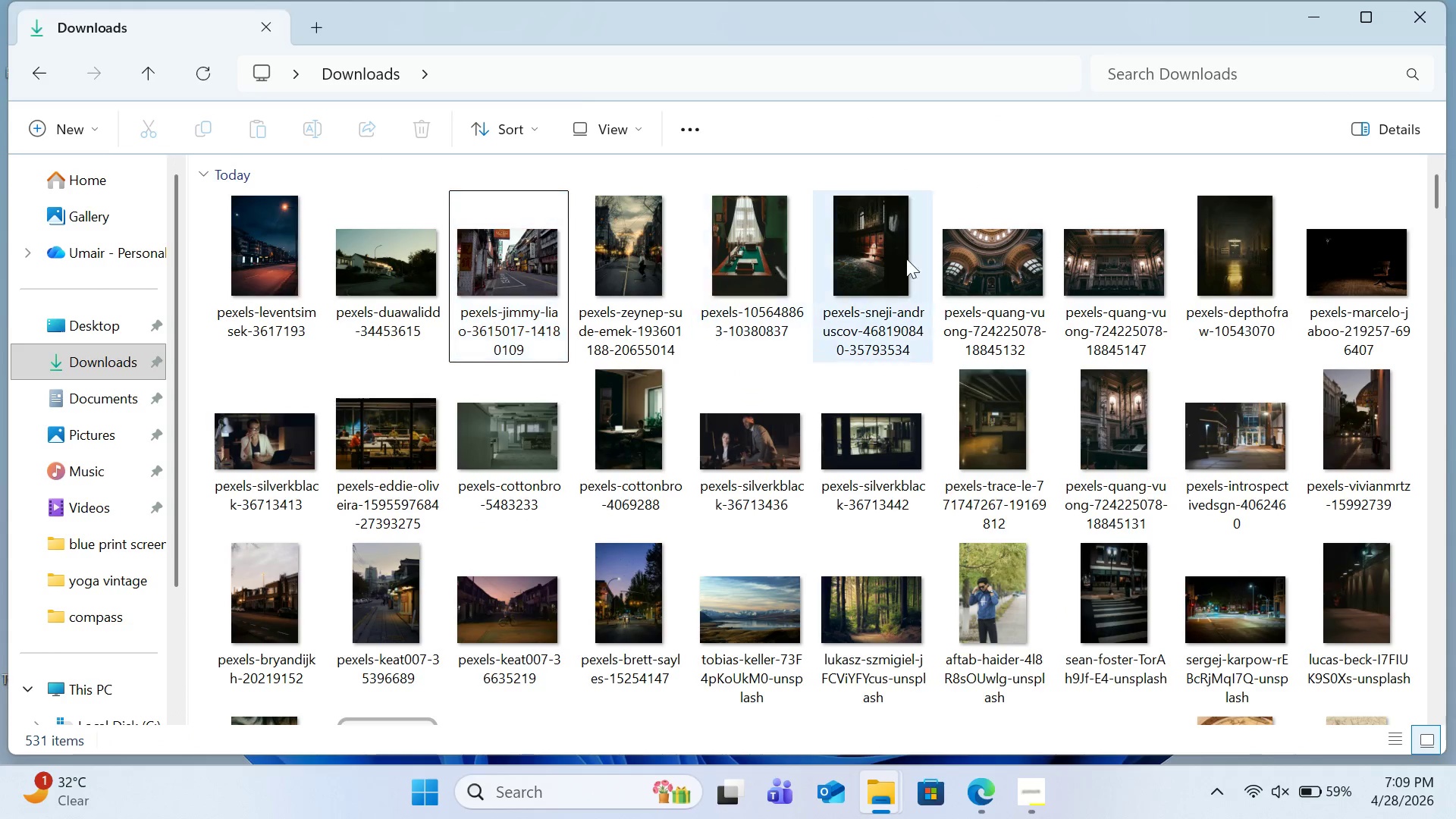 
mouse_move([1074, 259])
 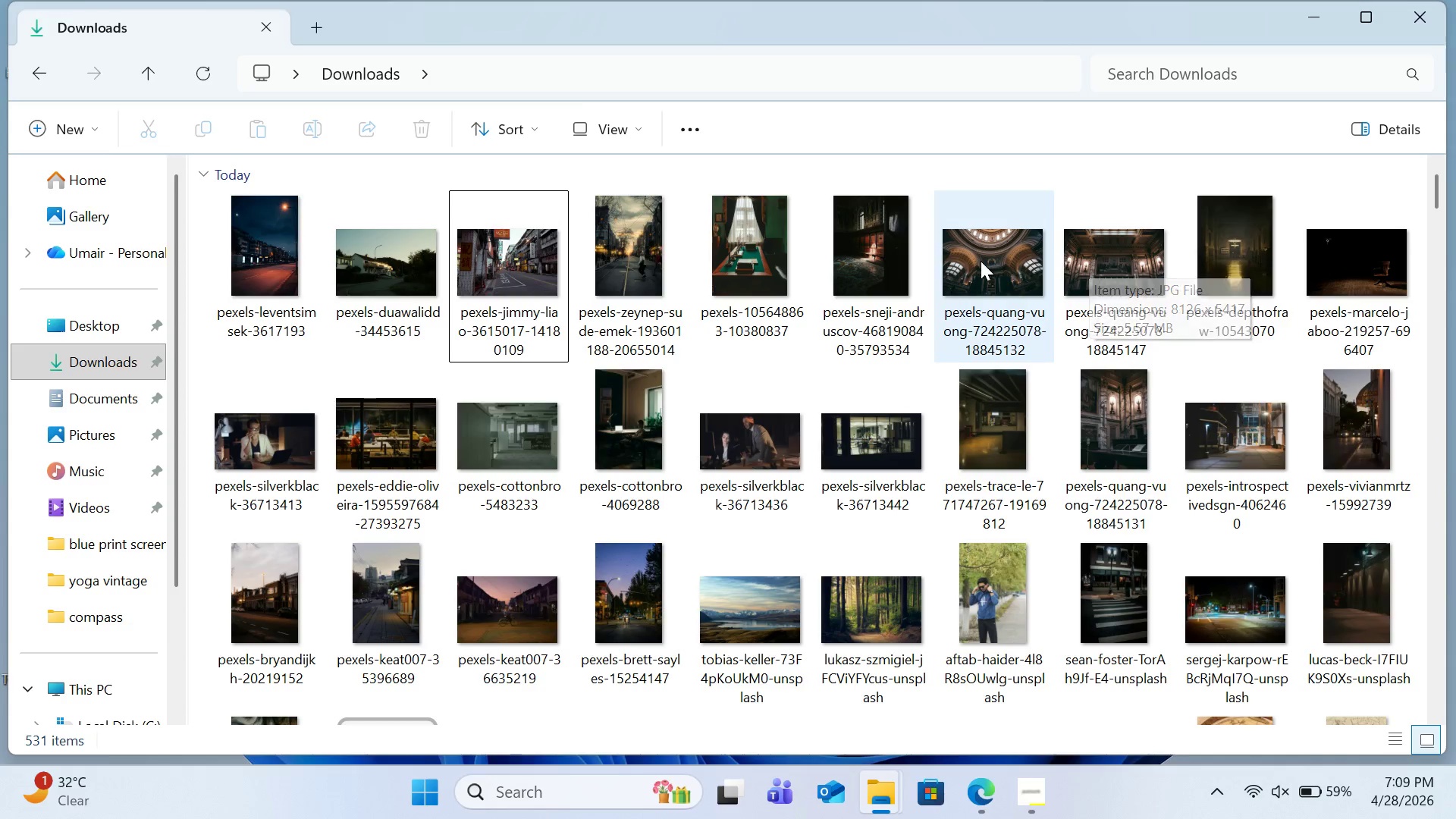 
mouse_move([962, 261])
 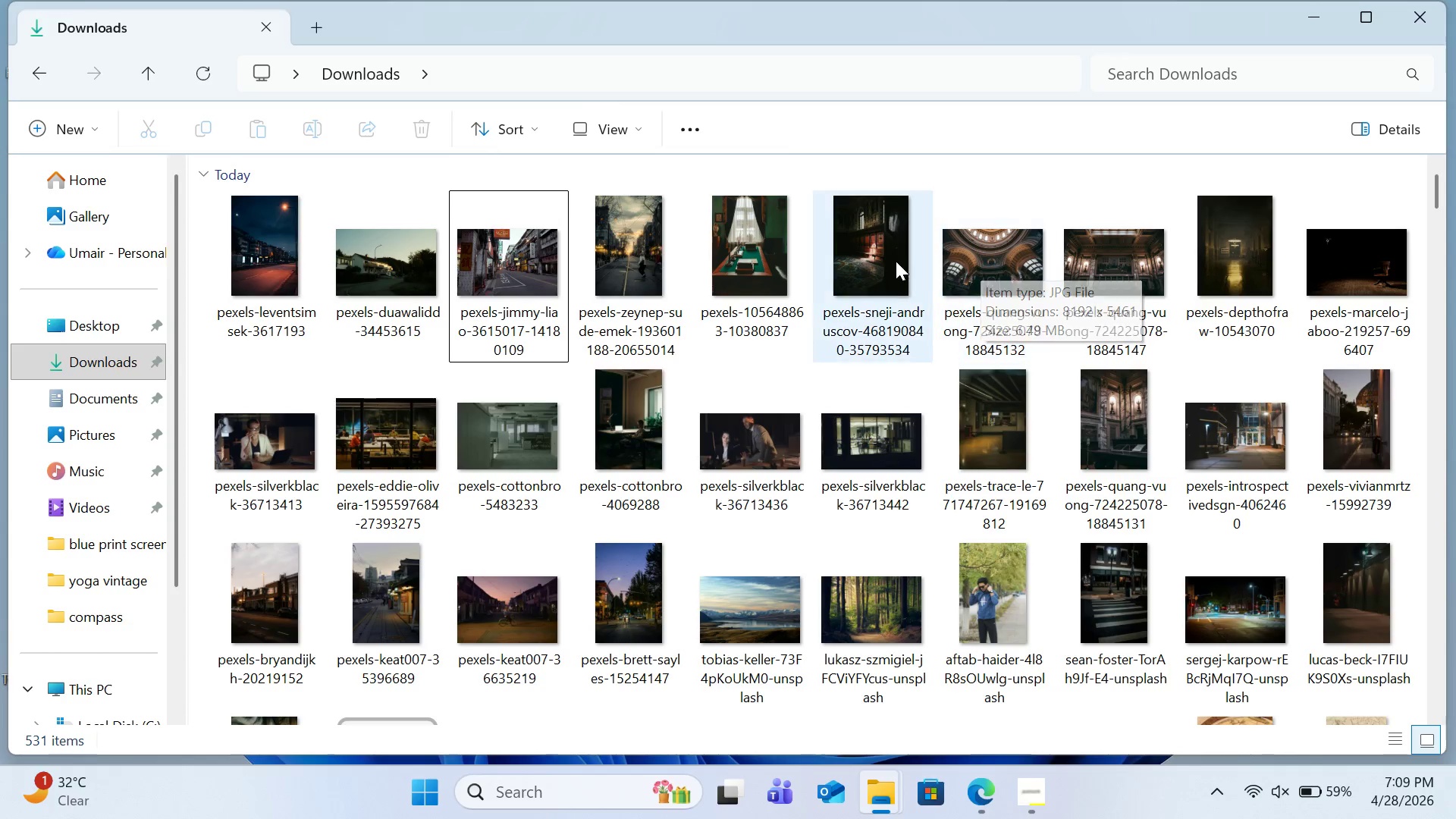 
mouse_move([895, 261])
 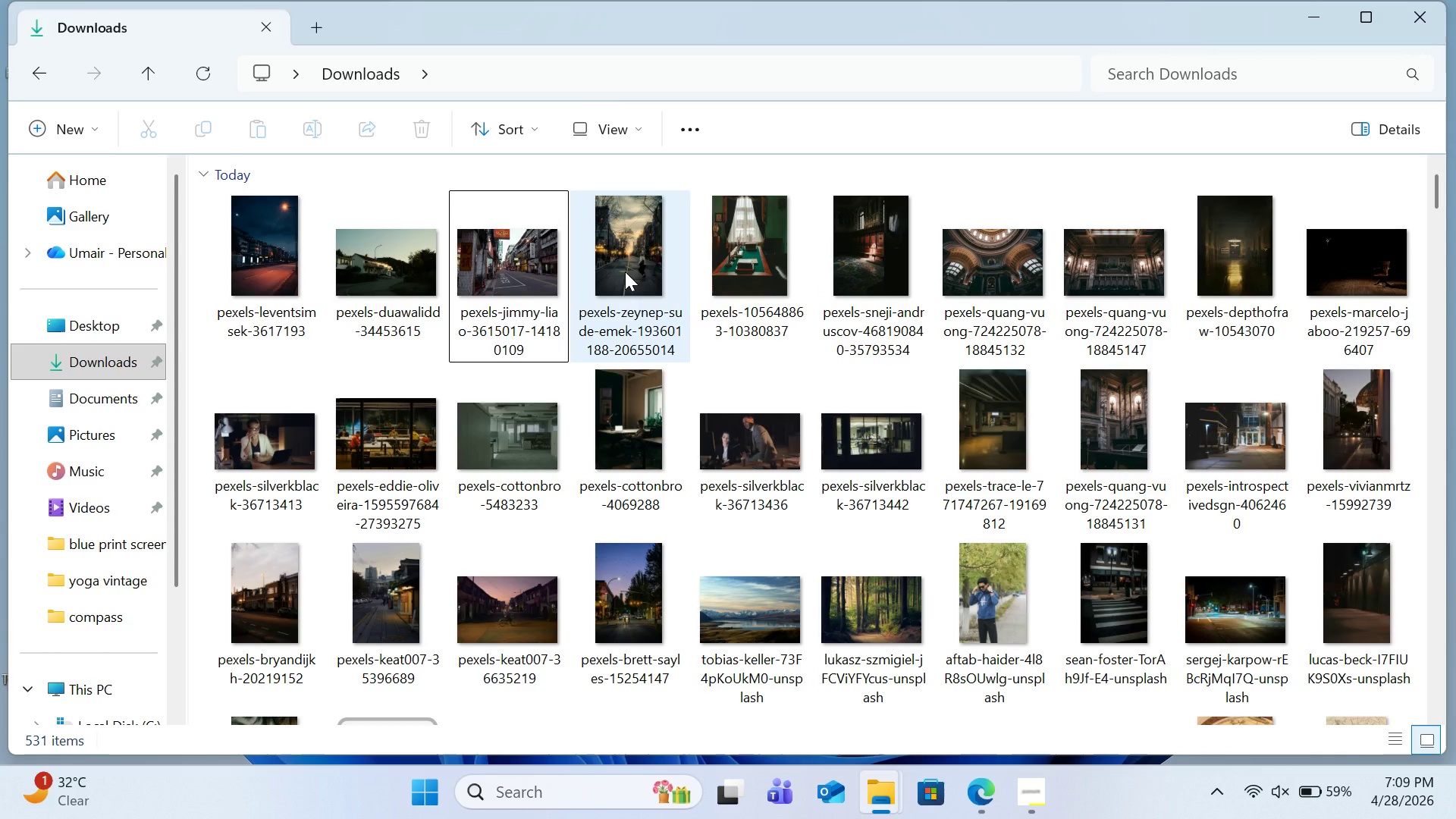 
wait(6.33)
 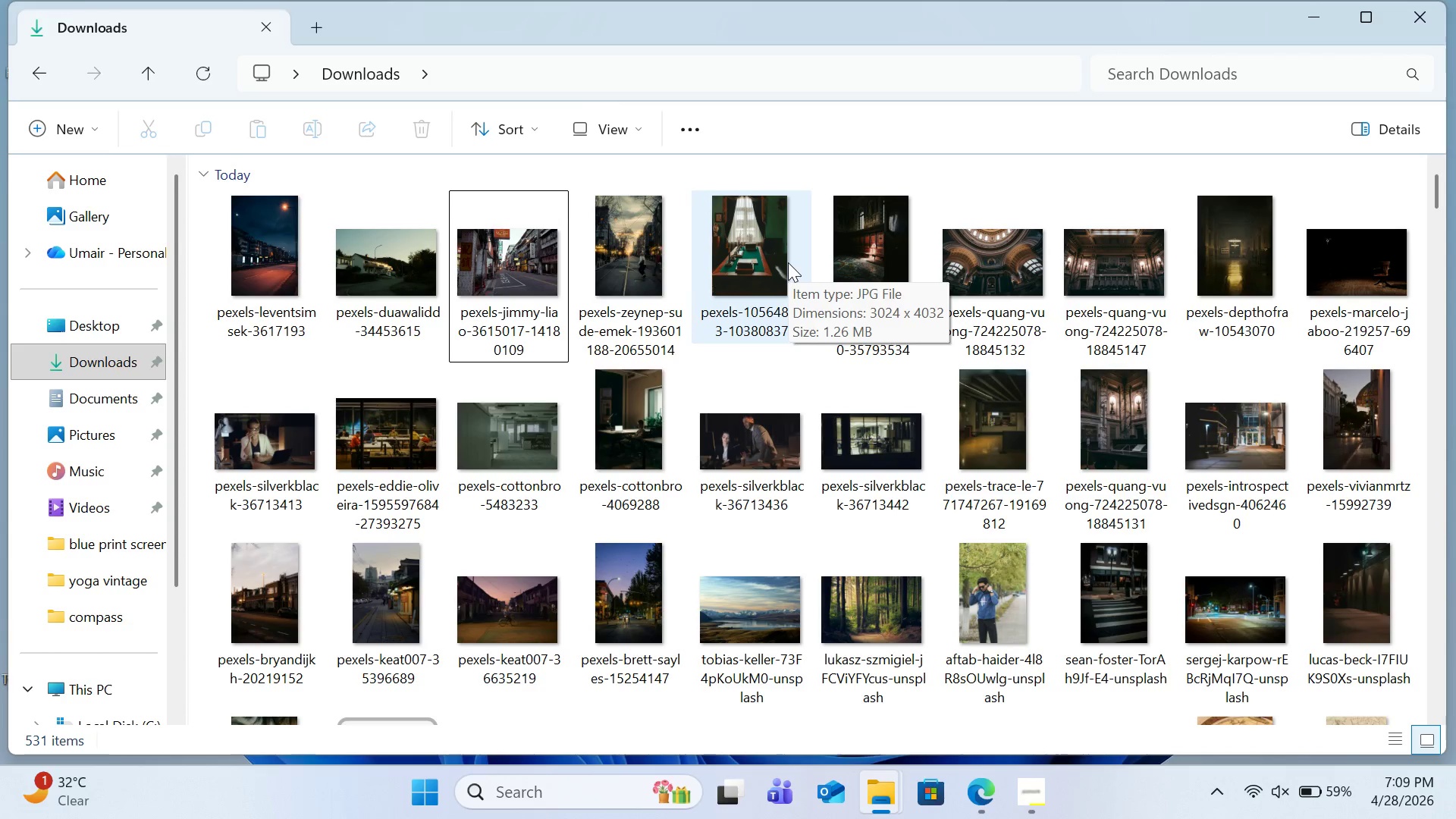 
left_click([675, 268])
 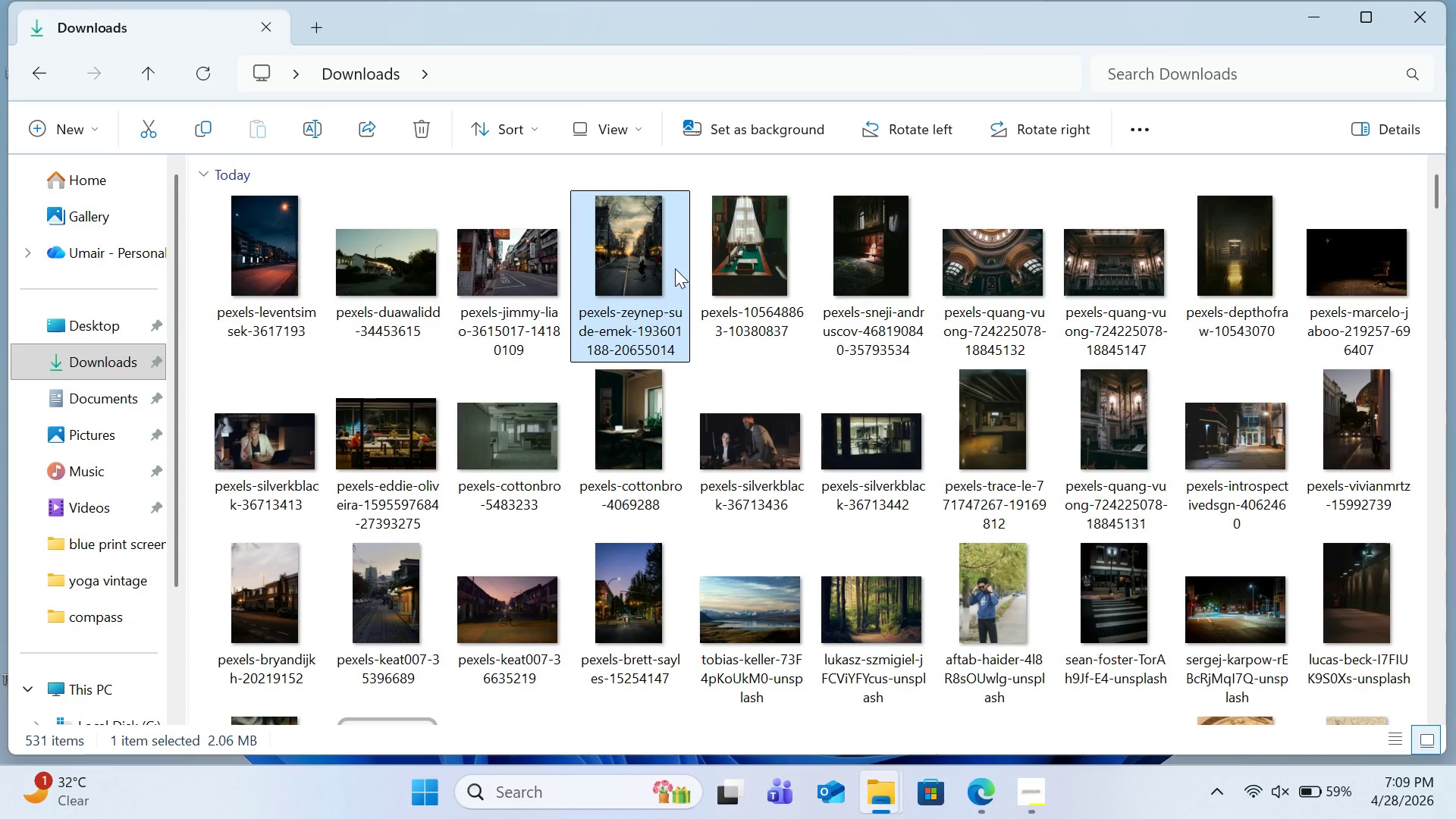 
mouse_move([462, 300])
 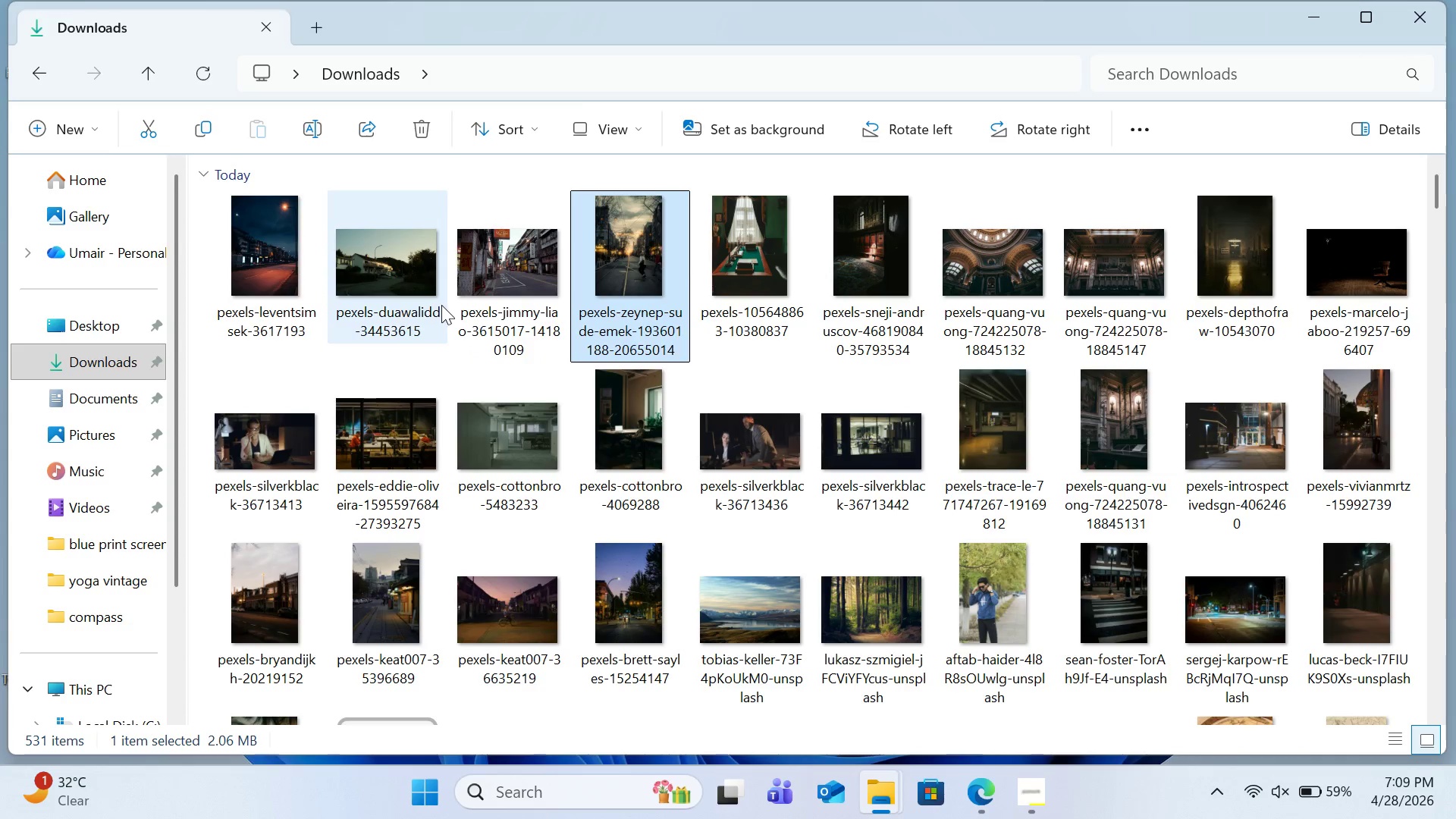 
mouse_move([388, 281])
 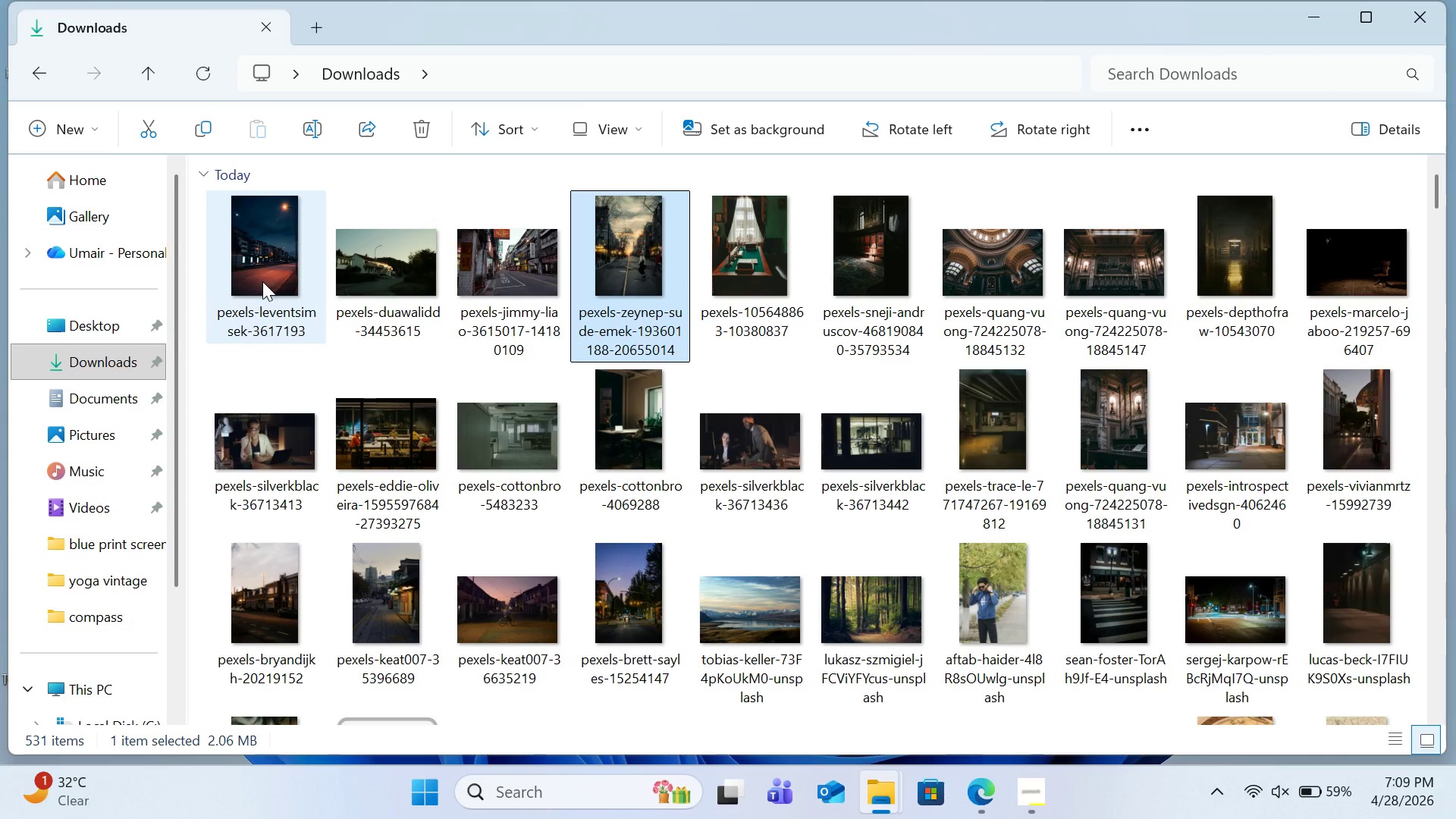 
left_click([262, 281])
 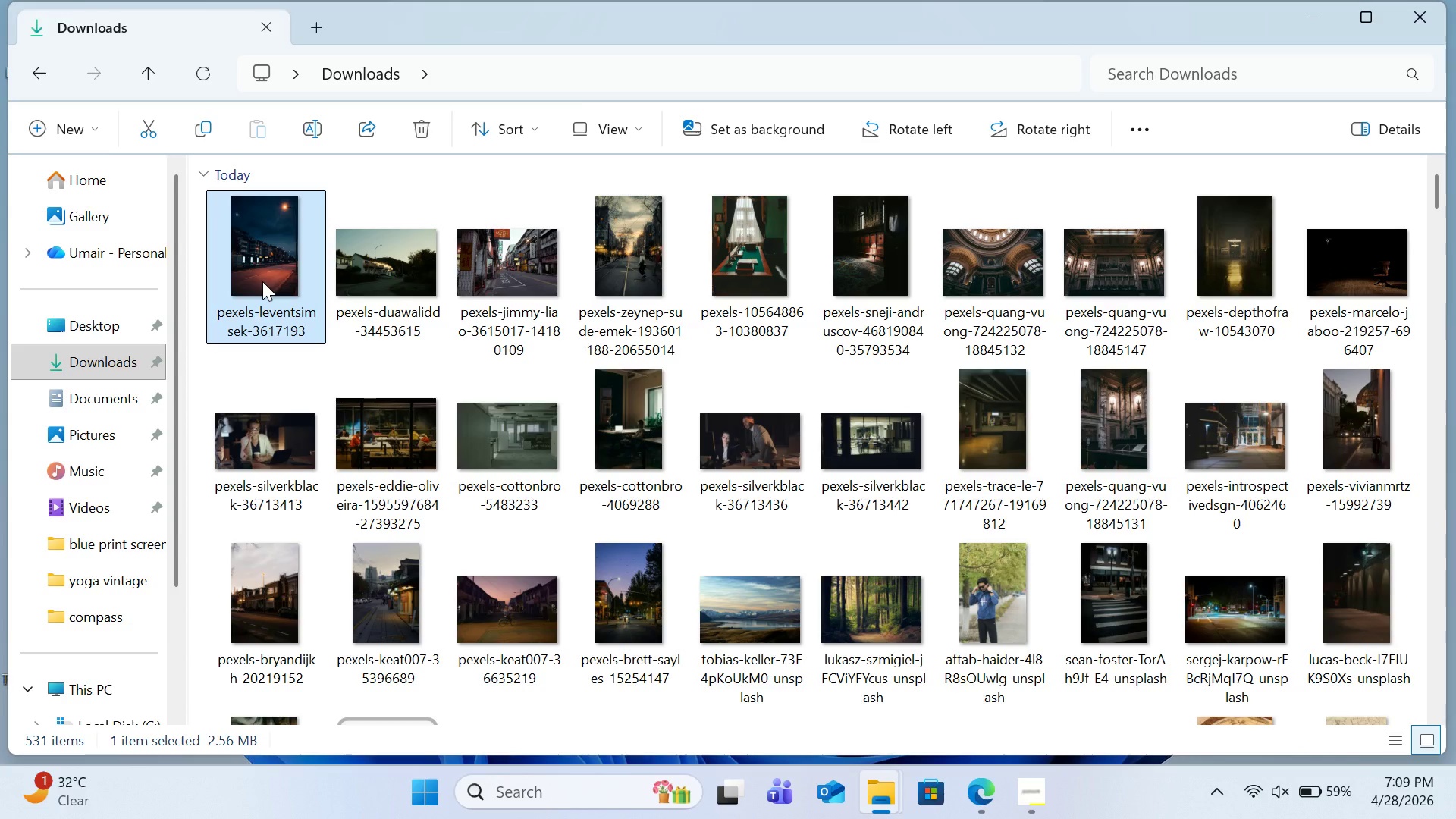 
double_click([414, 274])
 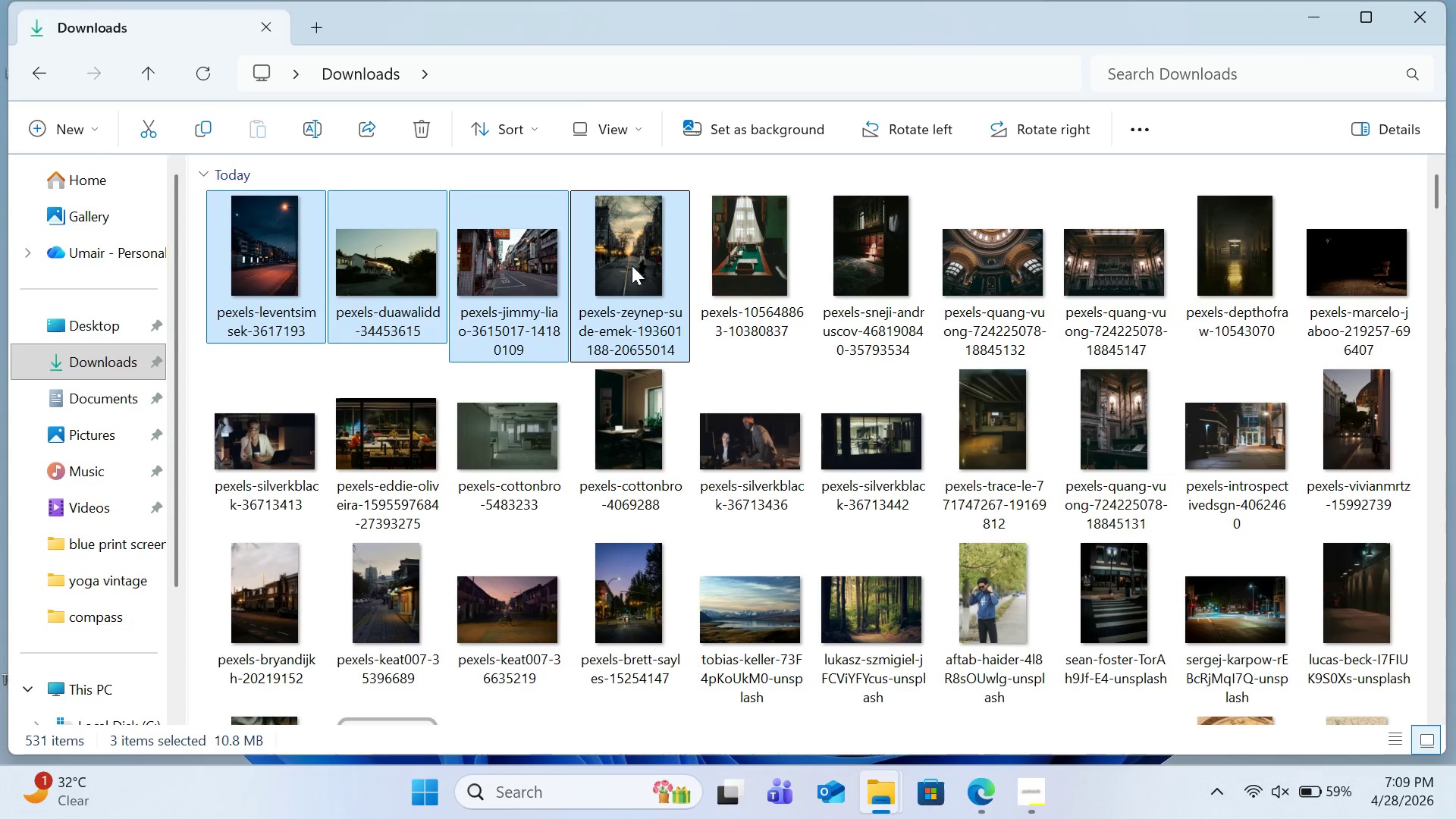 
double_click([755, 261])
 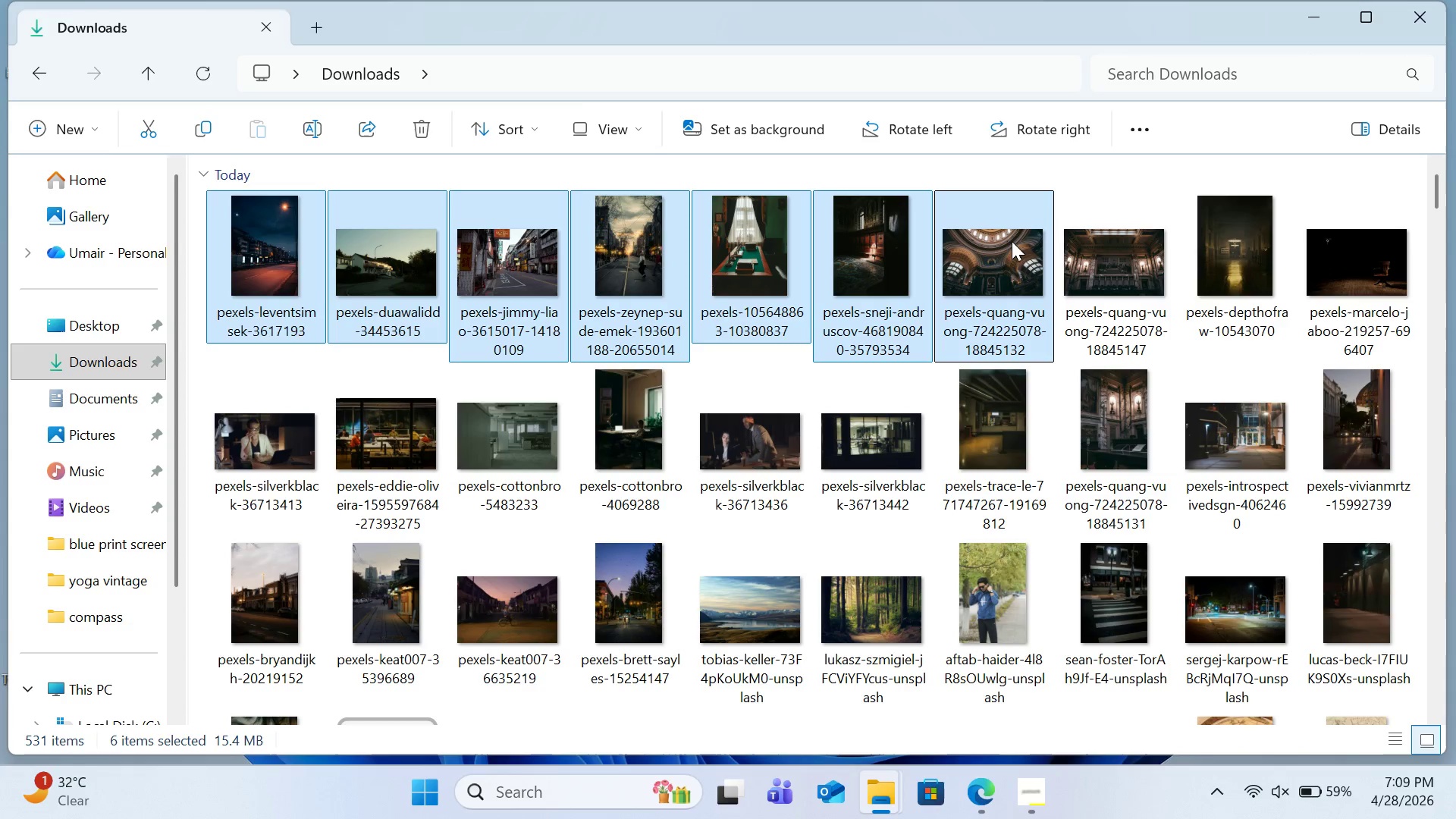 
double_click([1122, 242])
 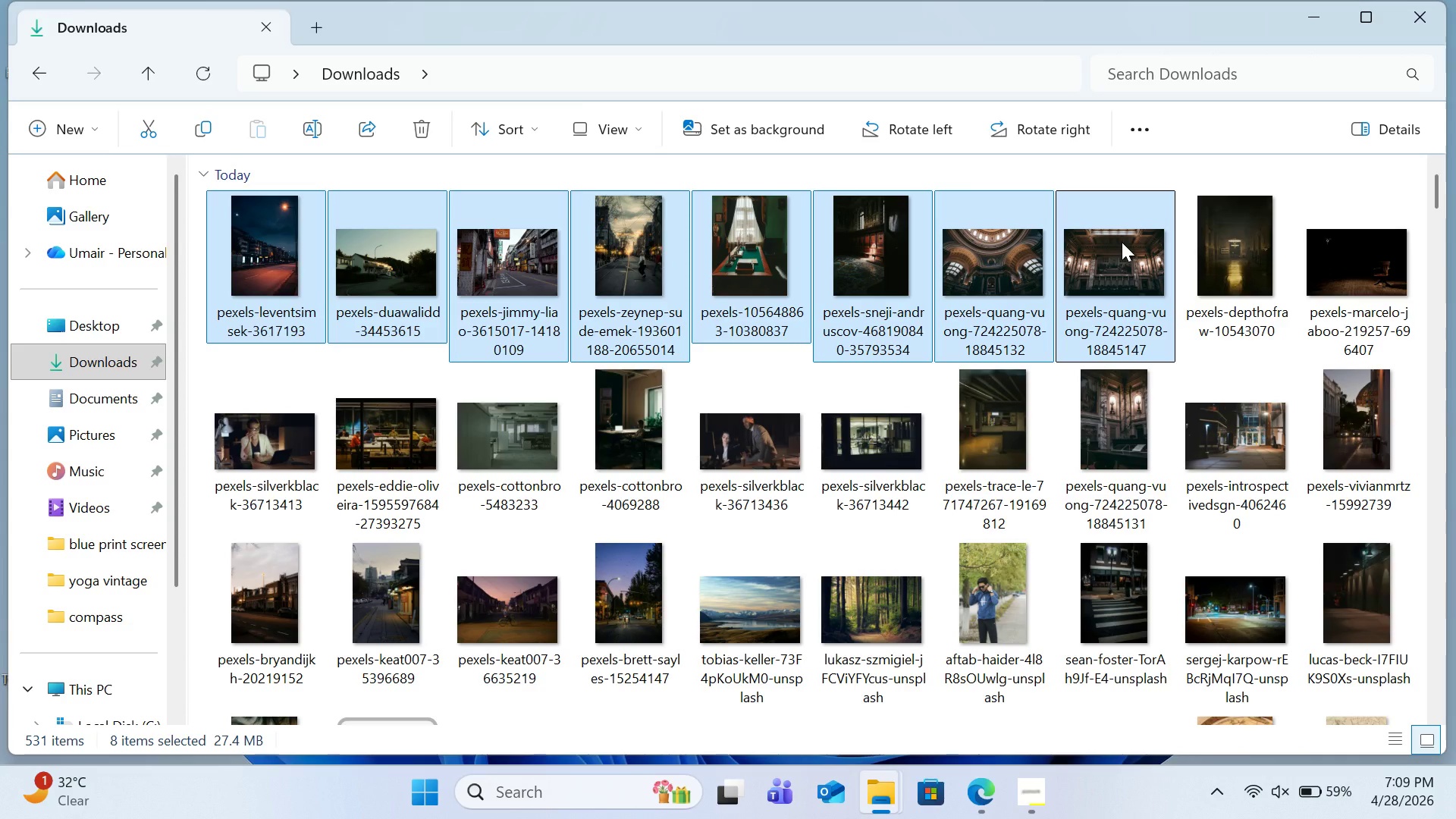 
key(Control+C)
 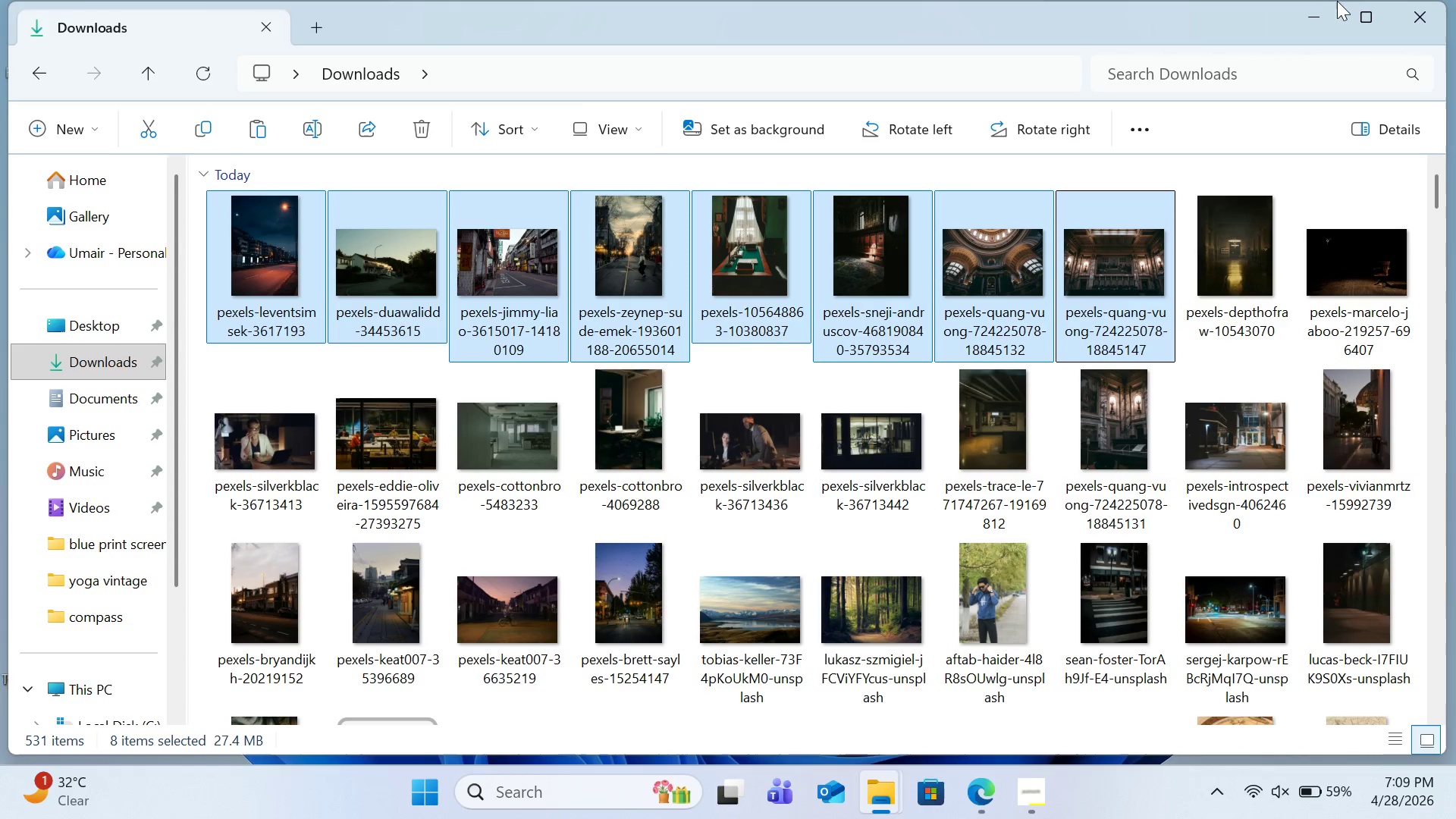 
left_click([1316, 4])
 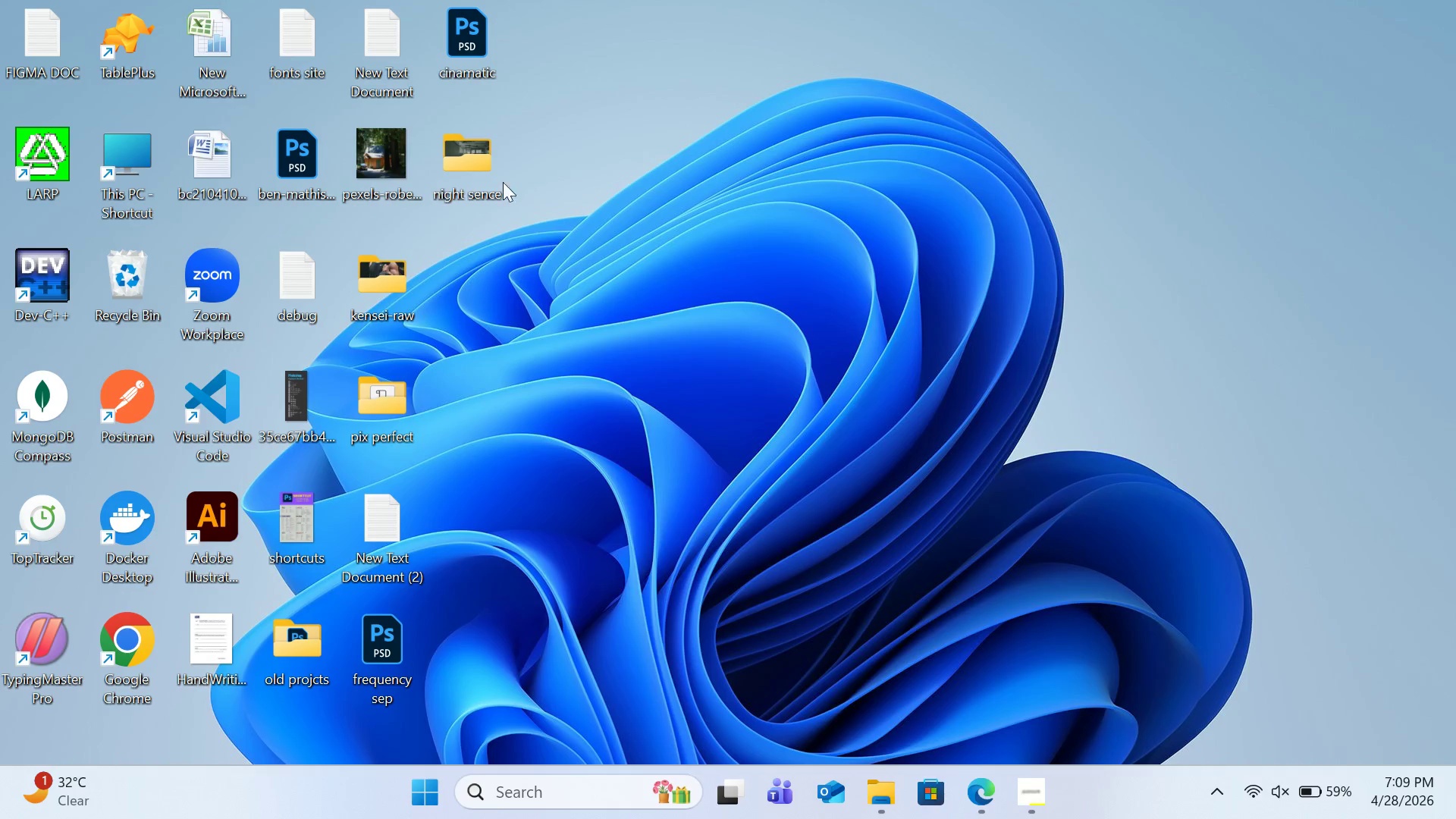 
double_click([486, 171])
 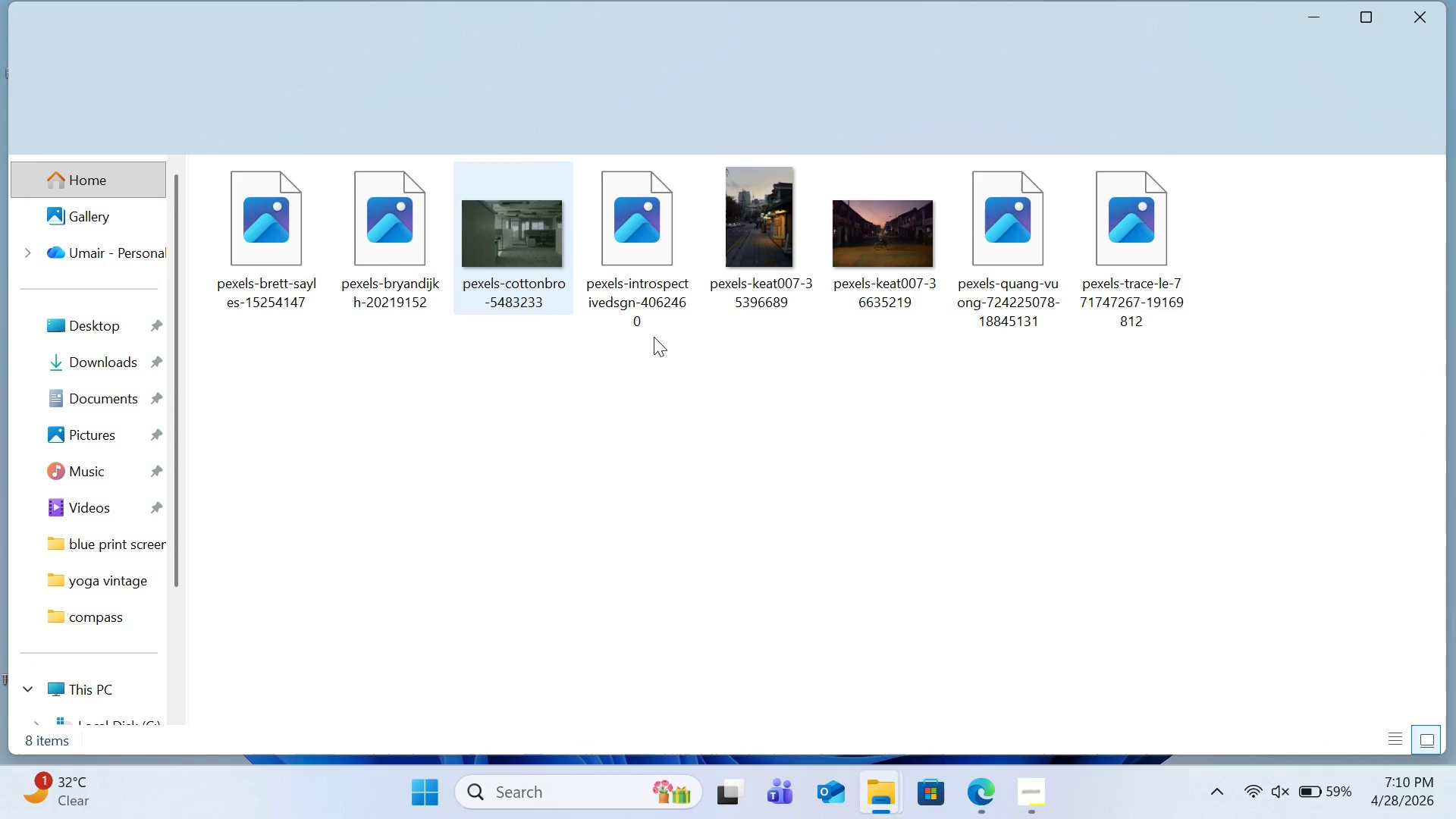 
key(Control+V)
 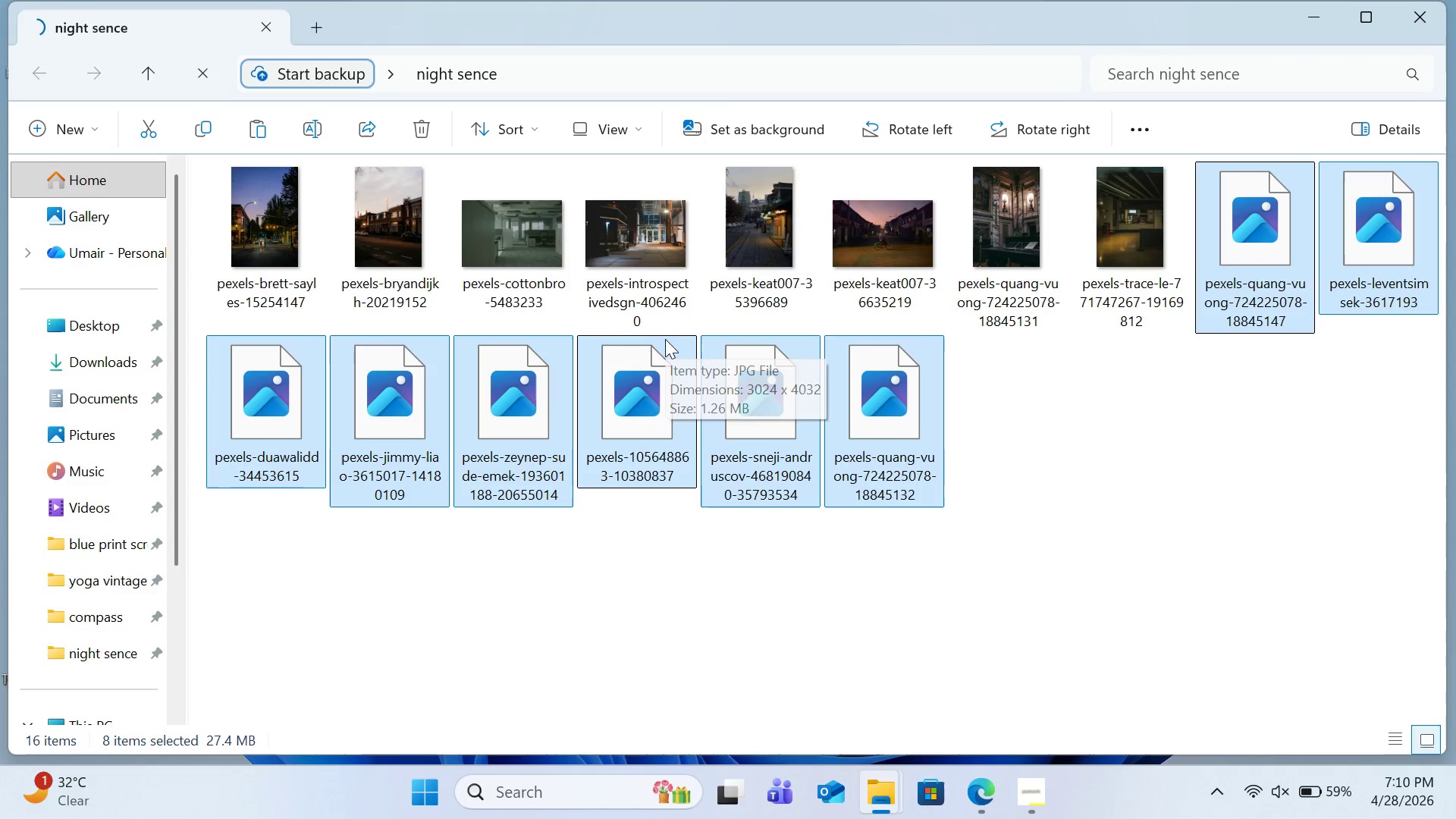 
left_click([1045, 519])
 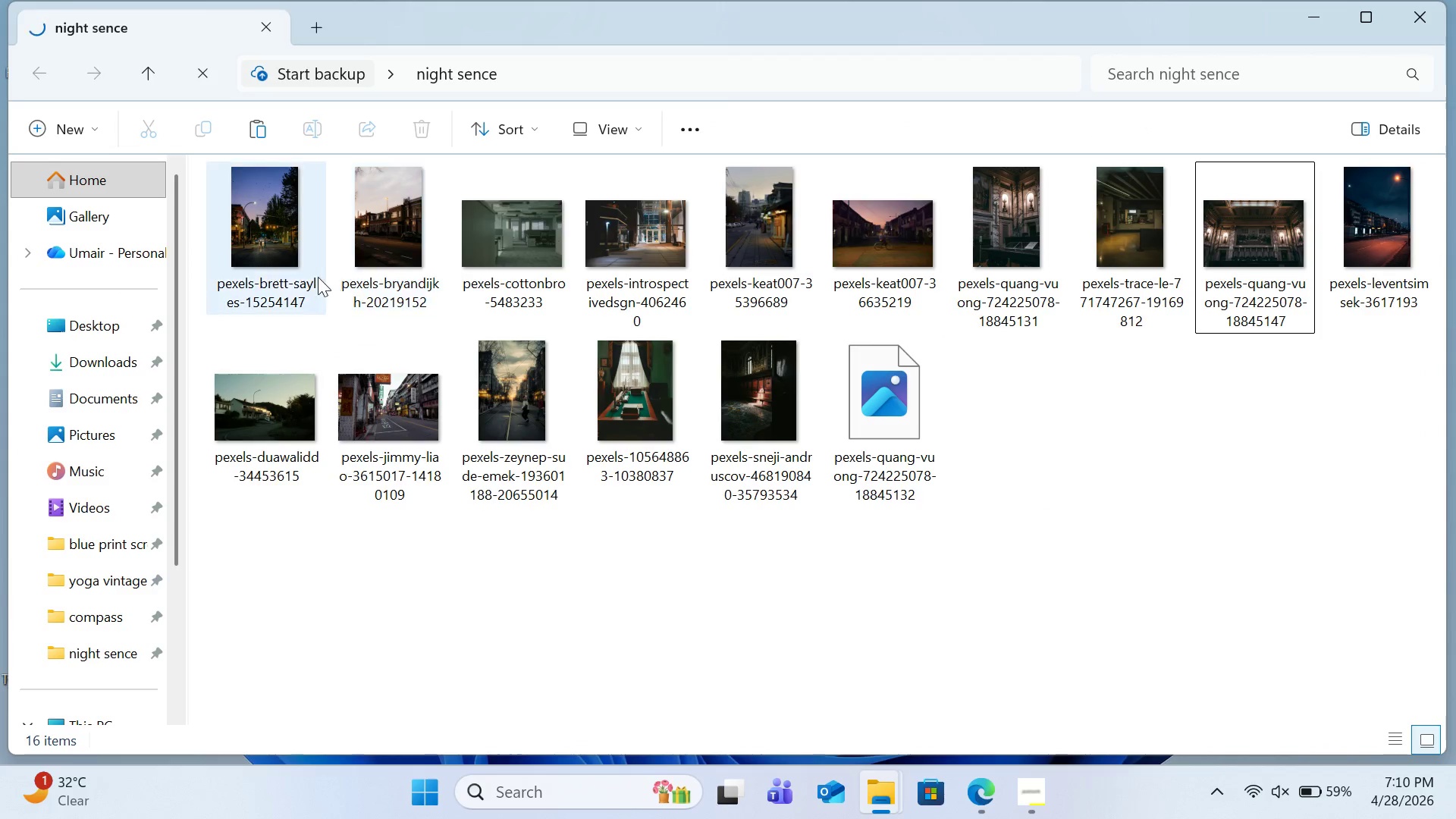 
mouse_move([278, 240])
 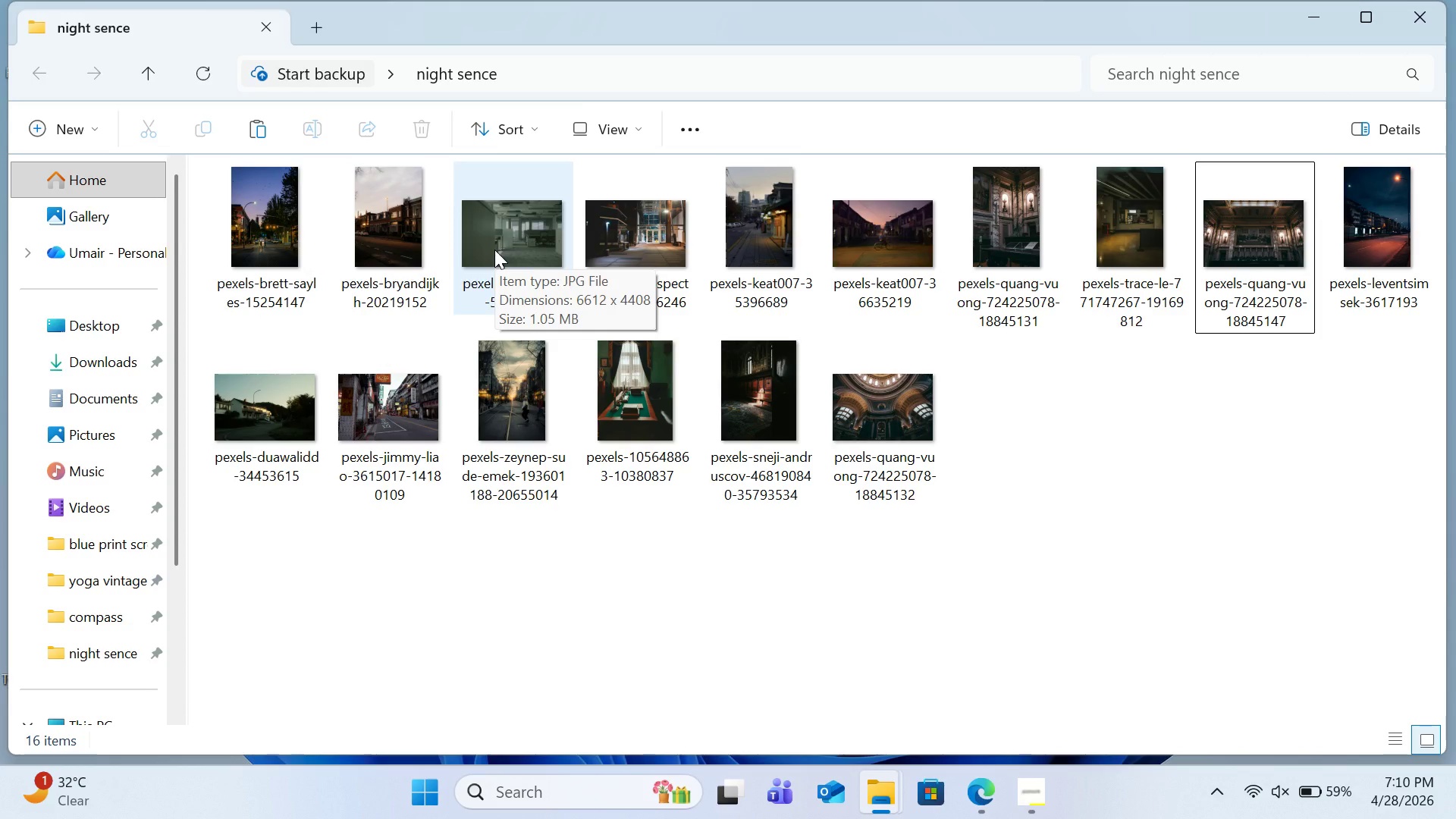 
mouse_move([642, 245])
 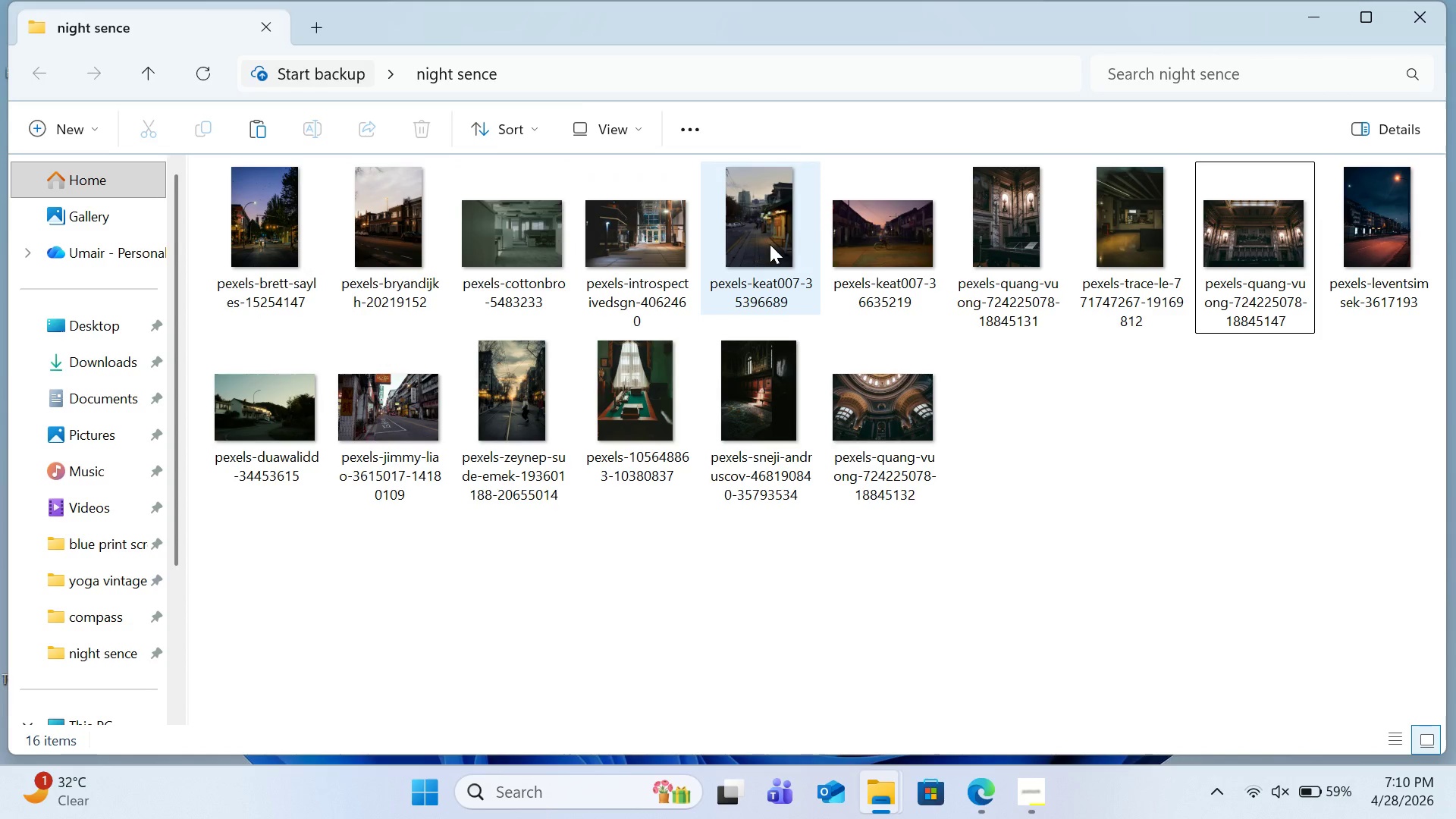 
wait(9.85)
 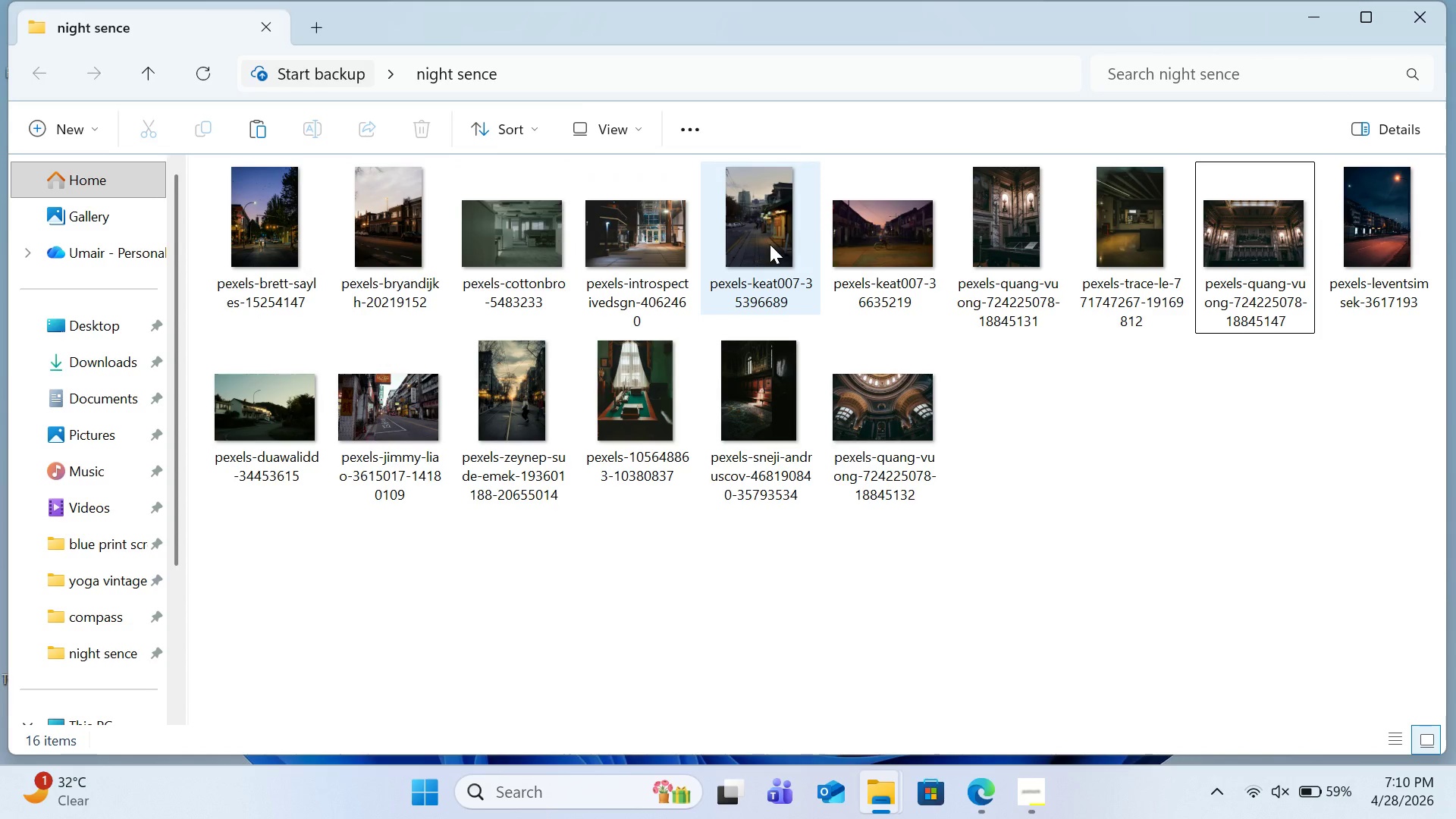 
left_click([767, 228])
 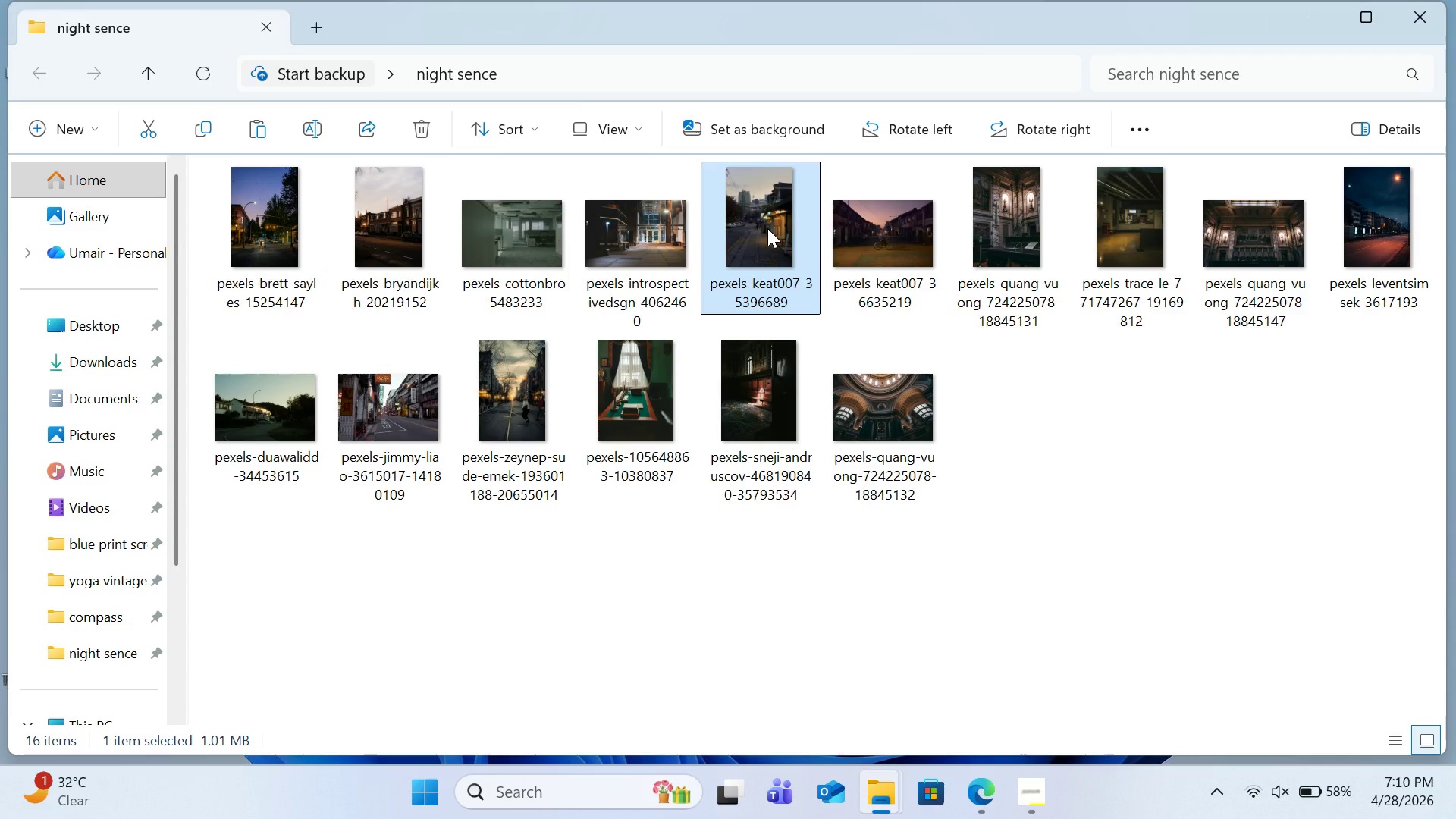 
key(Delete)
 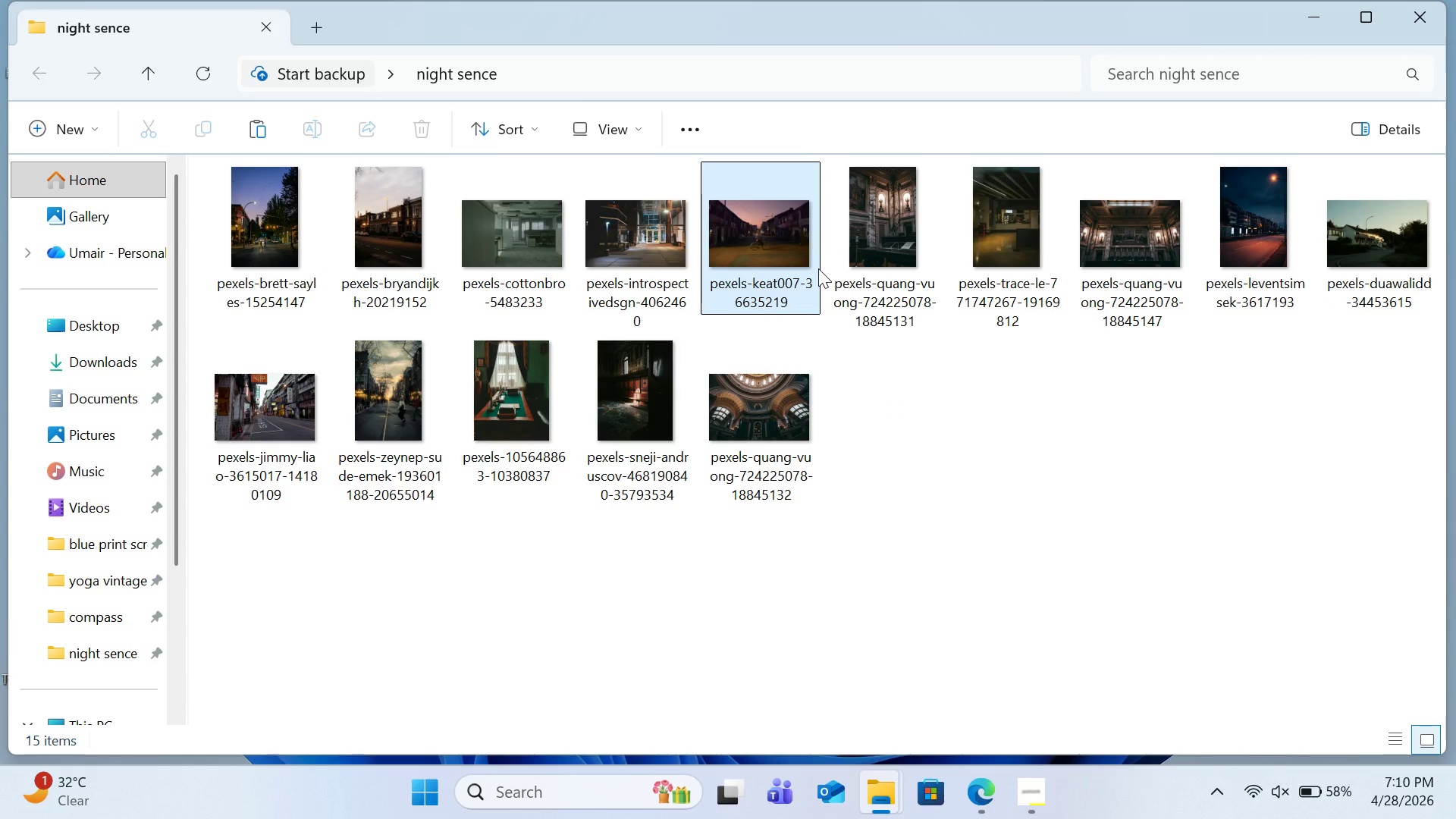 
mouse_move([809, 260])
 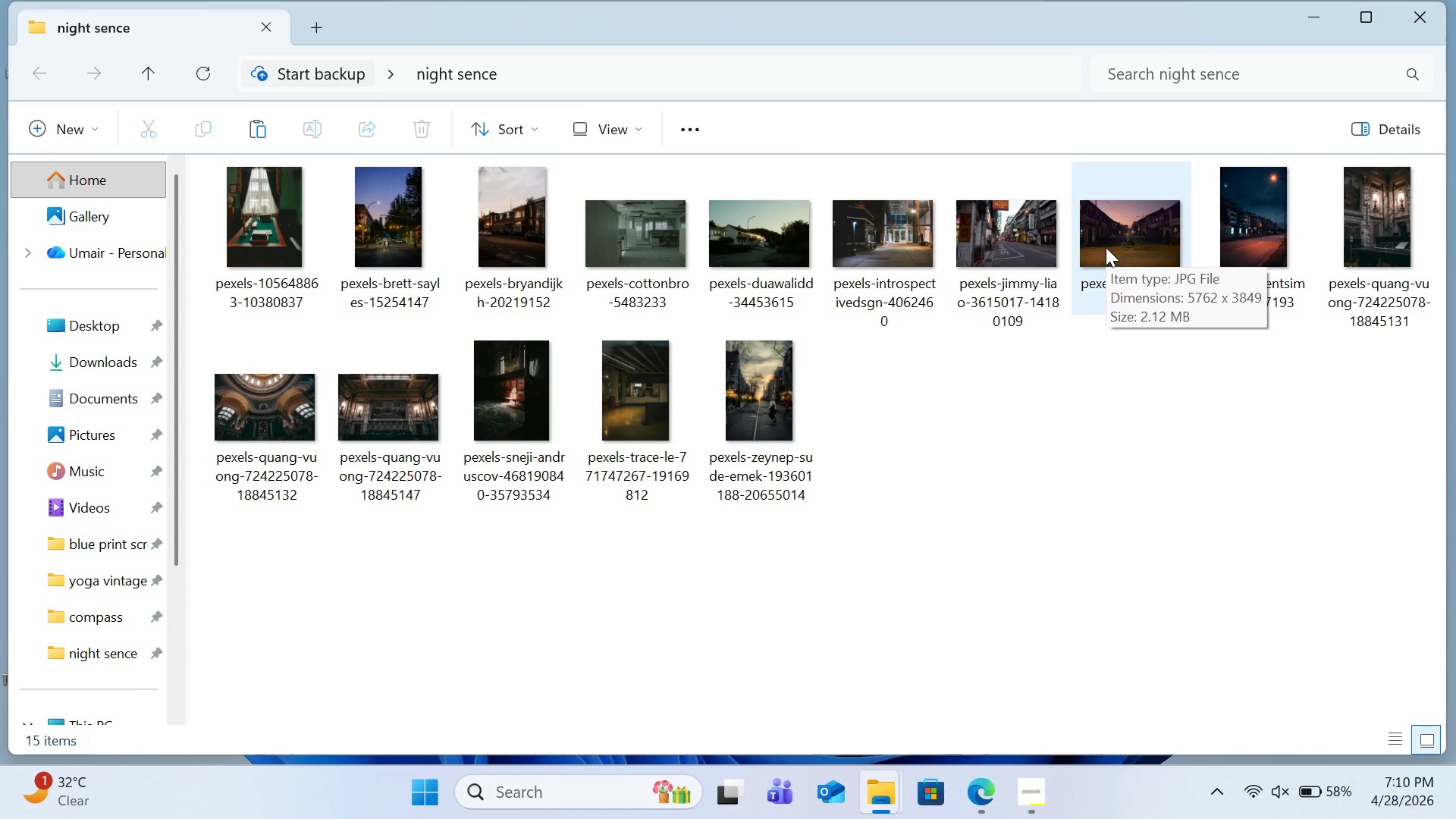 
wait(10.11)
 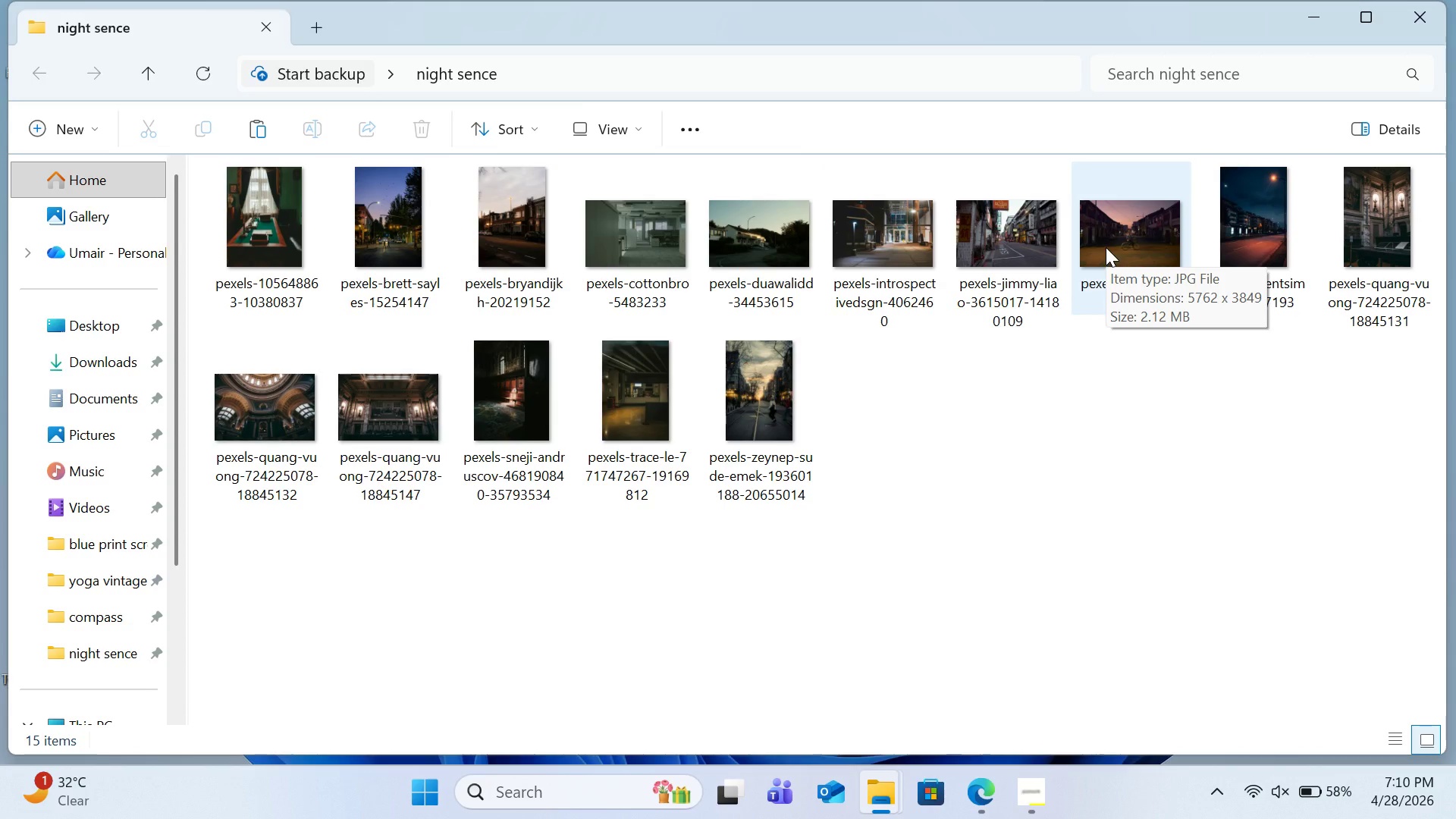 
mouse_move([1375, 239])
 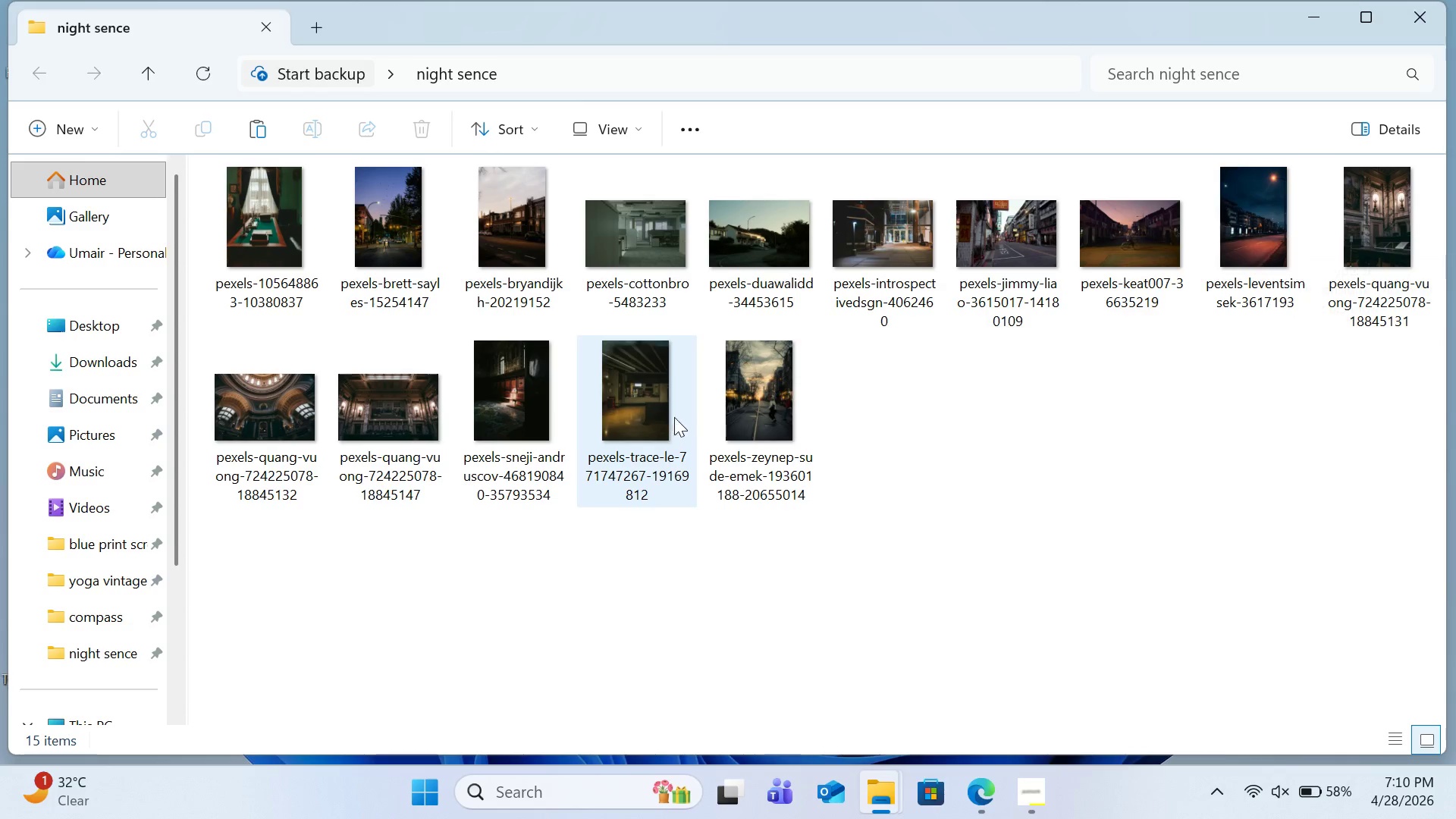 
mouse_move([723, 411])
 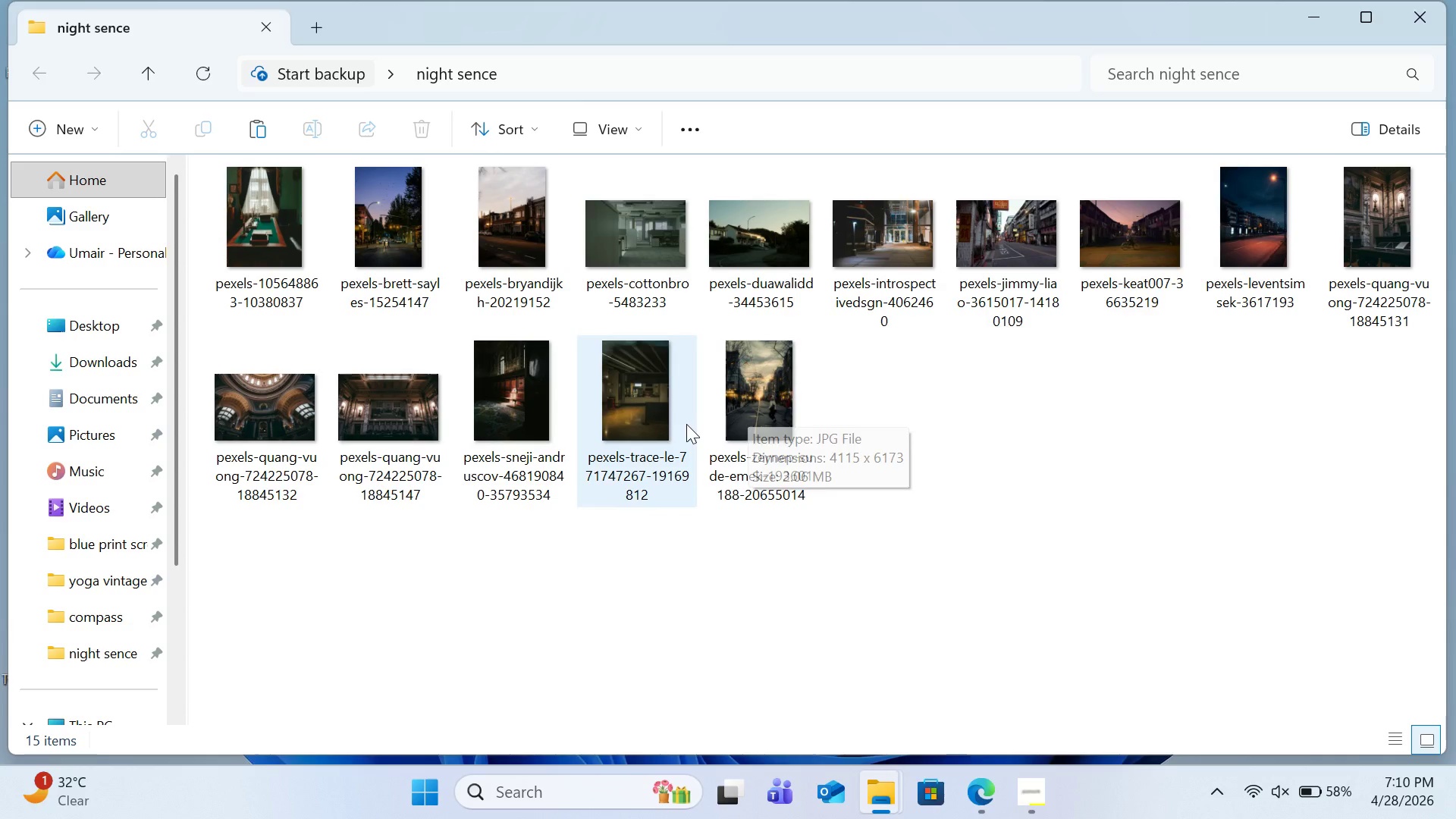 
mouse_move([673, 423])
 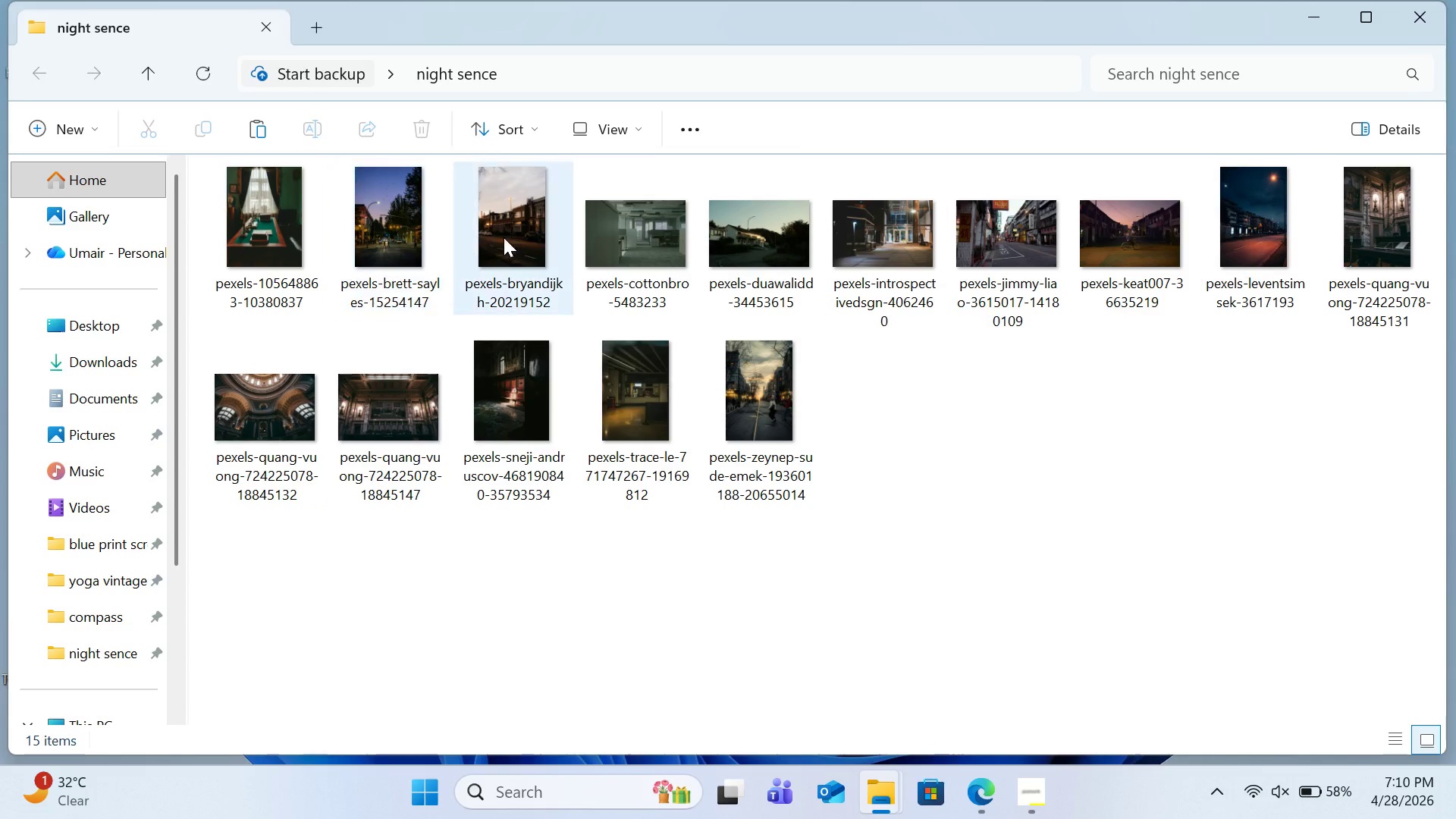 
wait(11.34)
 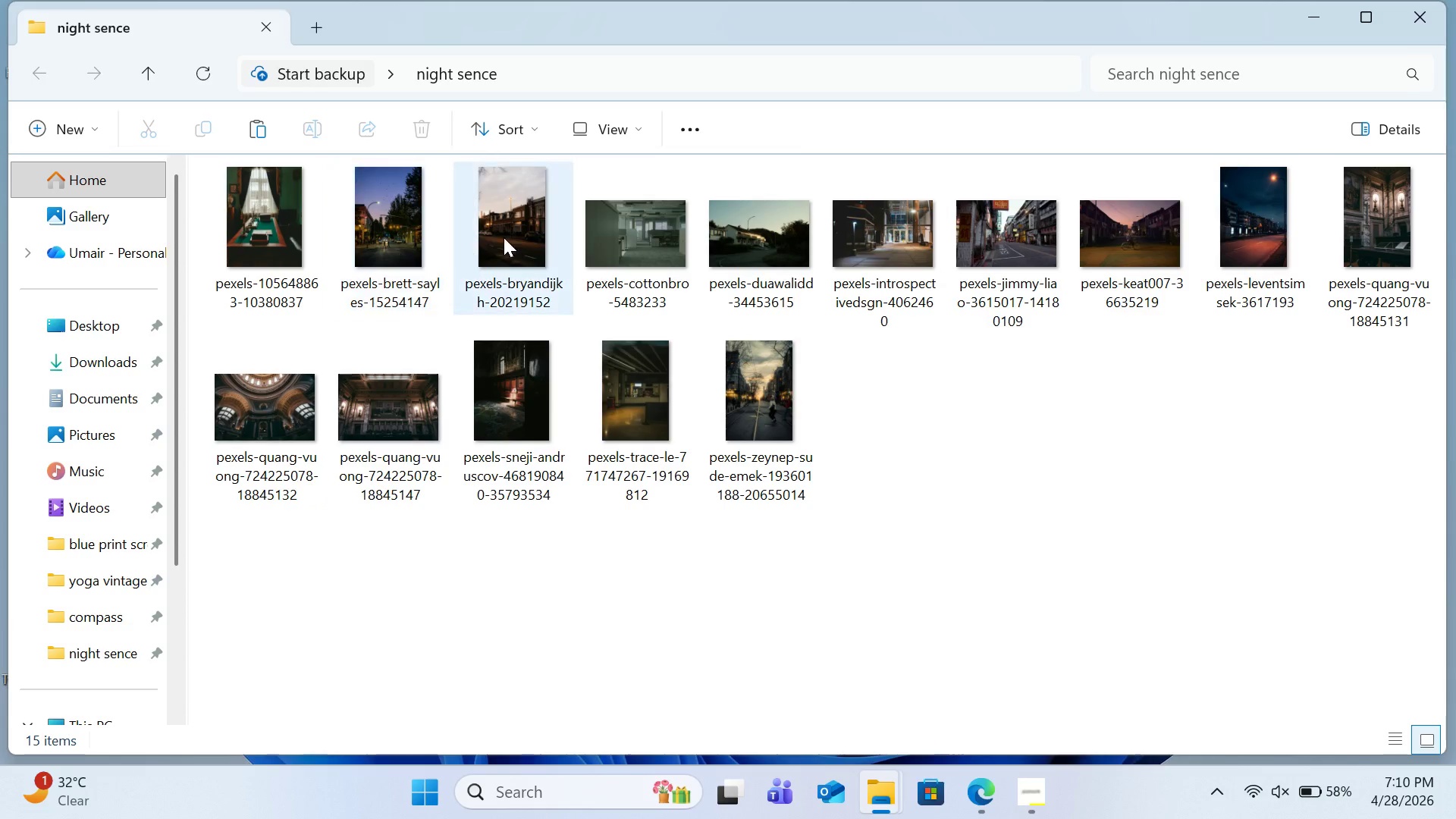 
mouse_move([488, 375])
 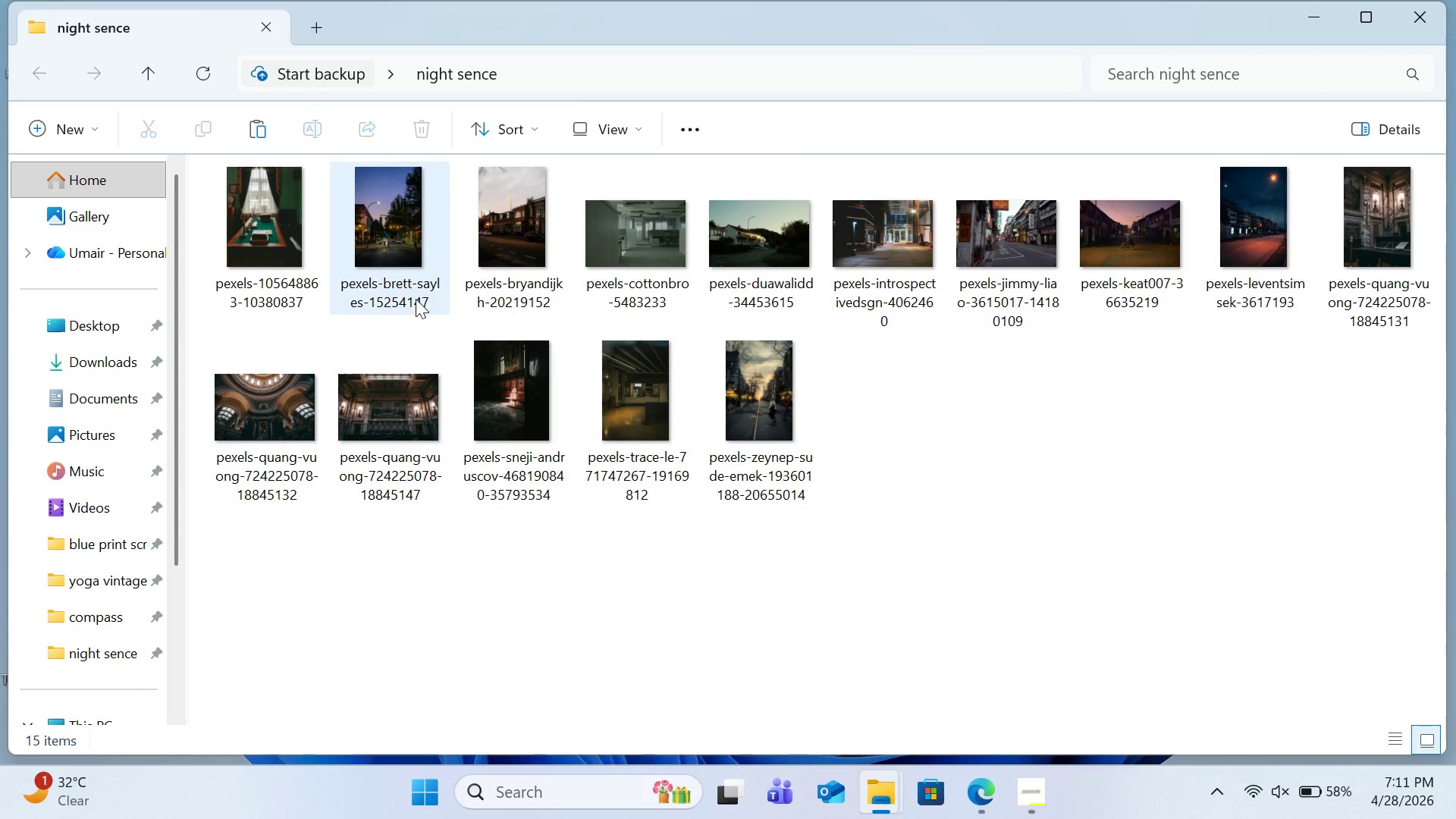 
double_click([246, 260])
 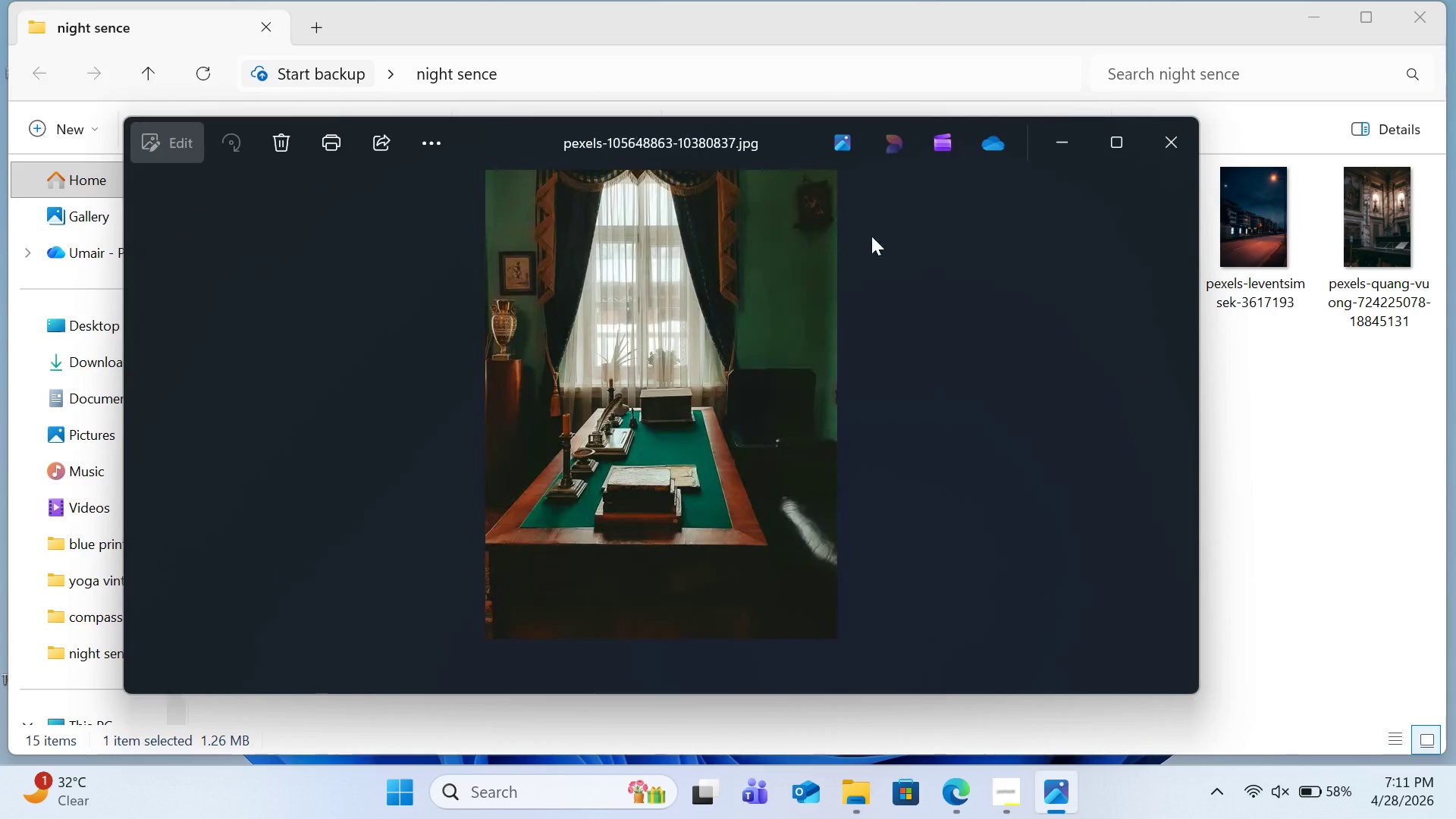 
left_click([1109, 151])
 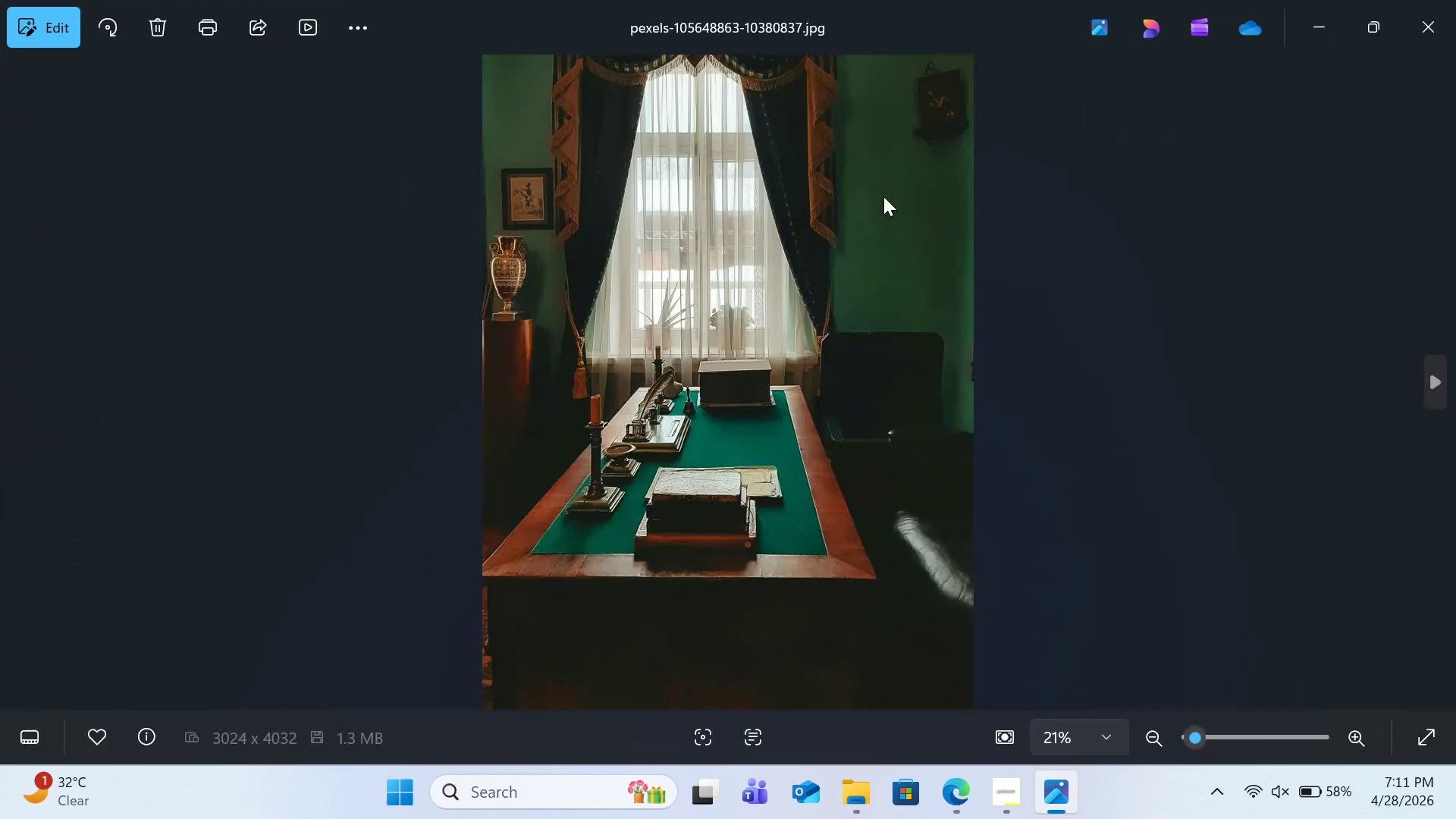 
double_click([656, 365])
 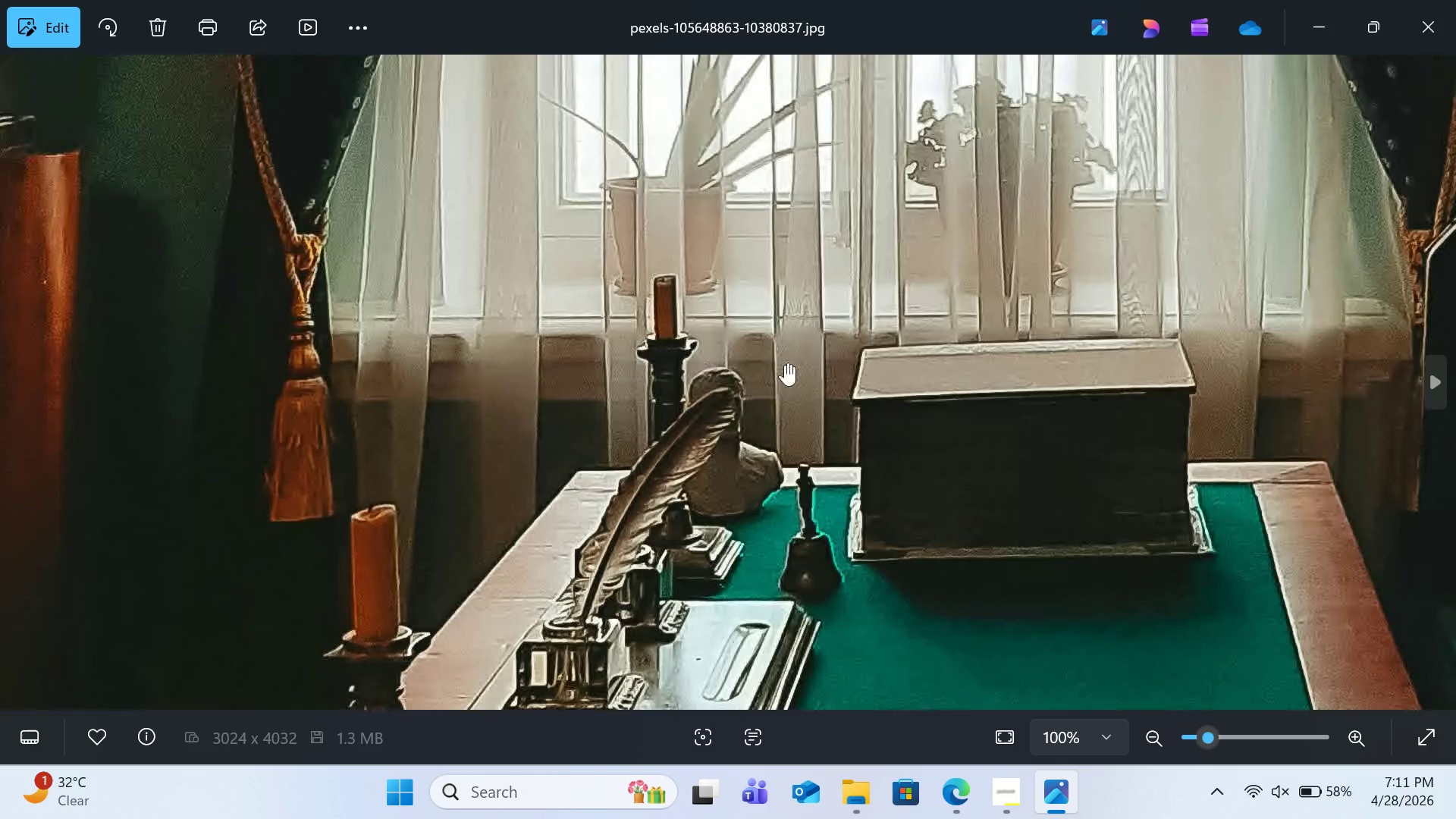 
left_click([797, 364])
 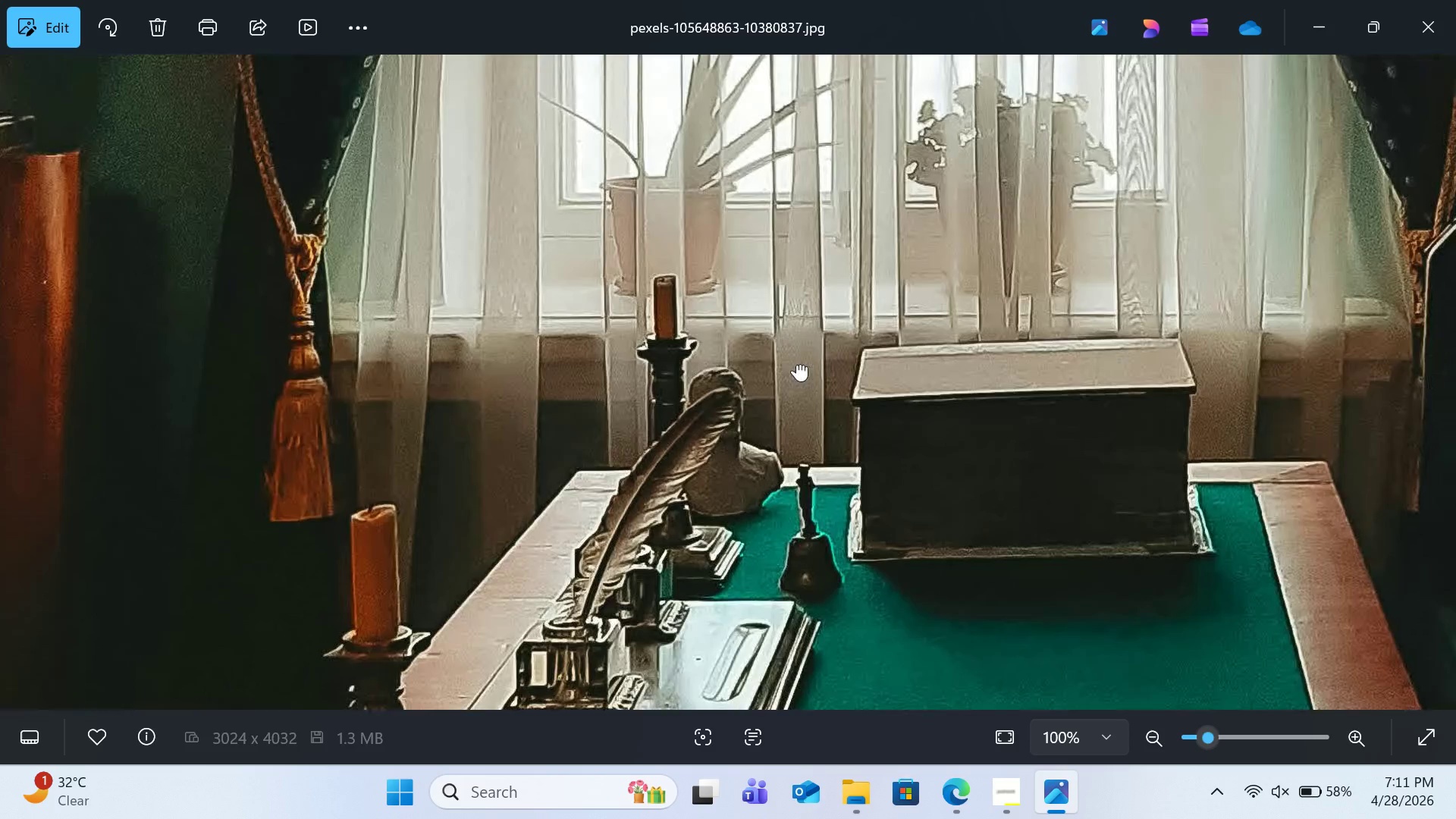 
double_click([797, 364])
 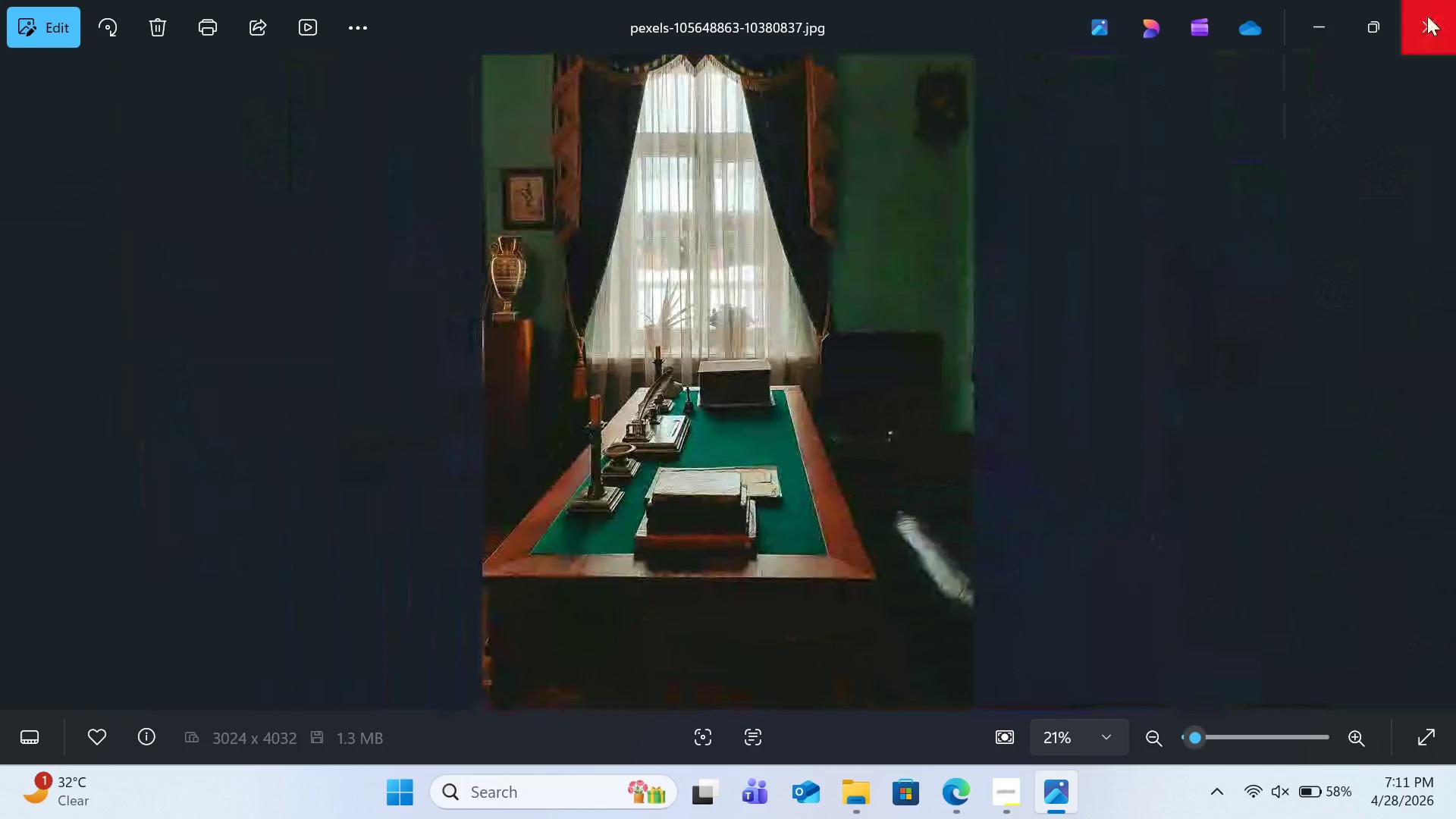 
left_click([1429, 16])
 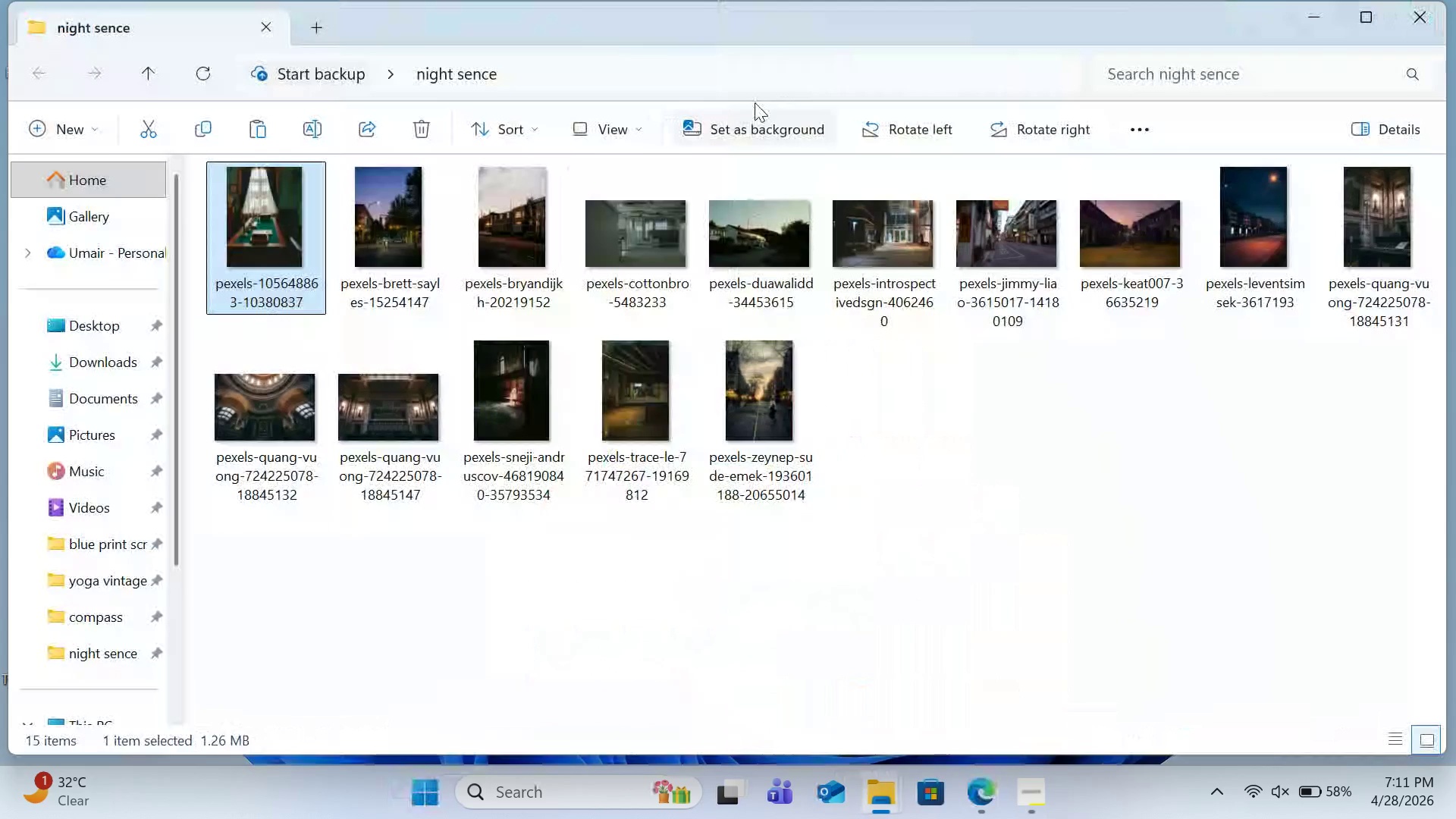 
key(Delete)
 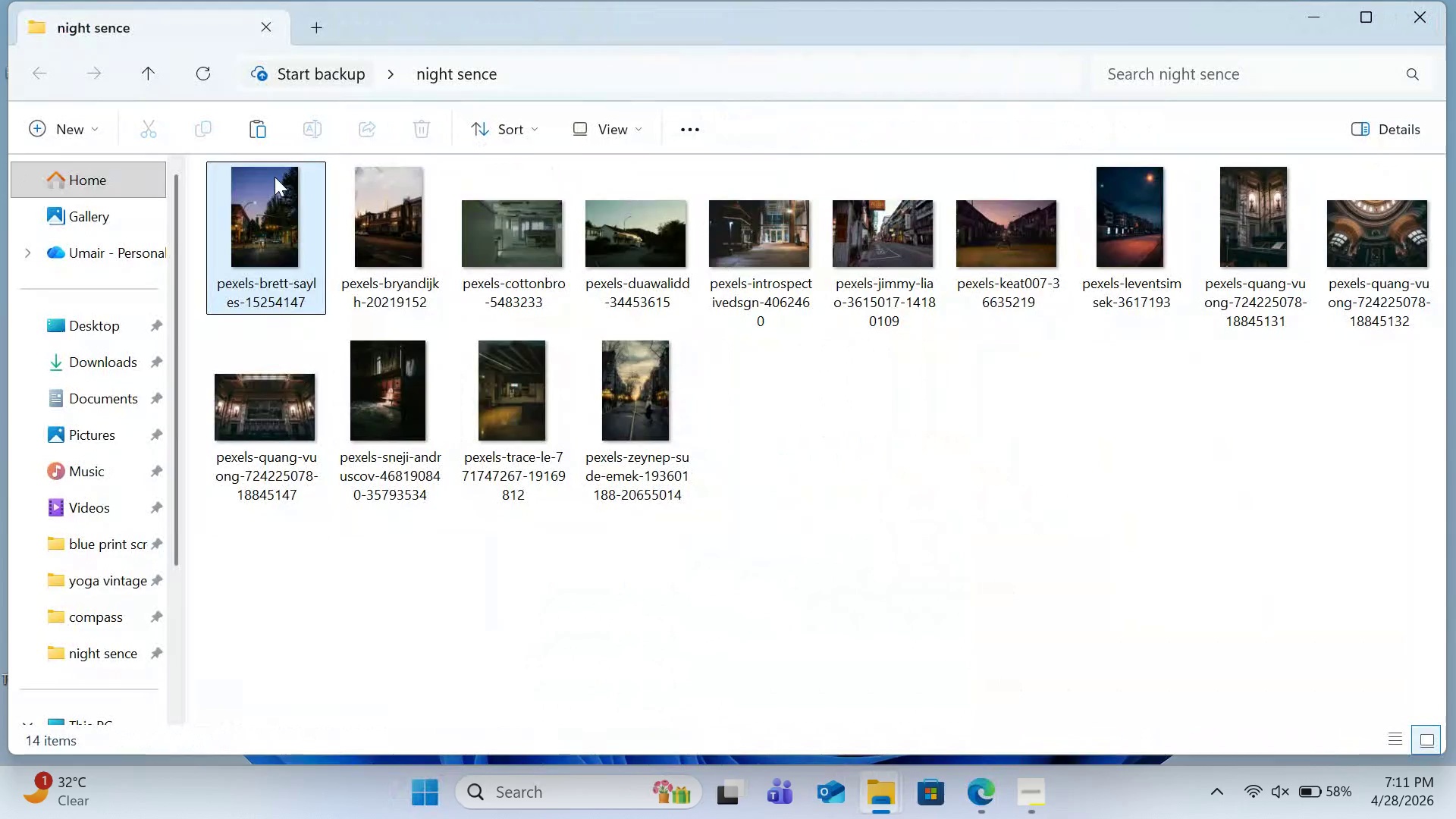 
double_click([275, 177])
 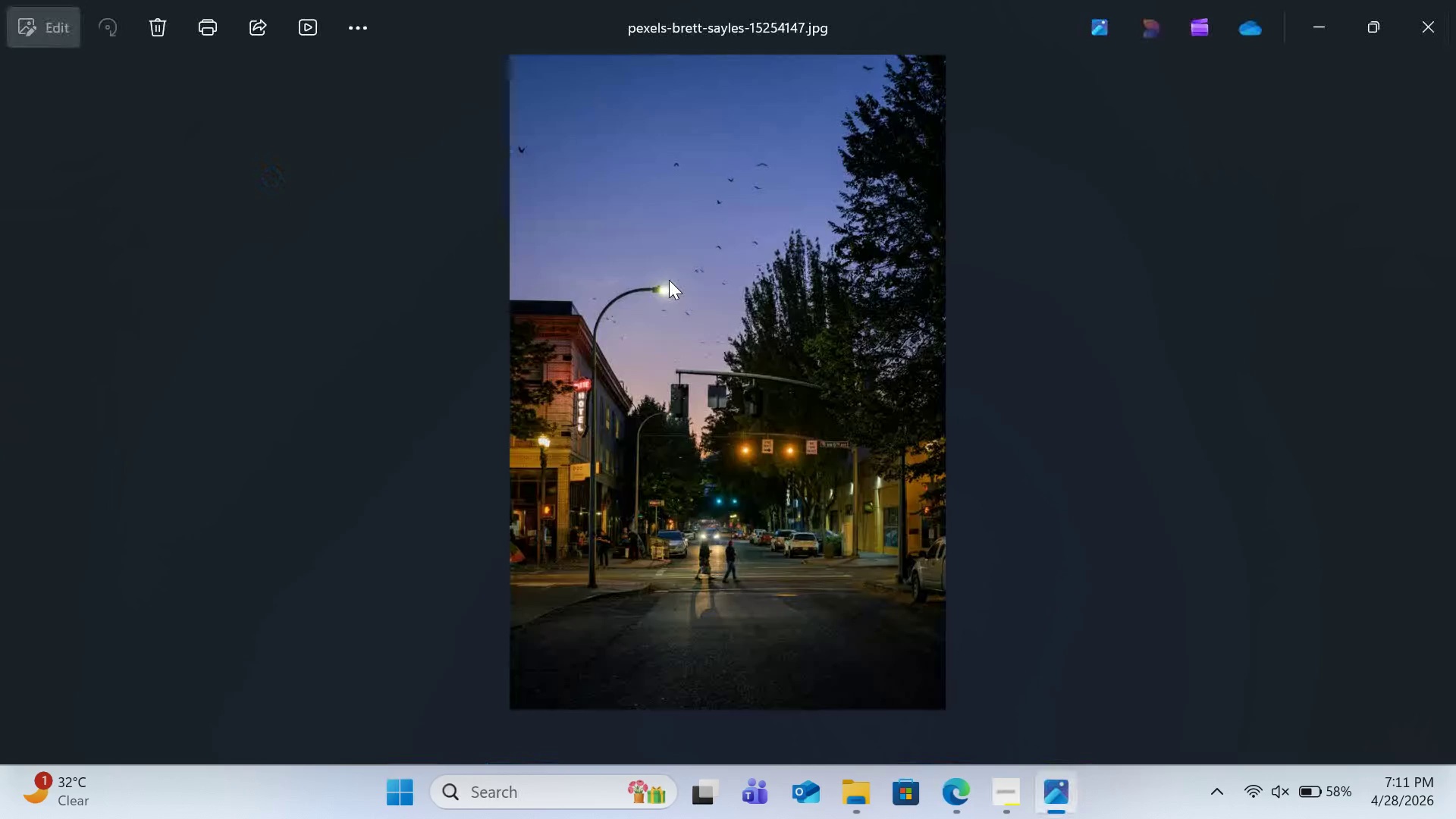 
double_click([669, 280])
 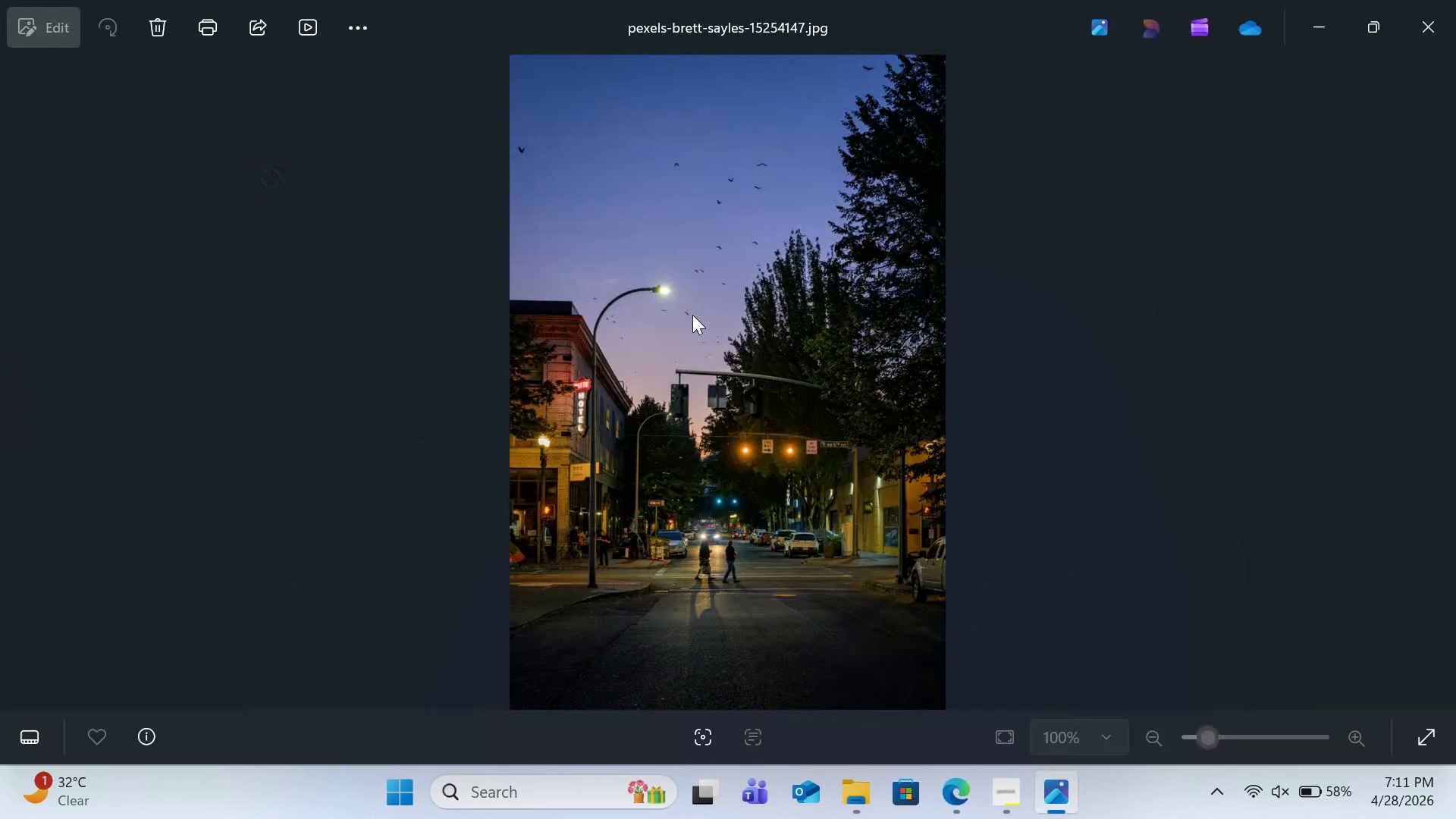 
double_click([692, 315])
 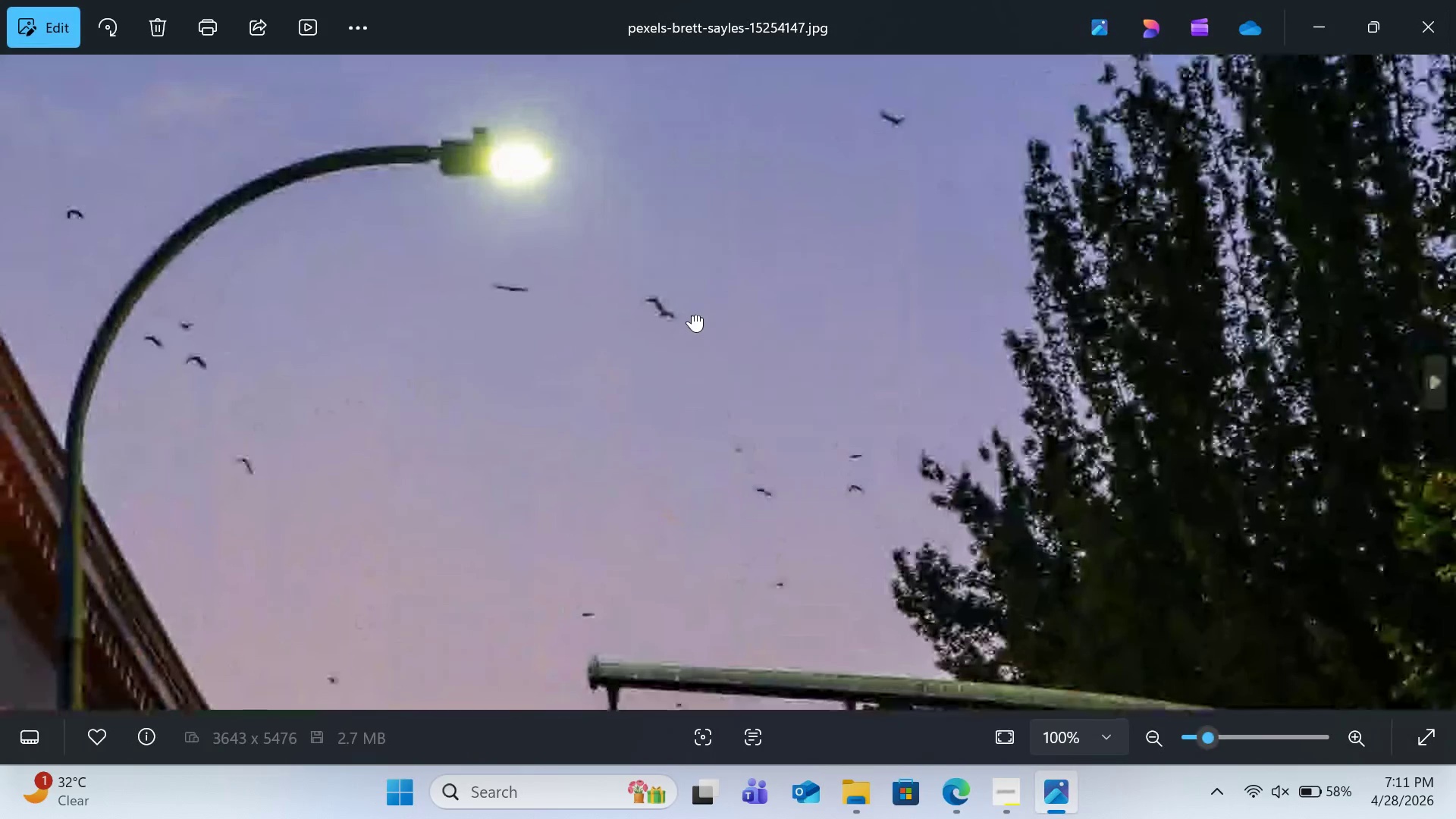 
double_click([692, 315])
 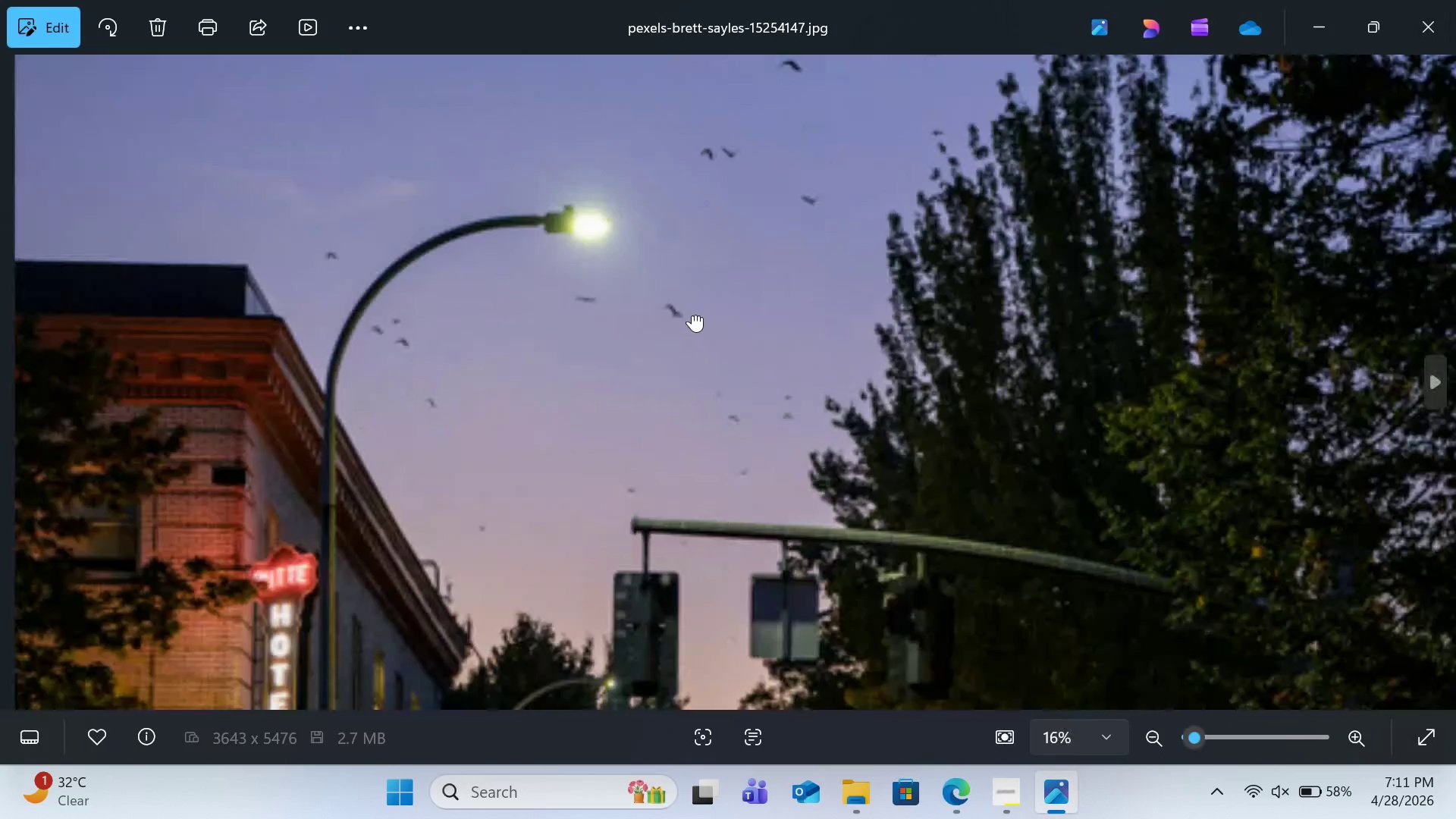 
triple_click([692, 315])
 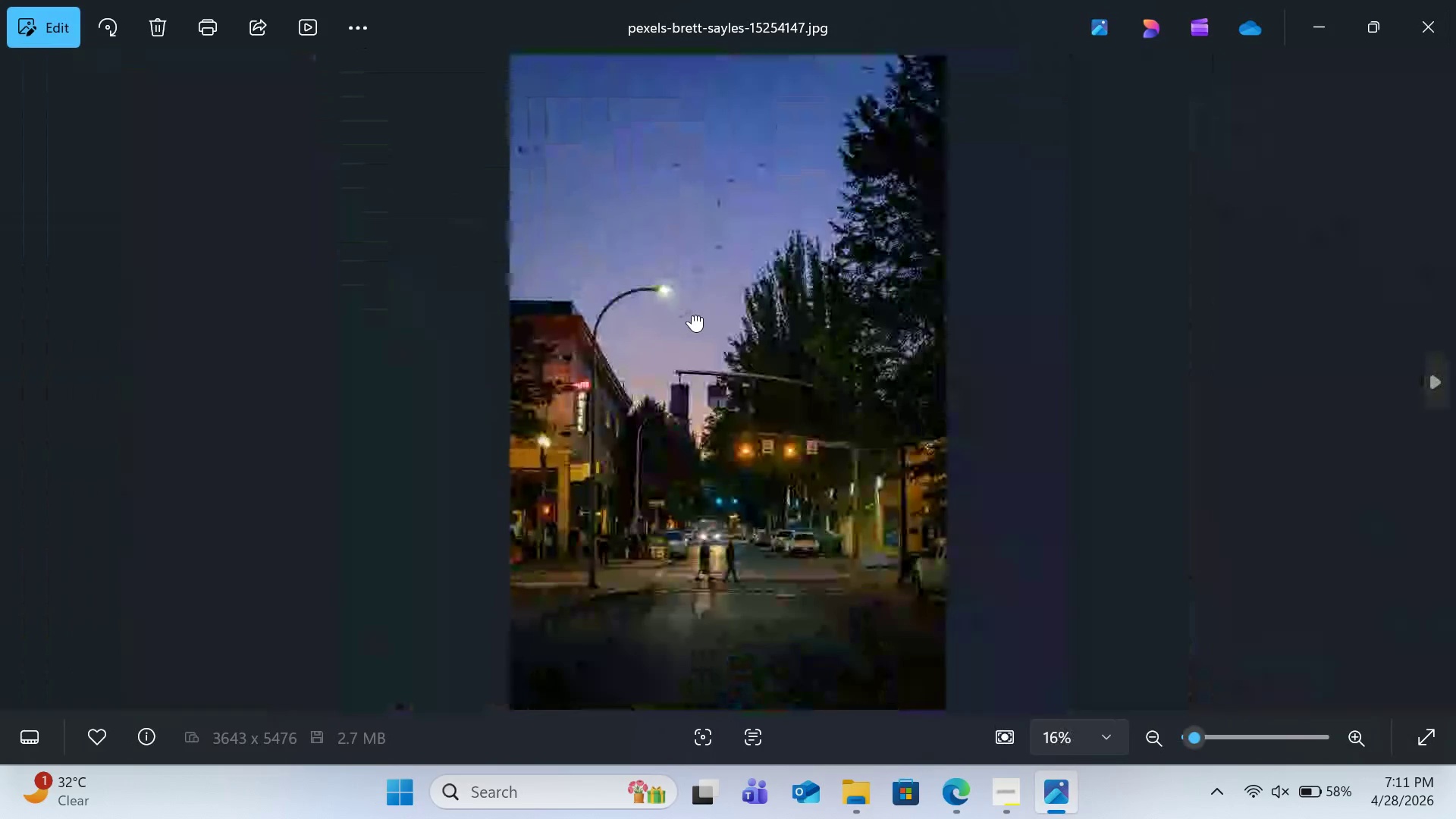 
key(ArrowRight)
 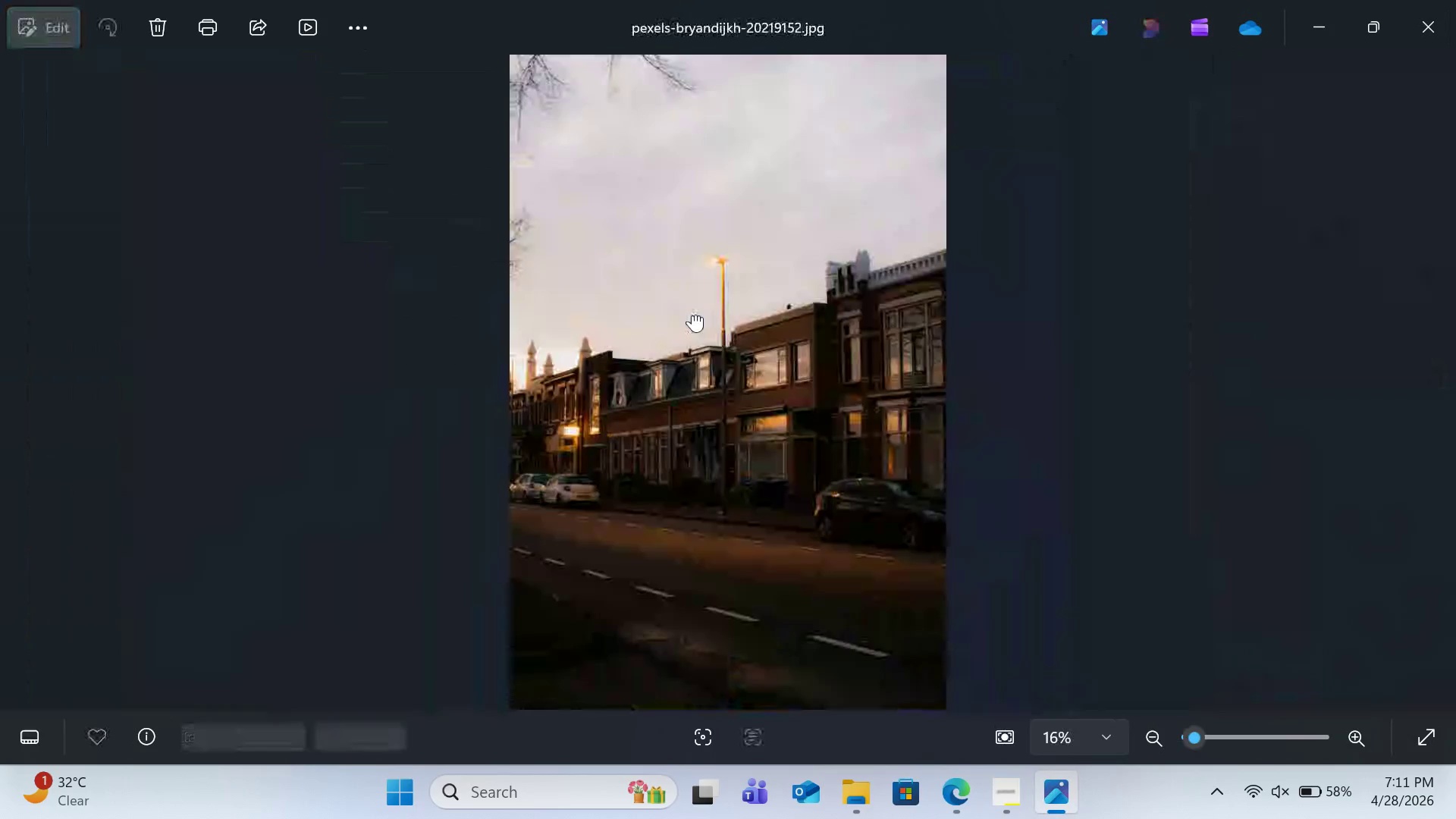 
double_click([692, 315])
 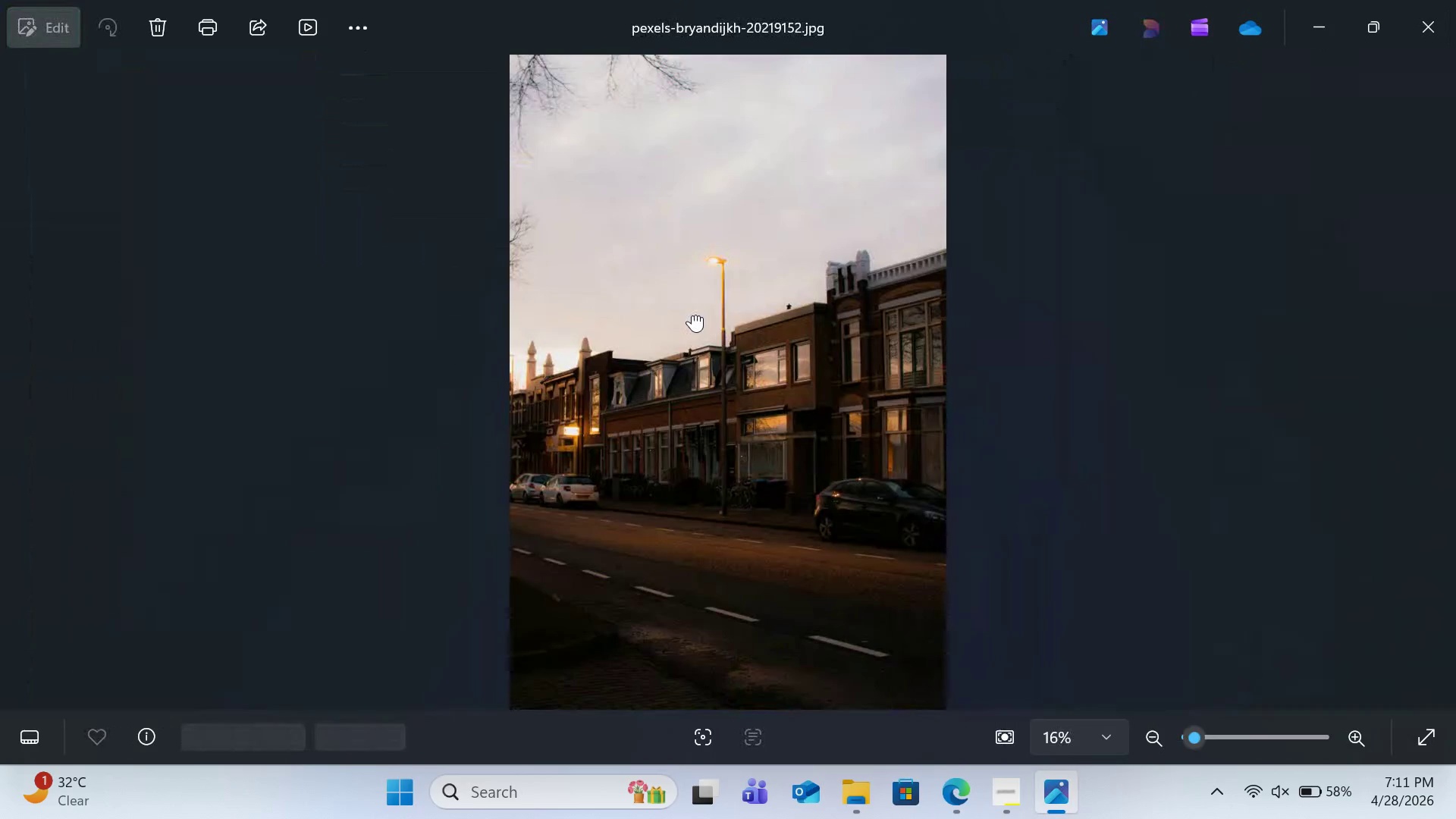 
triple_click([692, 315])
 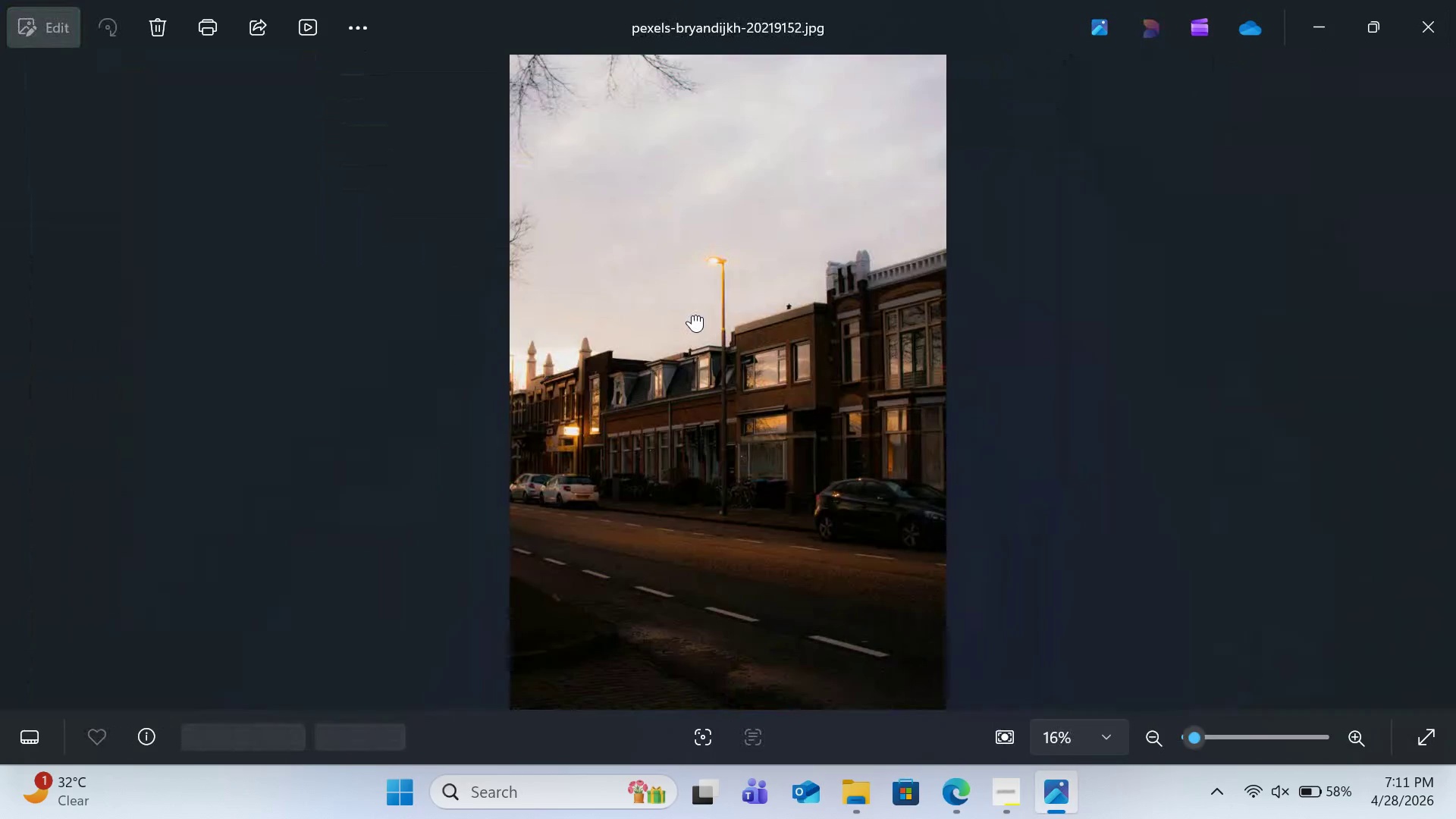 
triple_click([692, 315])
 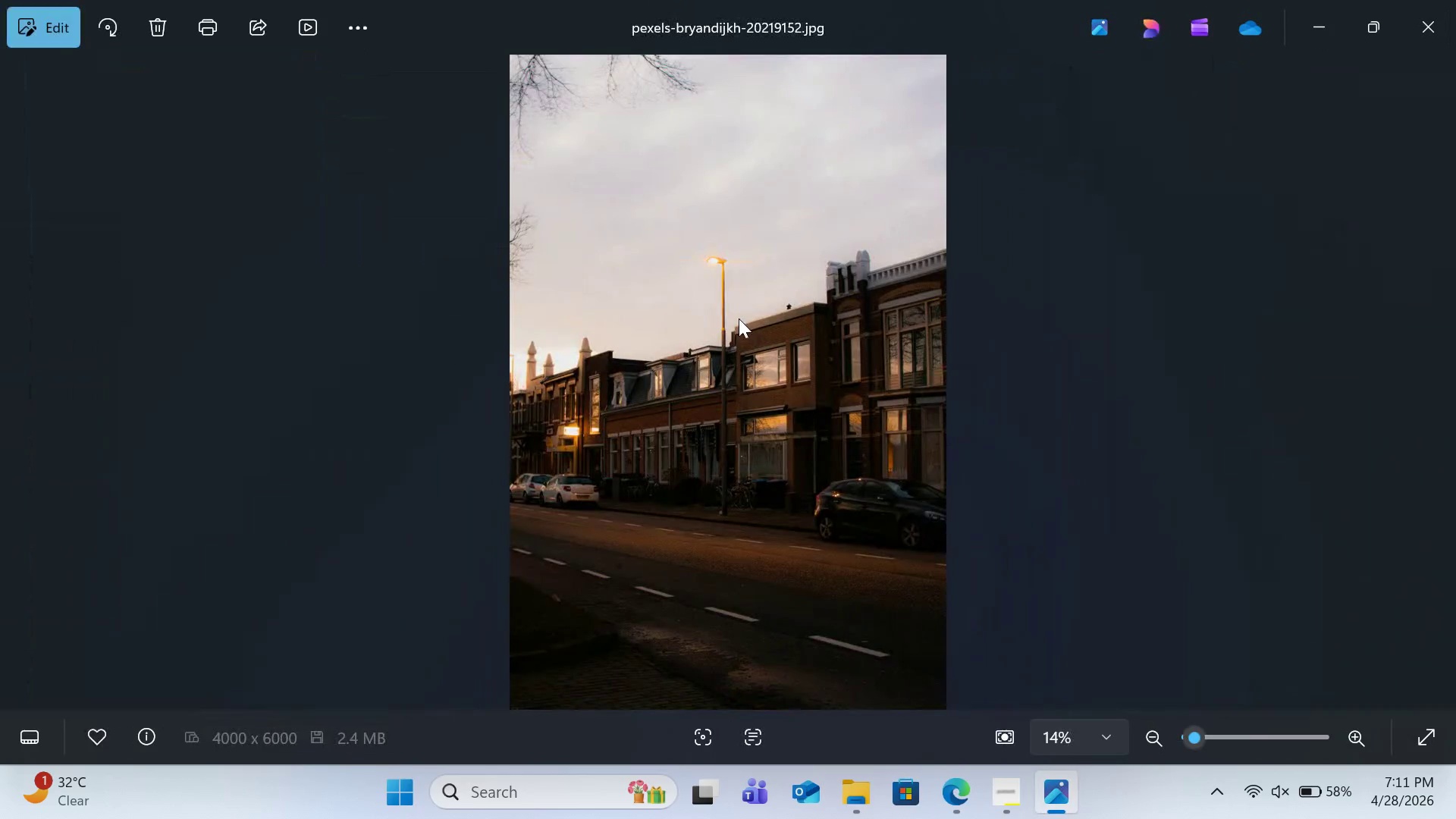 
double_click([739, 318])
 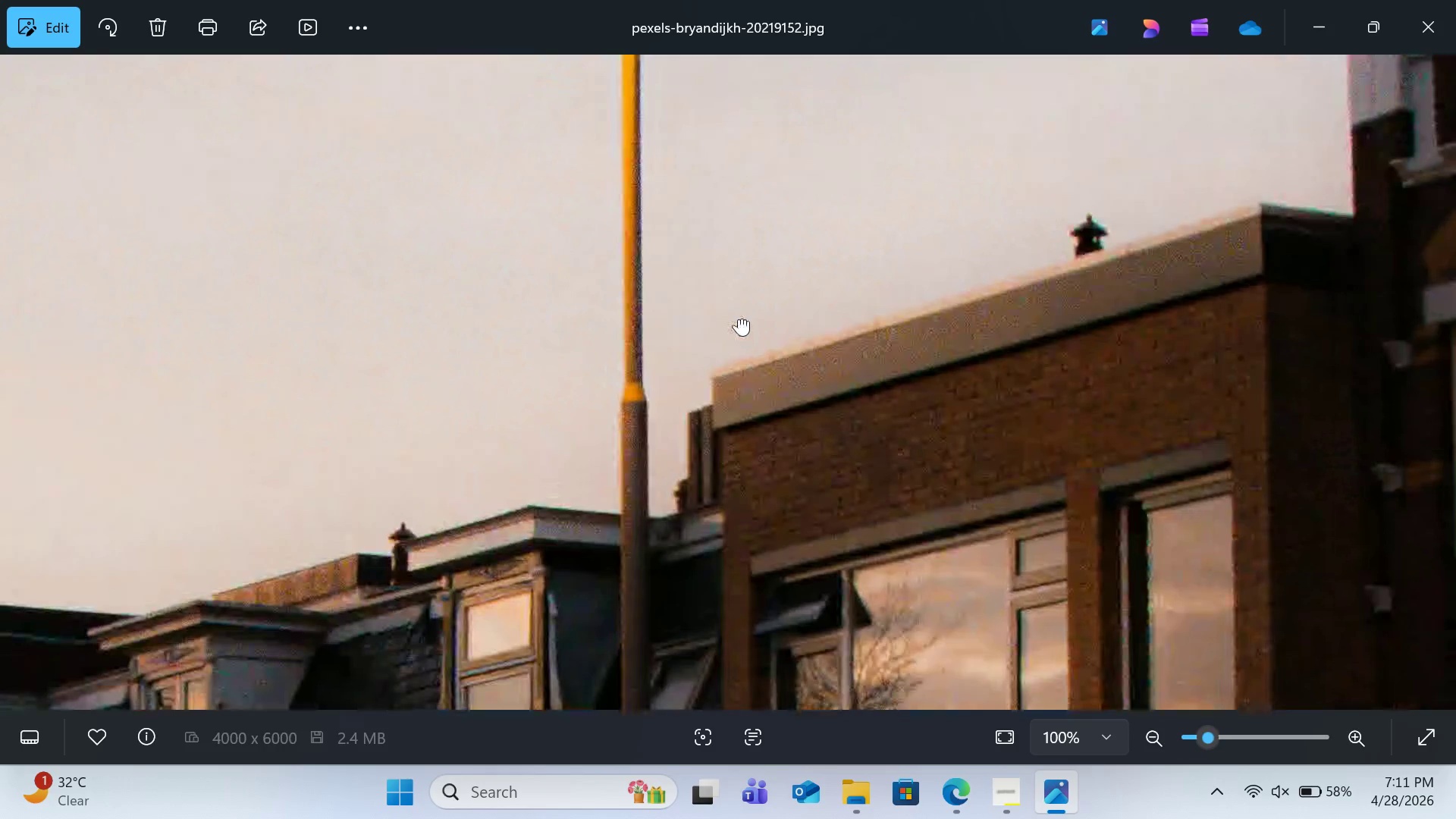 
double_click([739, 318])
 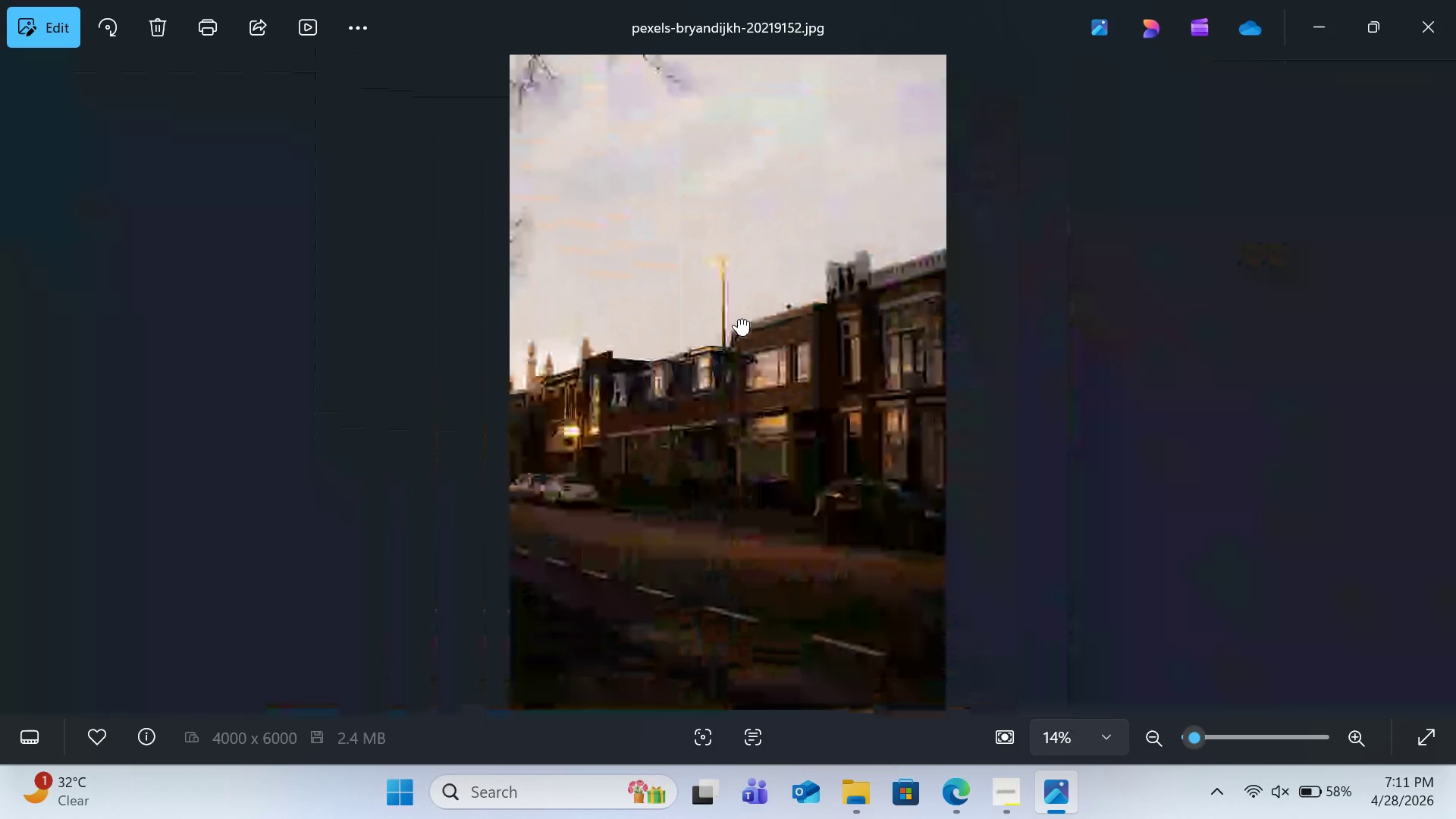 
key(ArrowRight)
 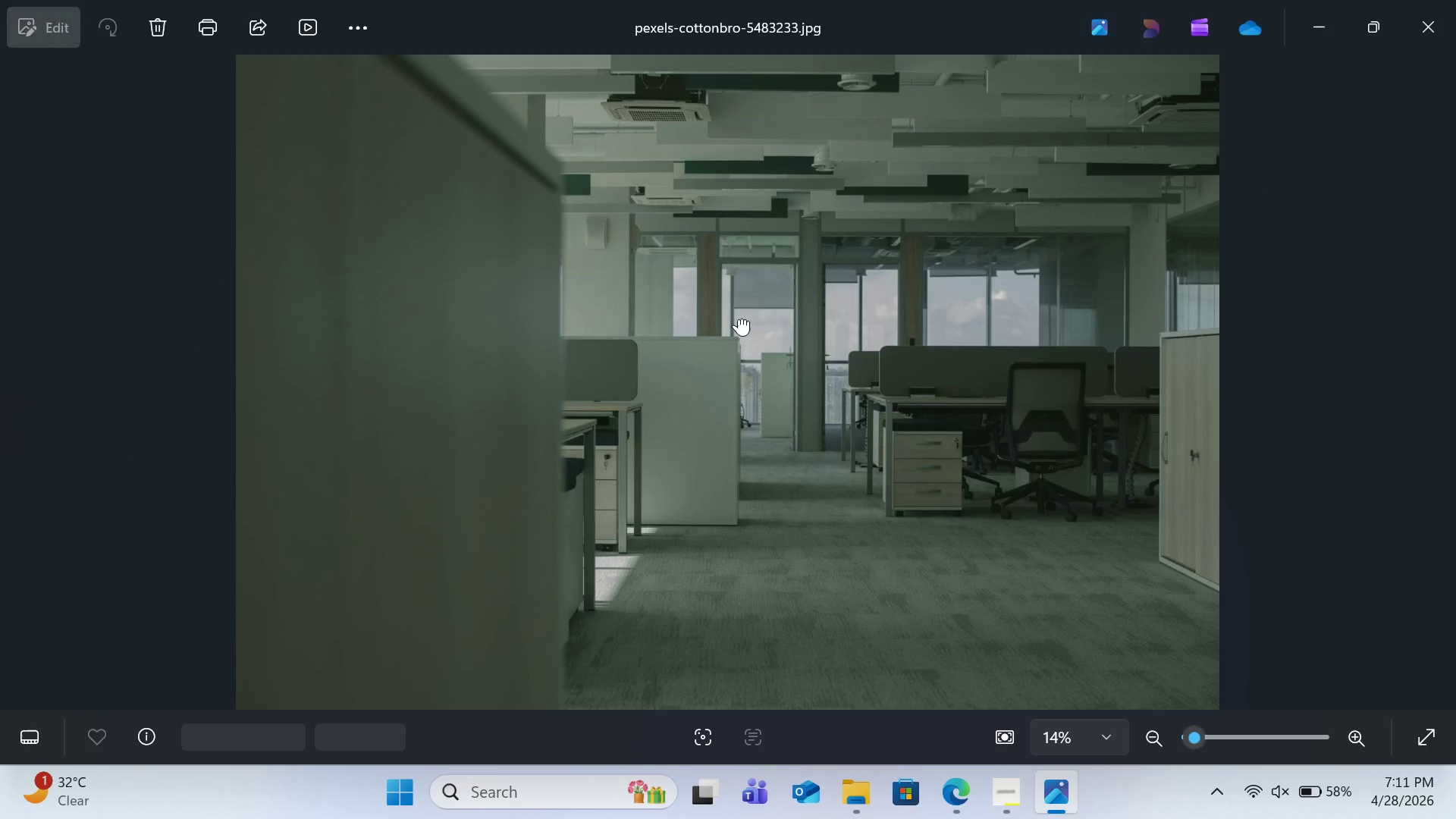 
double_click([739, 318])
 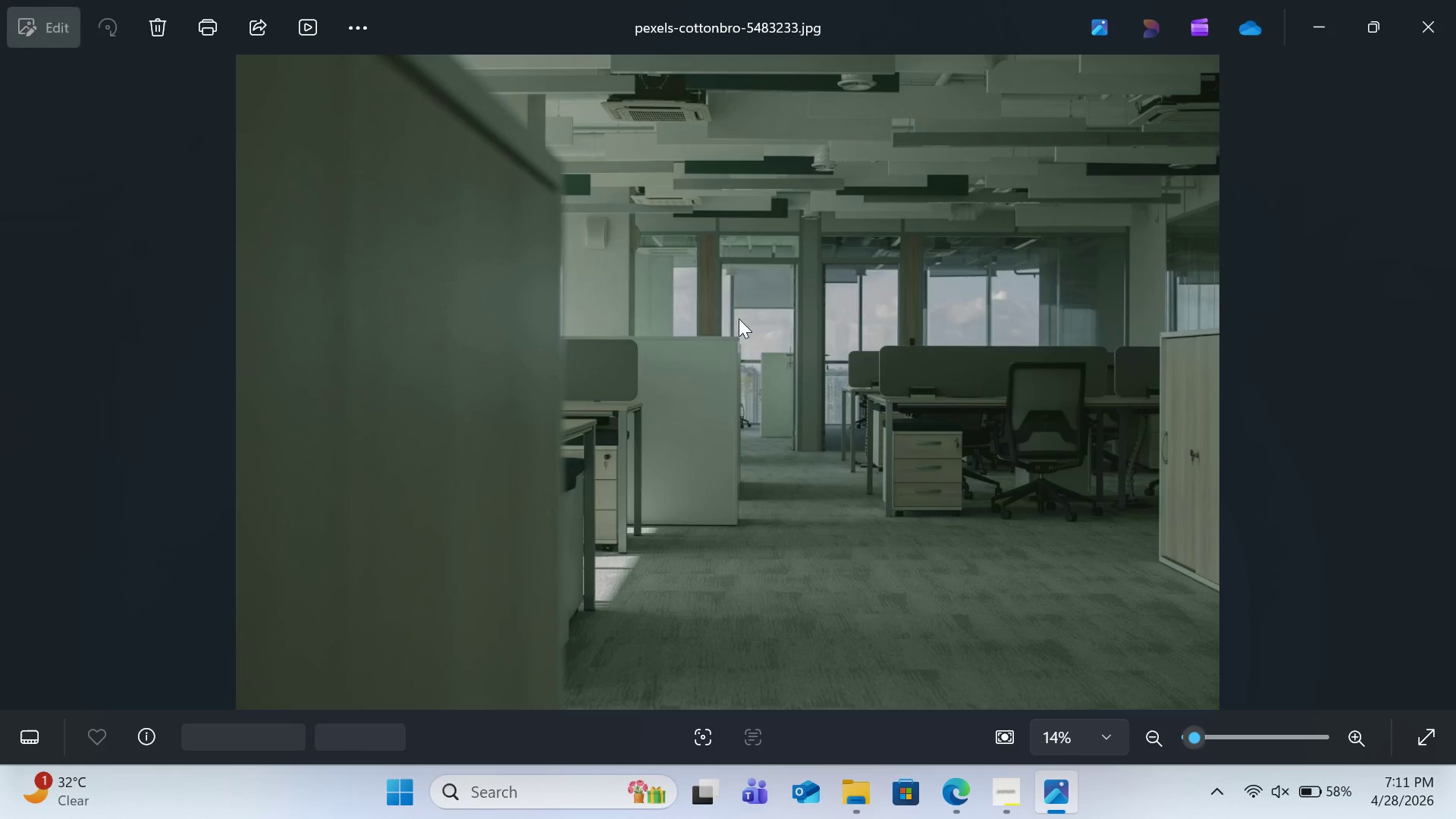 
triple_click([739, 318])
 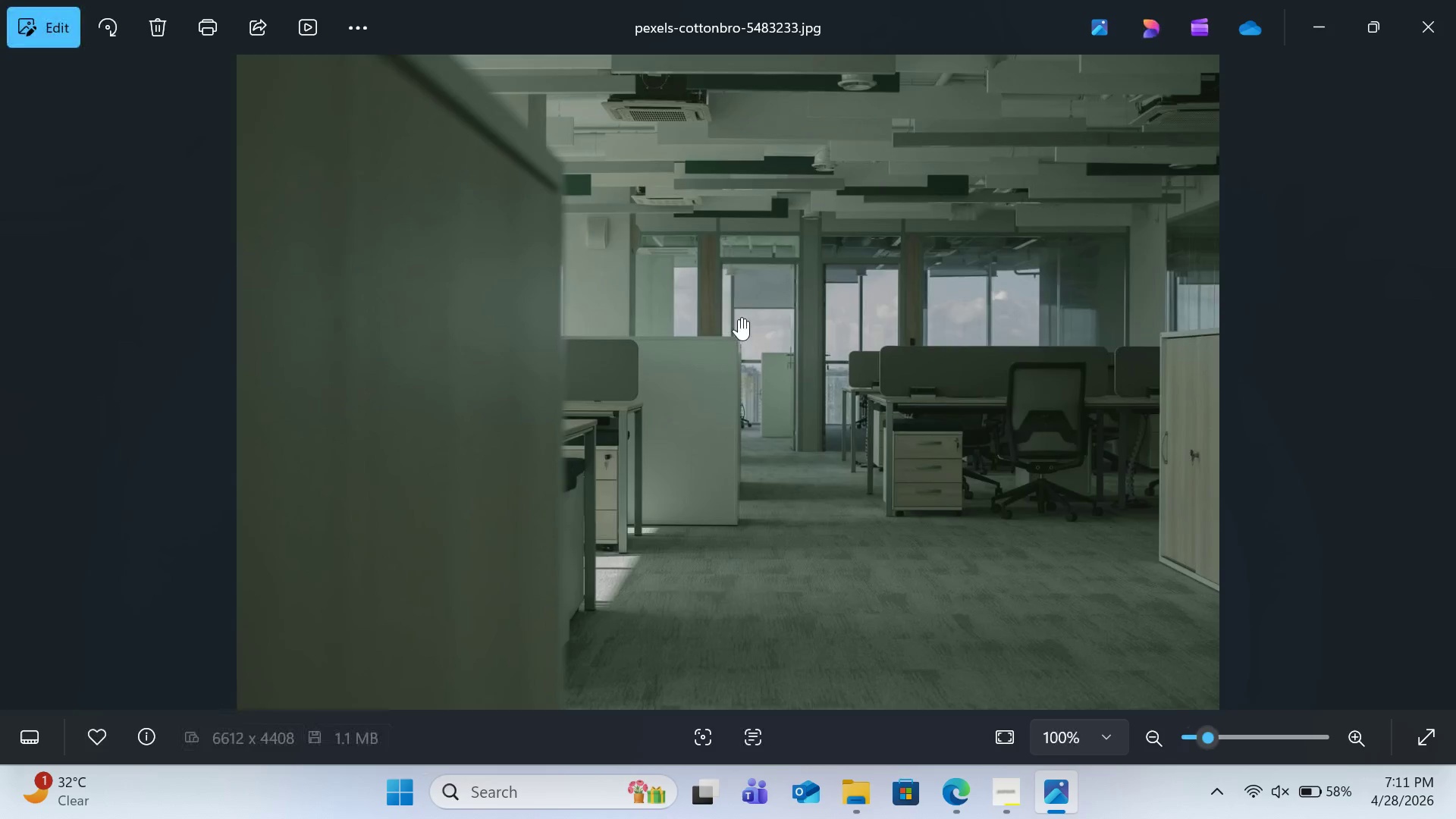 
triple_click([739, 318])
 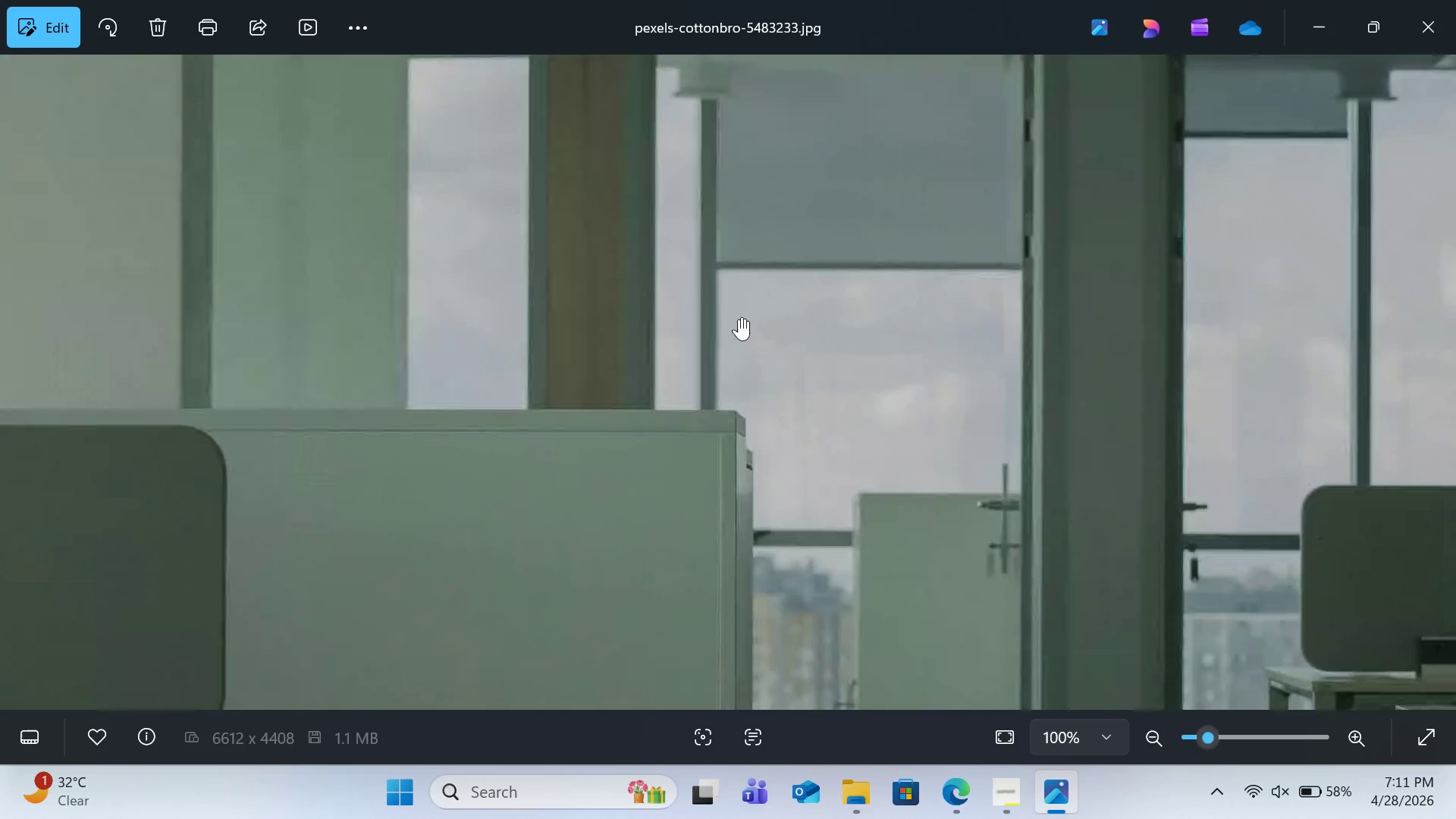 
double_click([739, 318])
 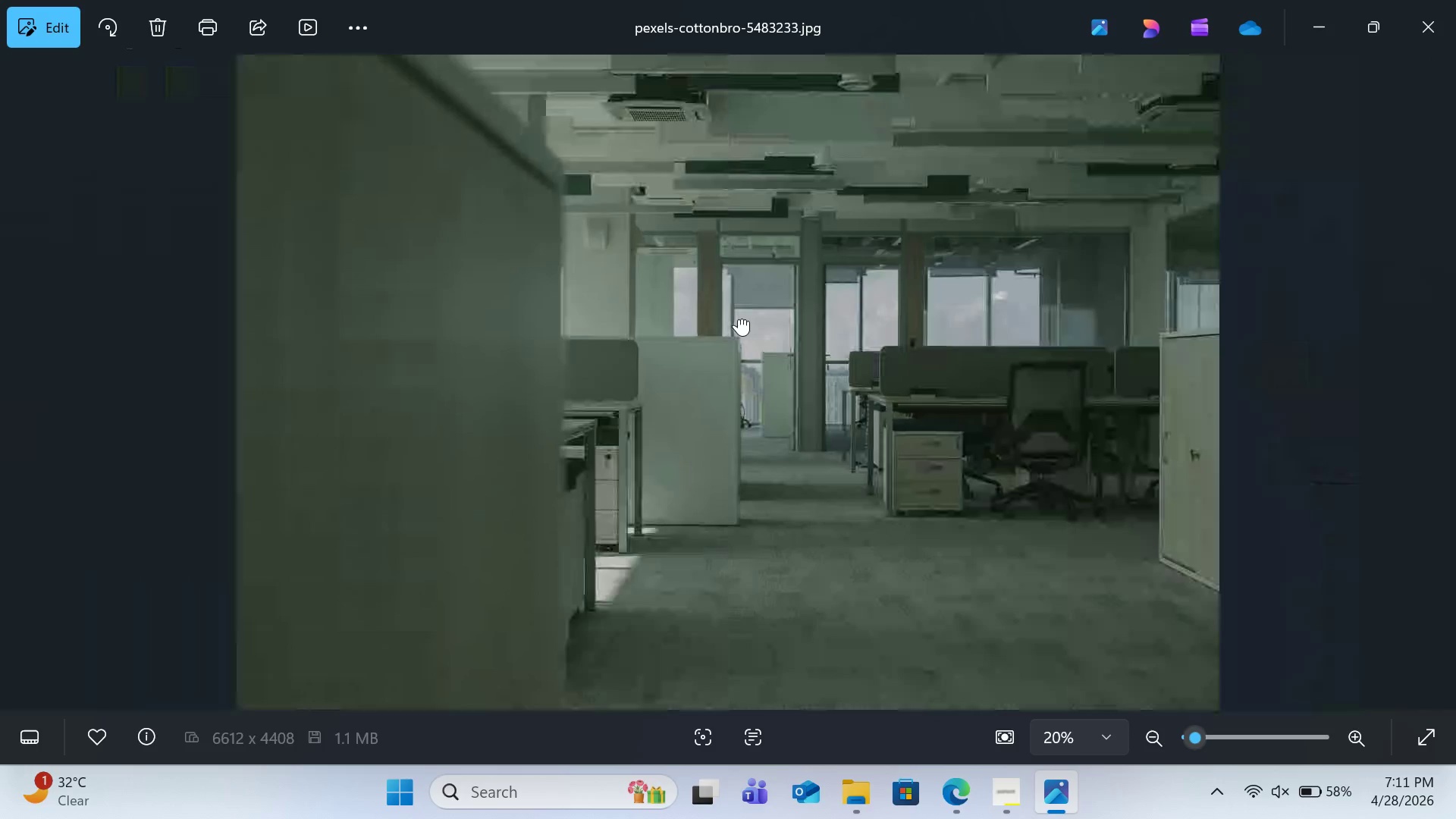 
key(ArrowRight)
 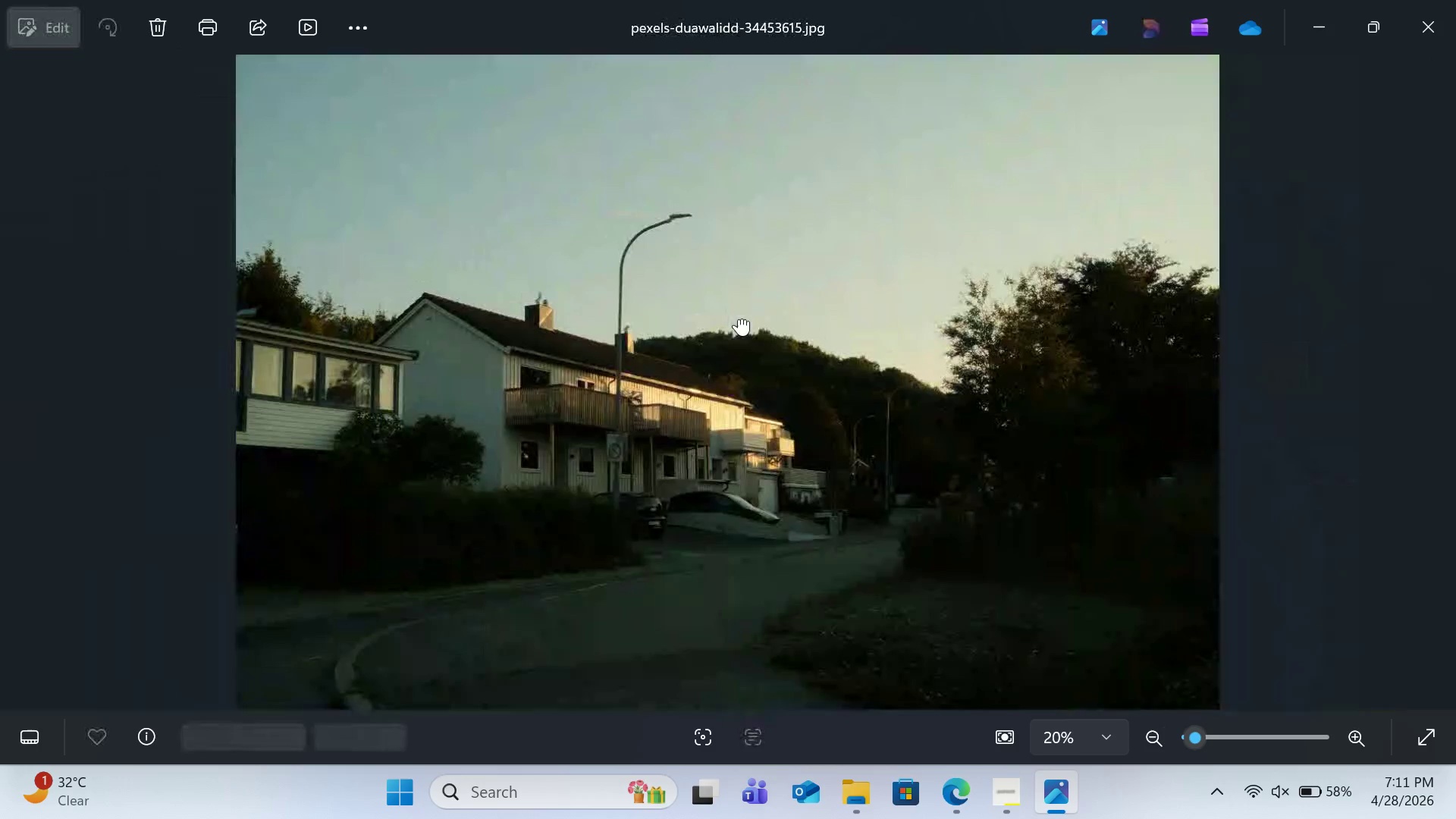 
double_click([739, 318])
 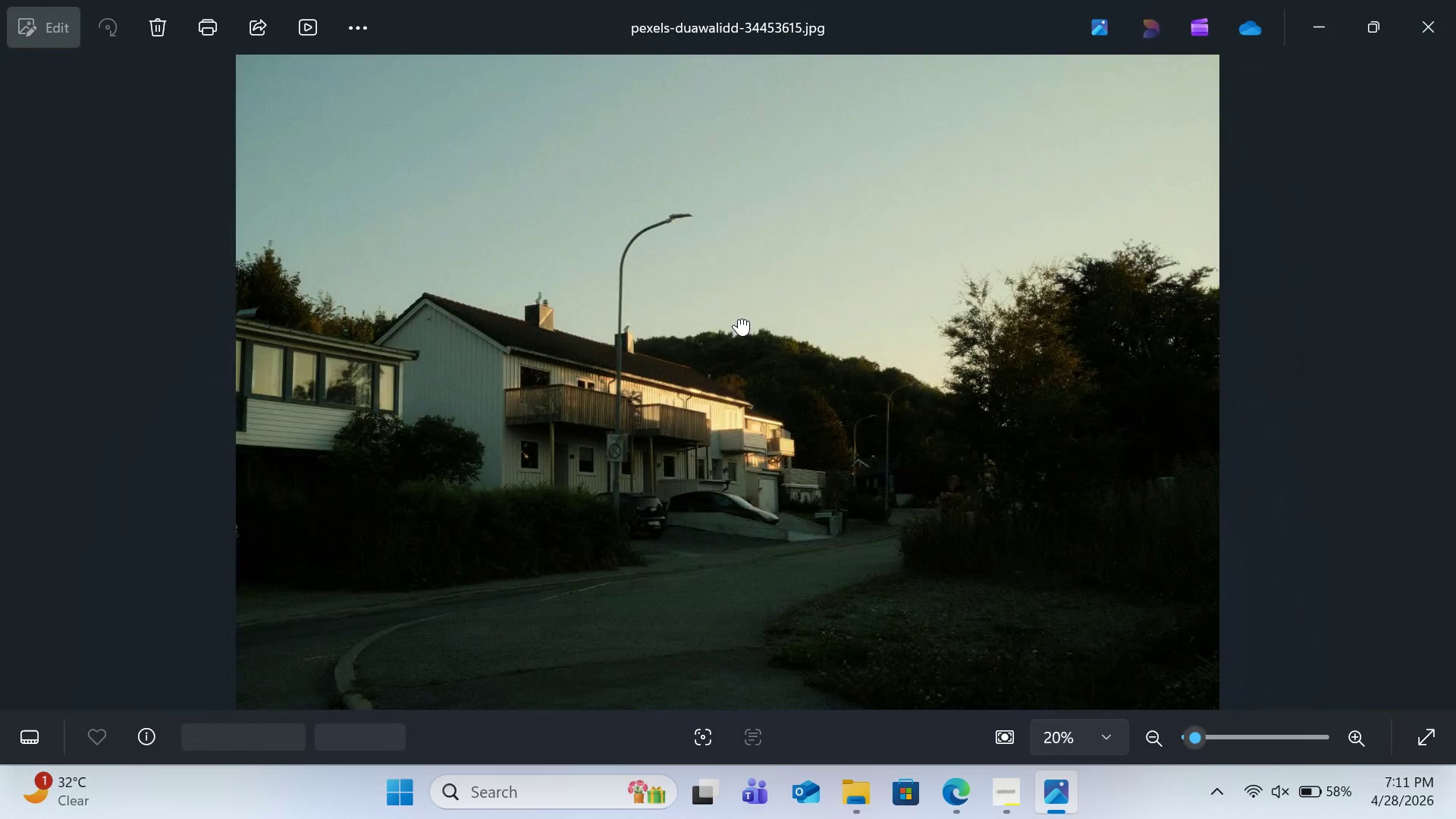 
triple_click([739, 318])
 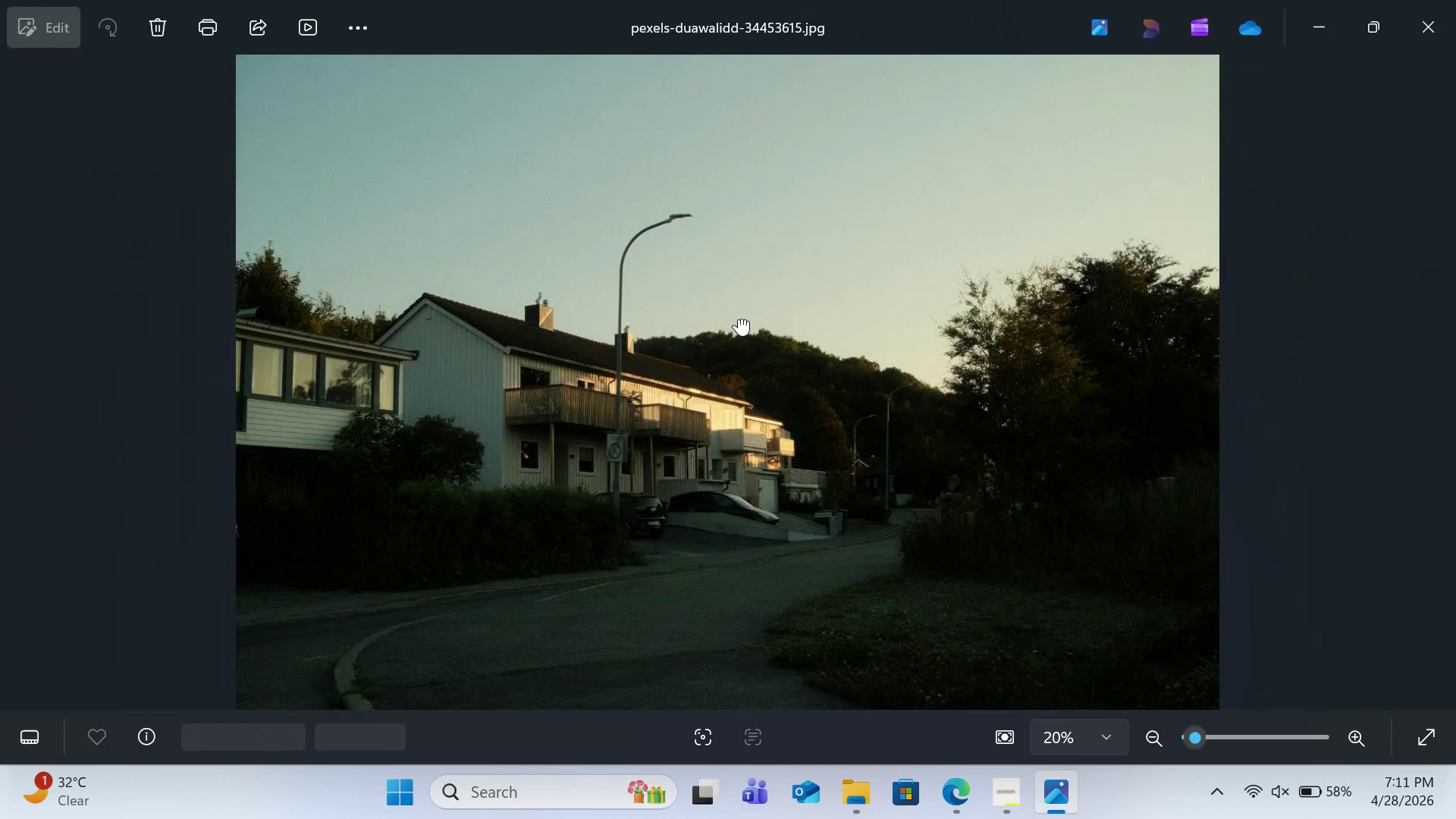 
triple_click([739, 318])
 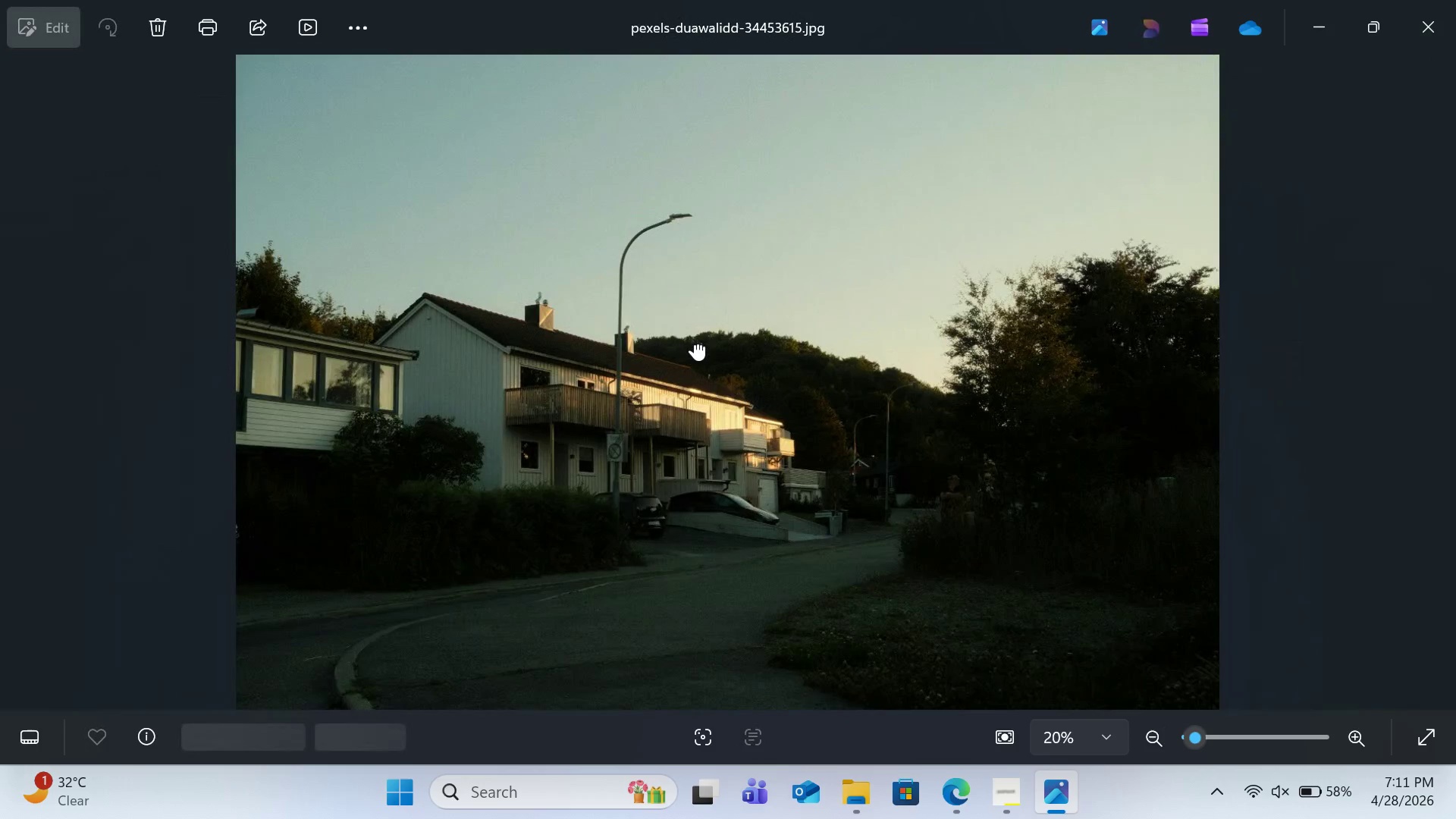 
double_click([695, 344])
 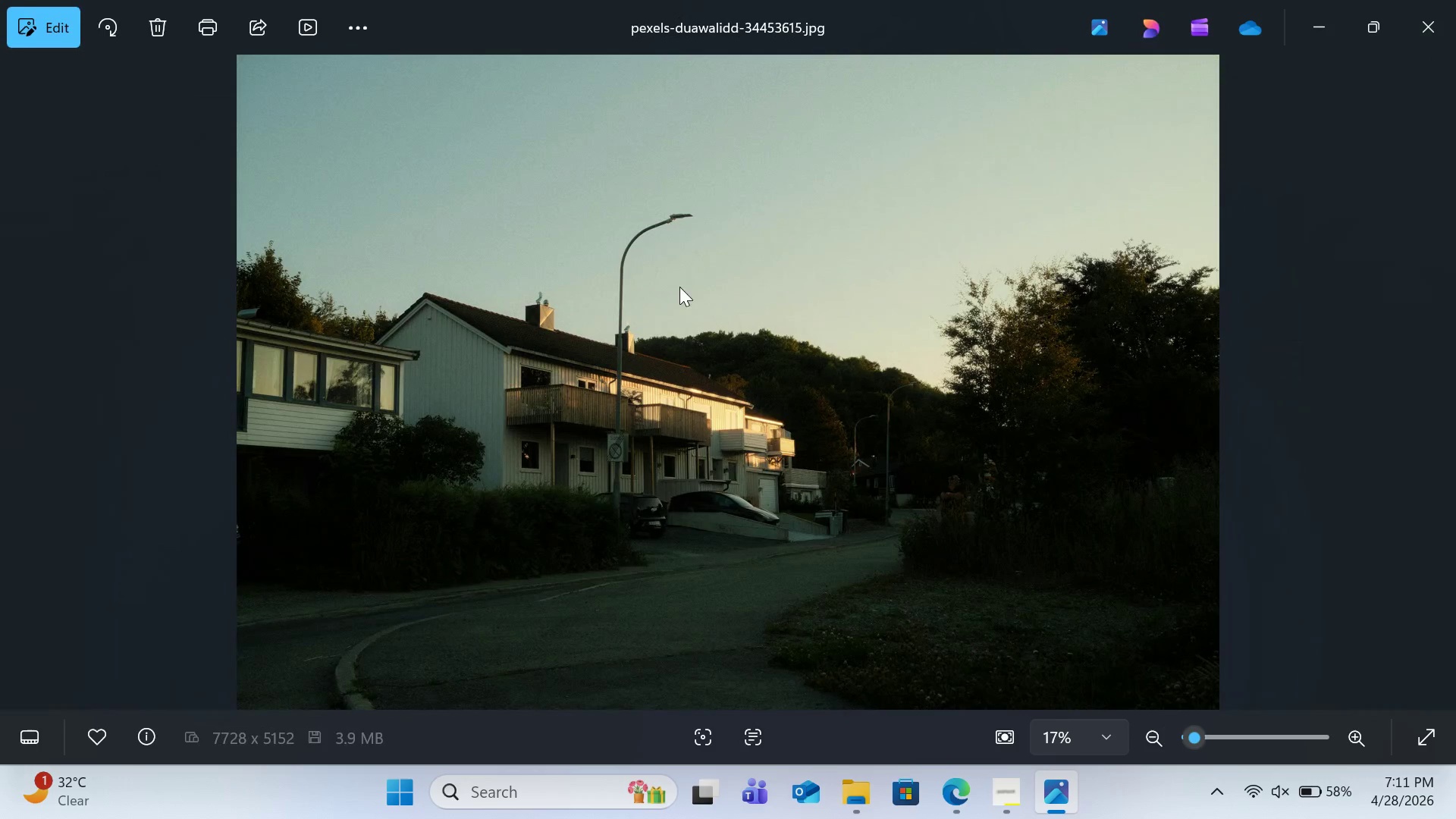 
double_click([684, 294])
 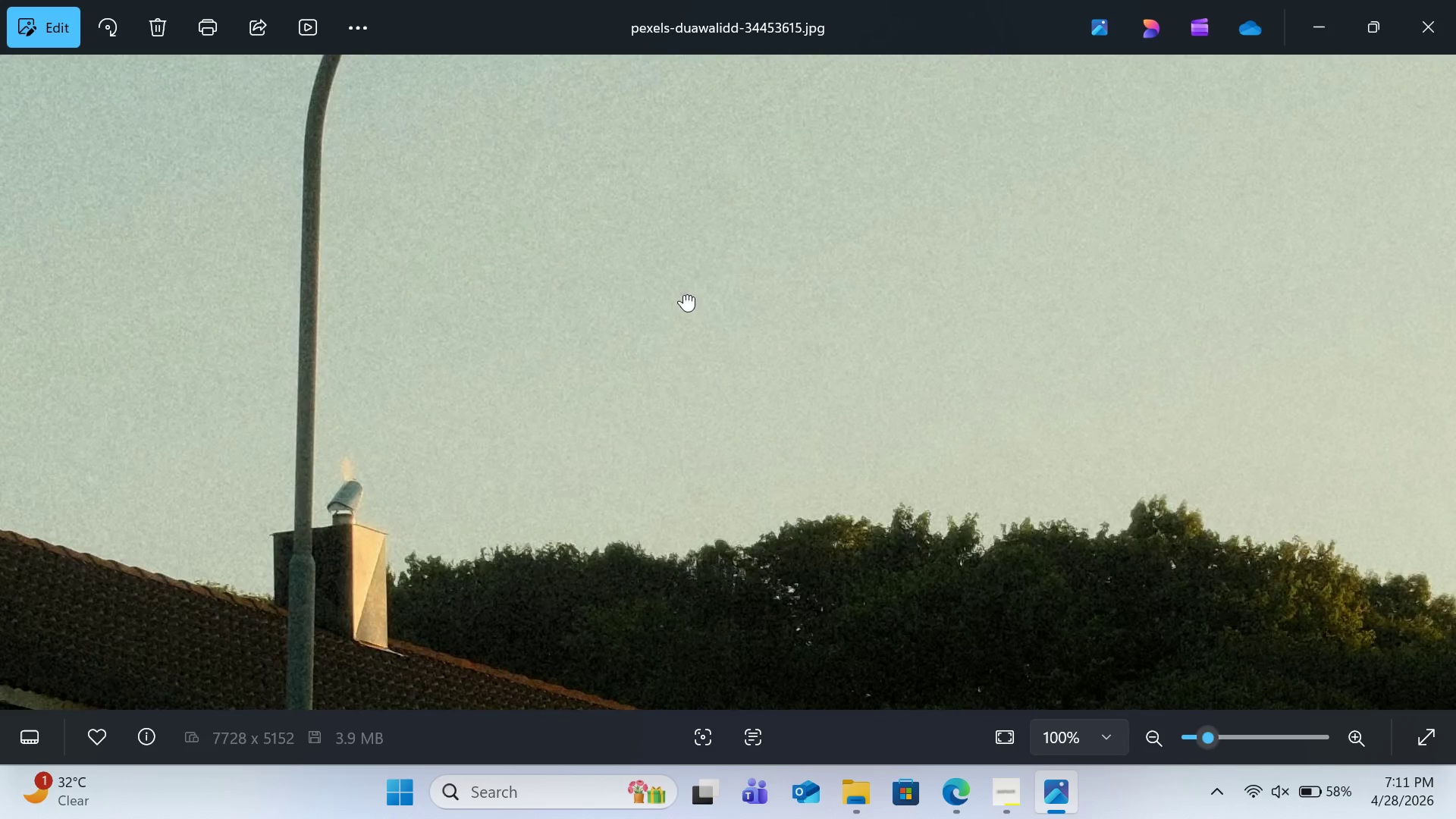 
double_click([684, 294])
 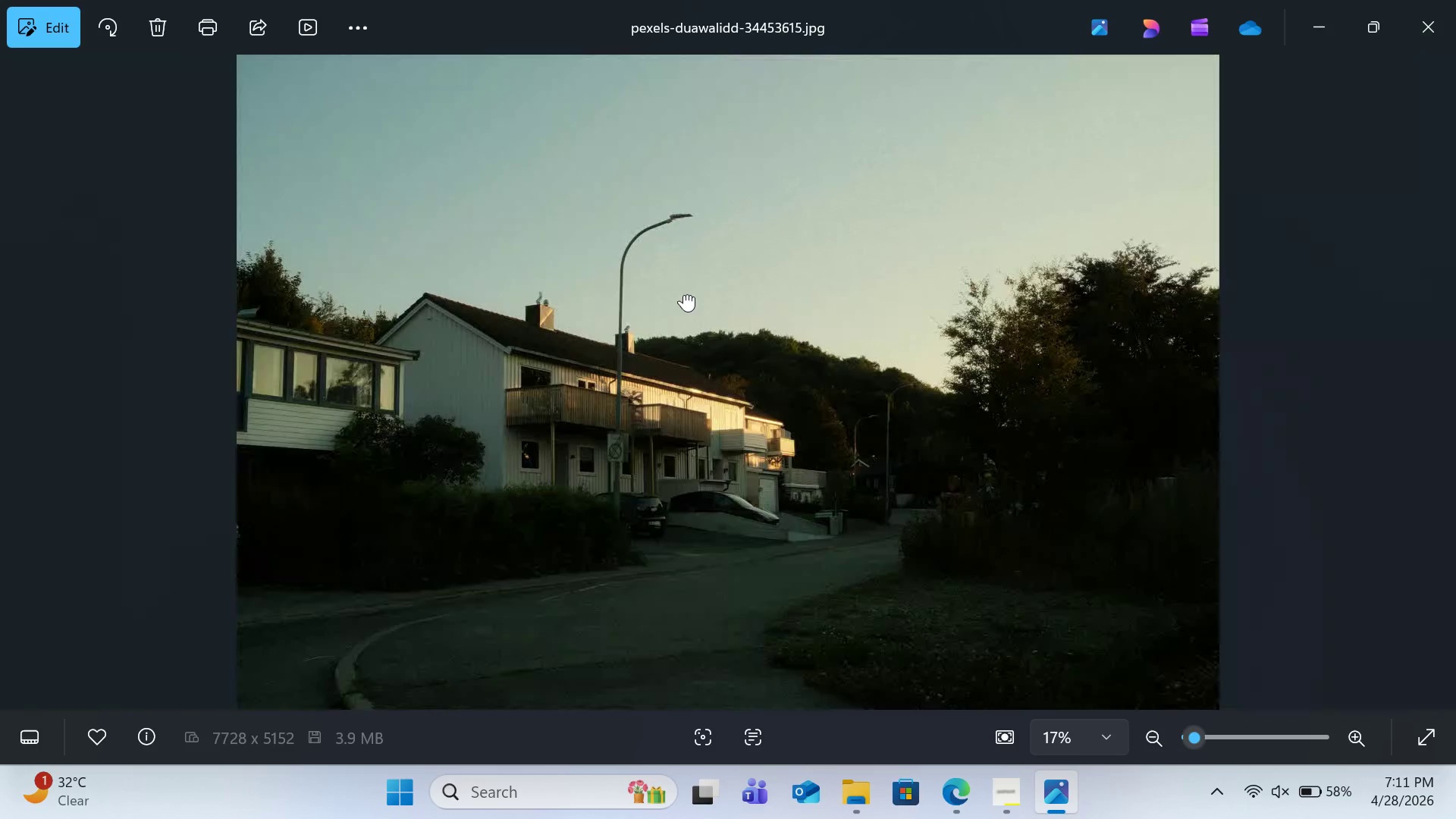 
key(ArrowRight)
 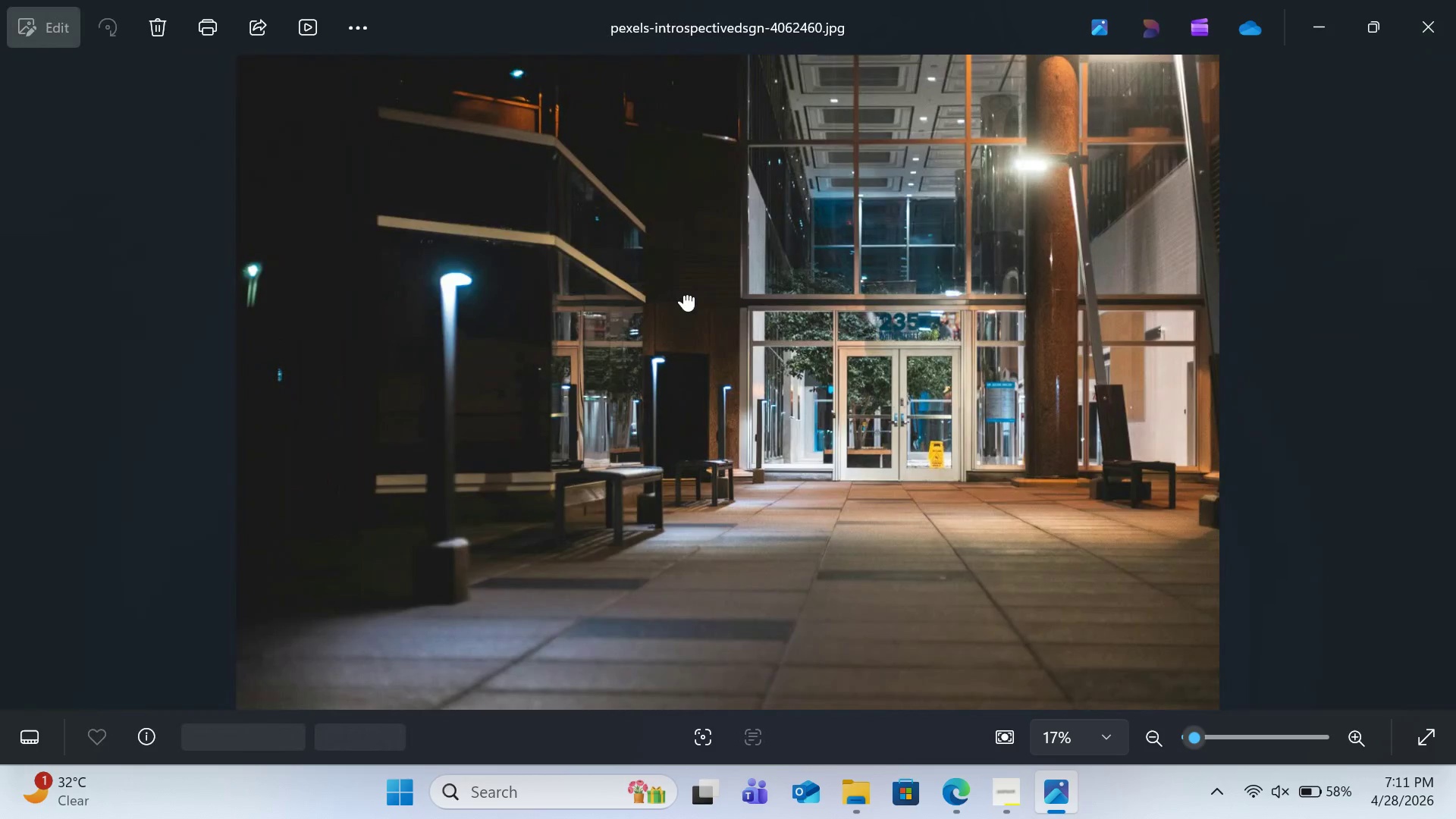 
double_click([684, 294])
 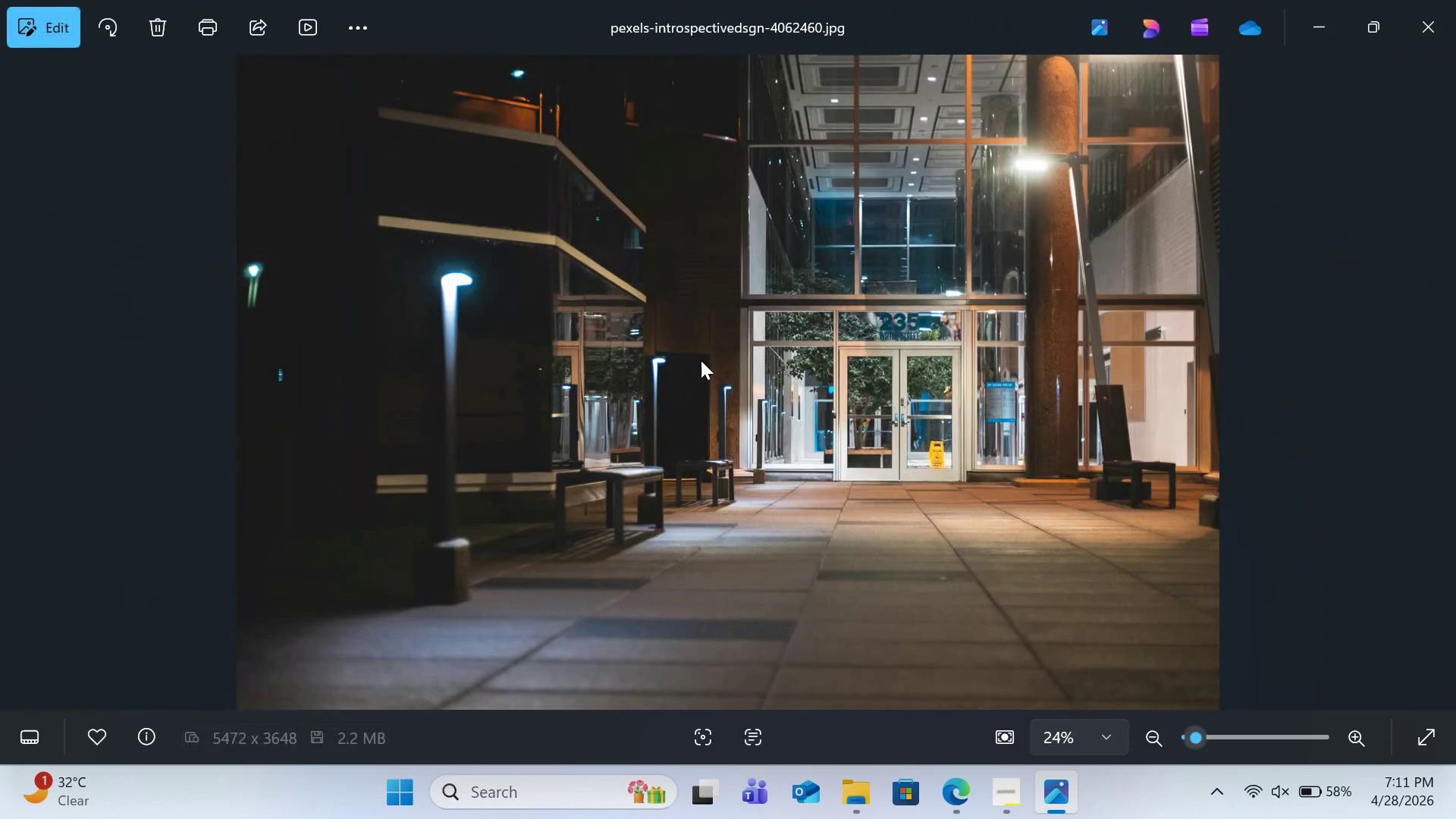 
double_click([701, 360])
 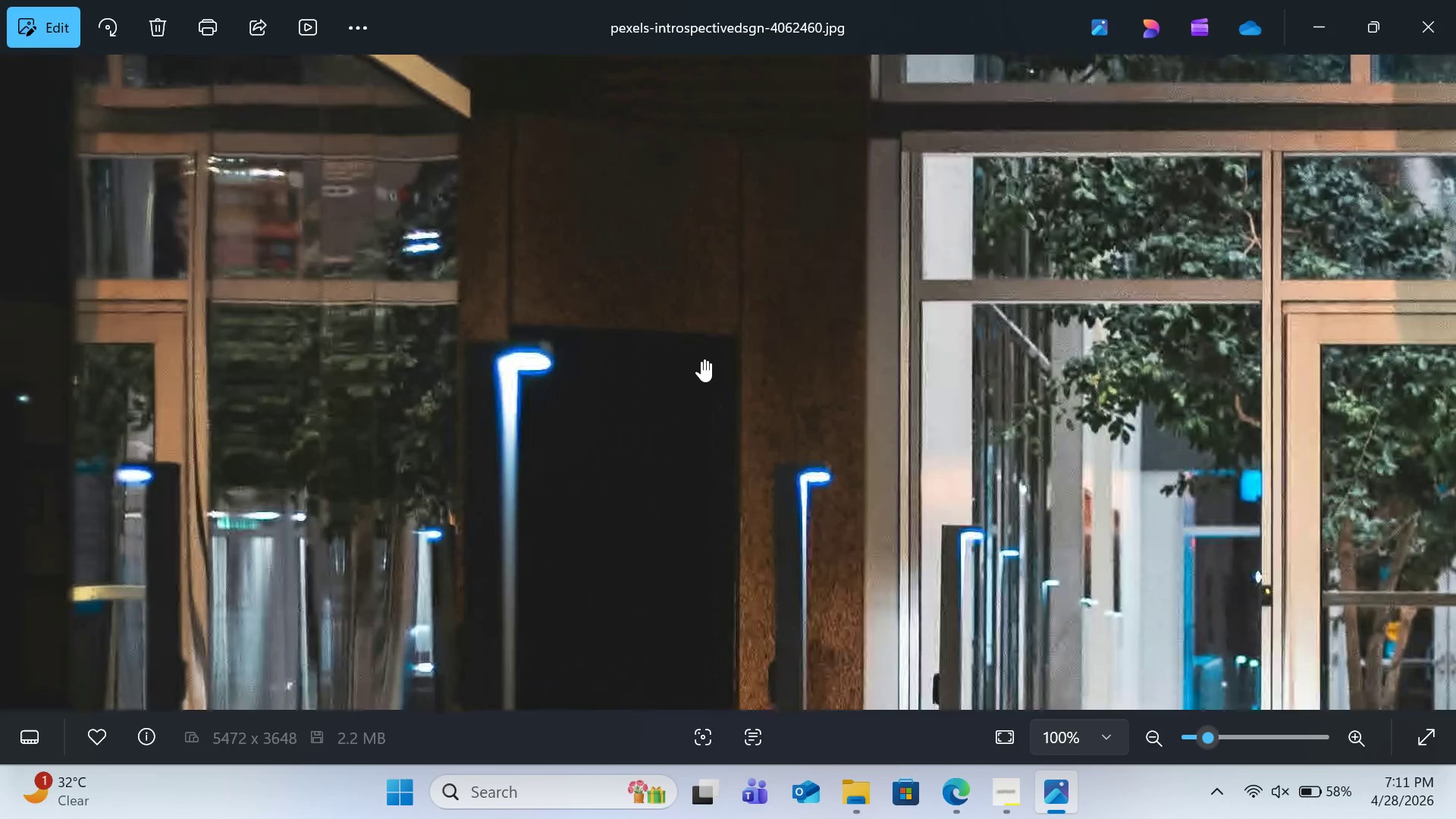 
double_click([701, 360])
 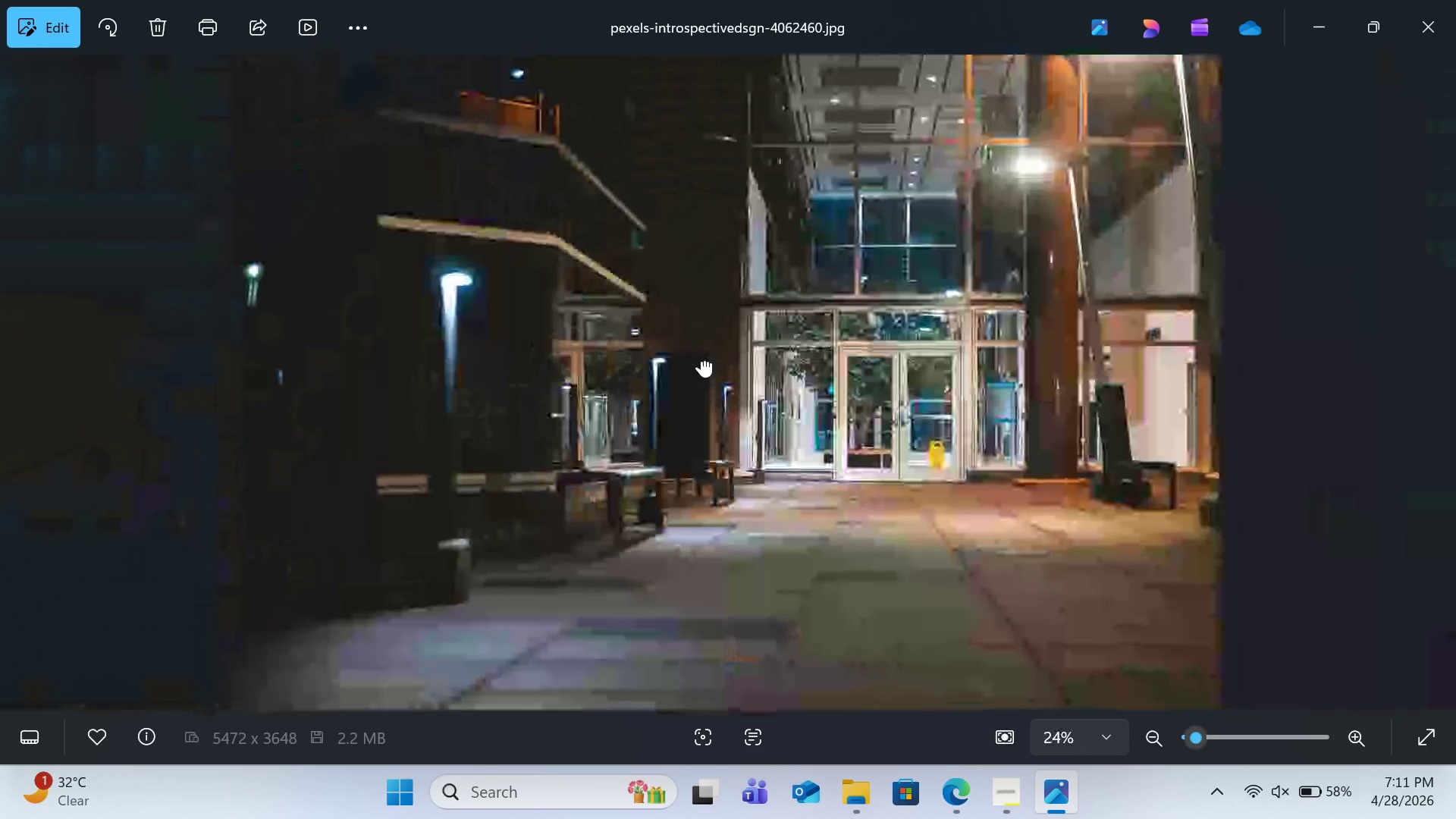 
key(ArrowRight)
 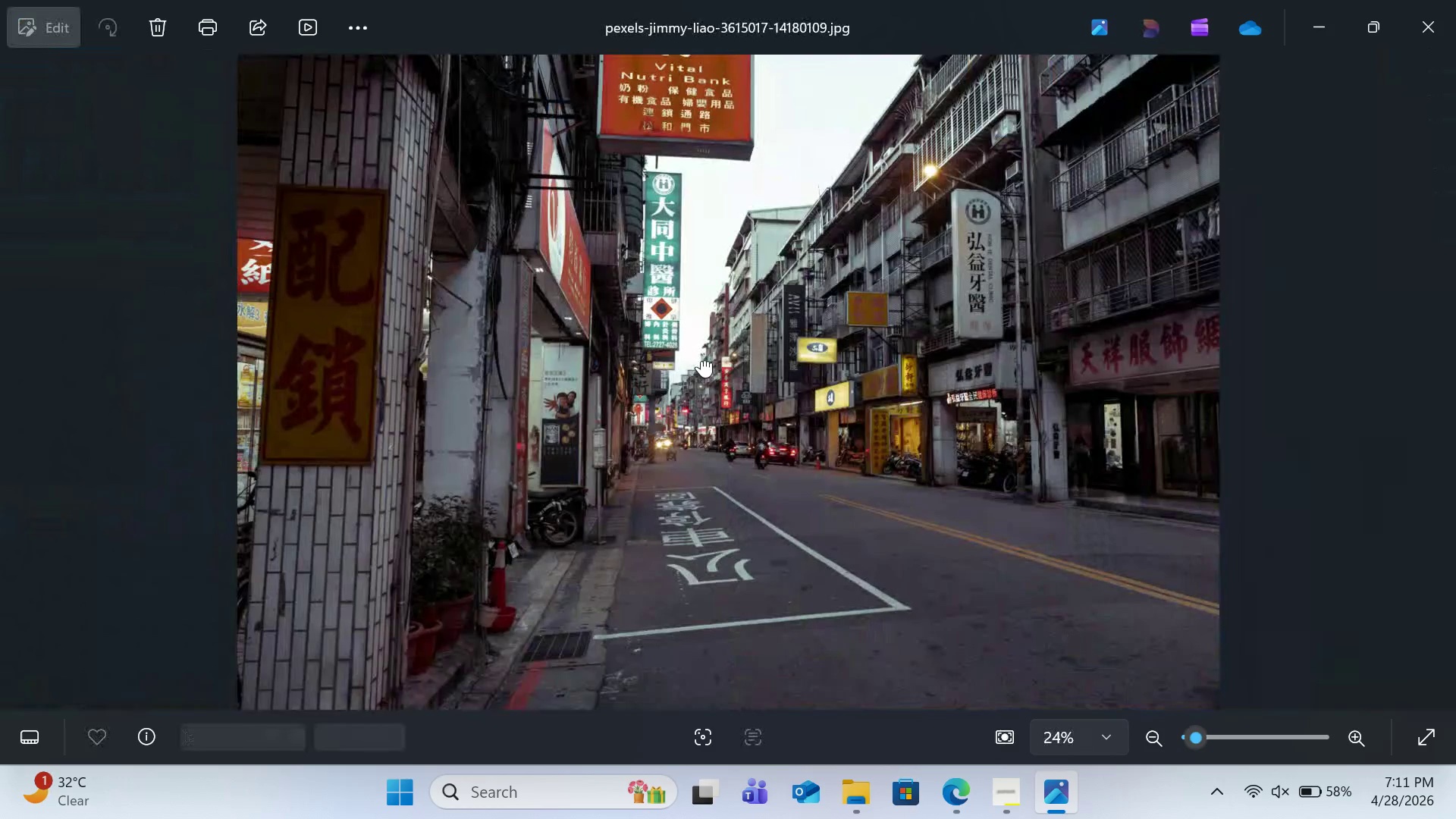 
double_click([701, 360])
 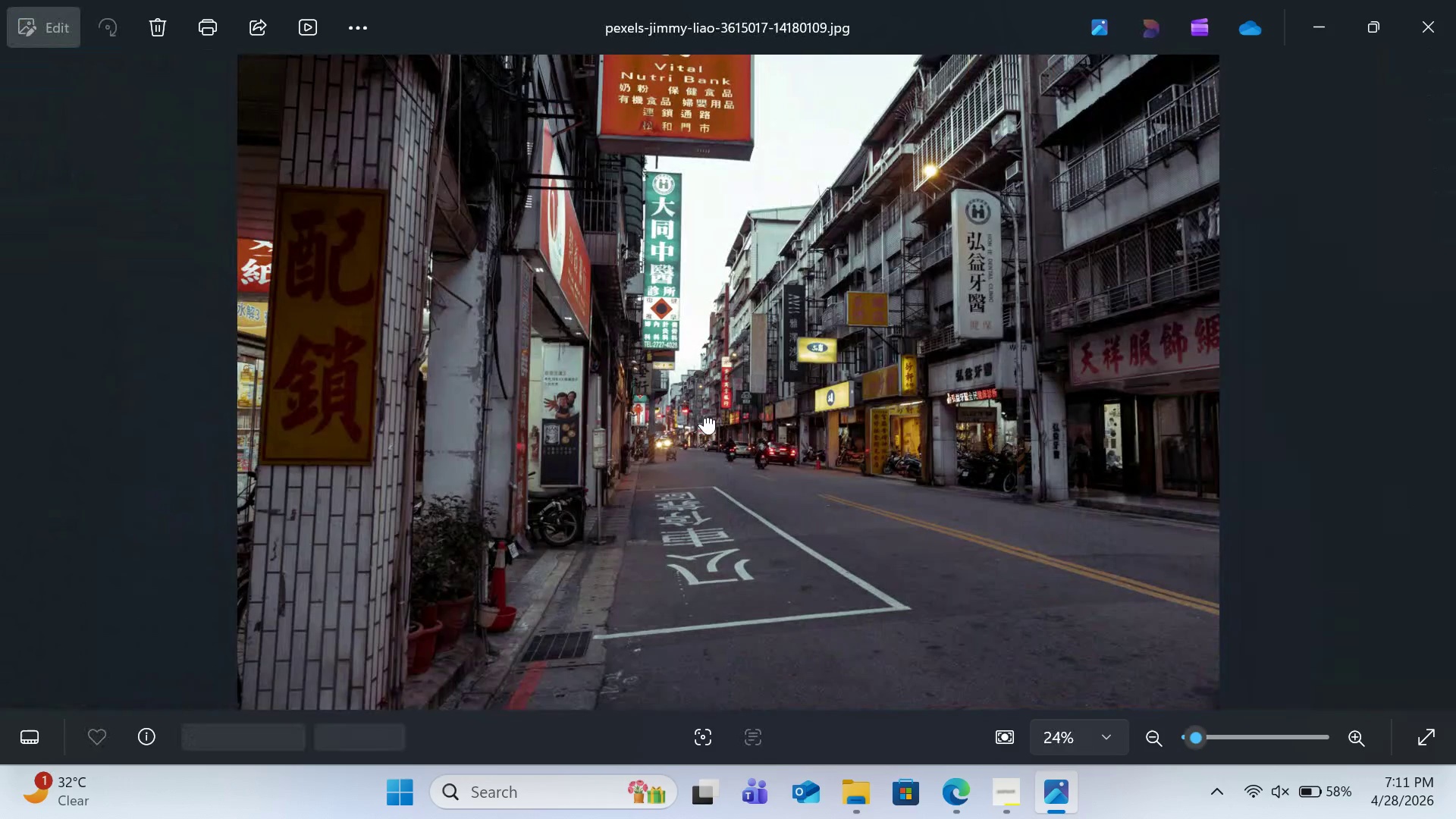 
double_click([704, 417])
 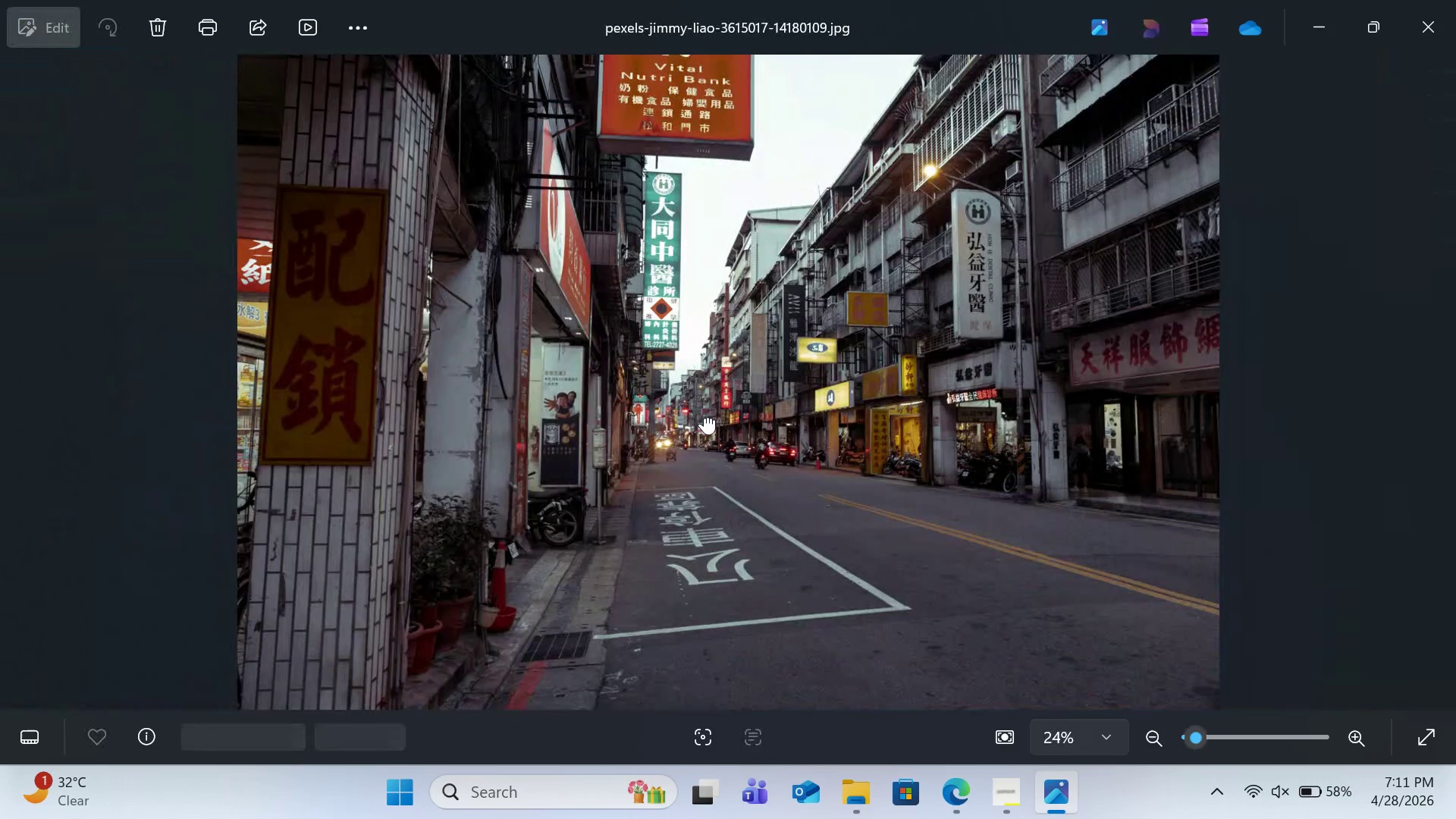 
double_click([704, 417])
 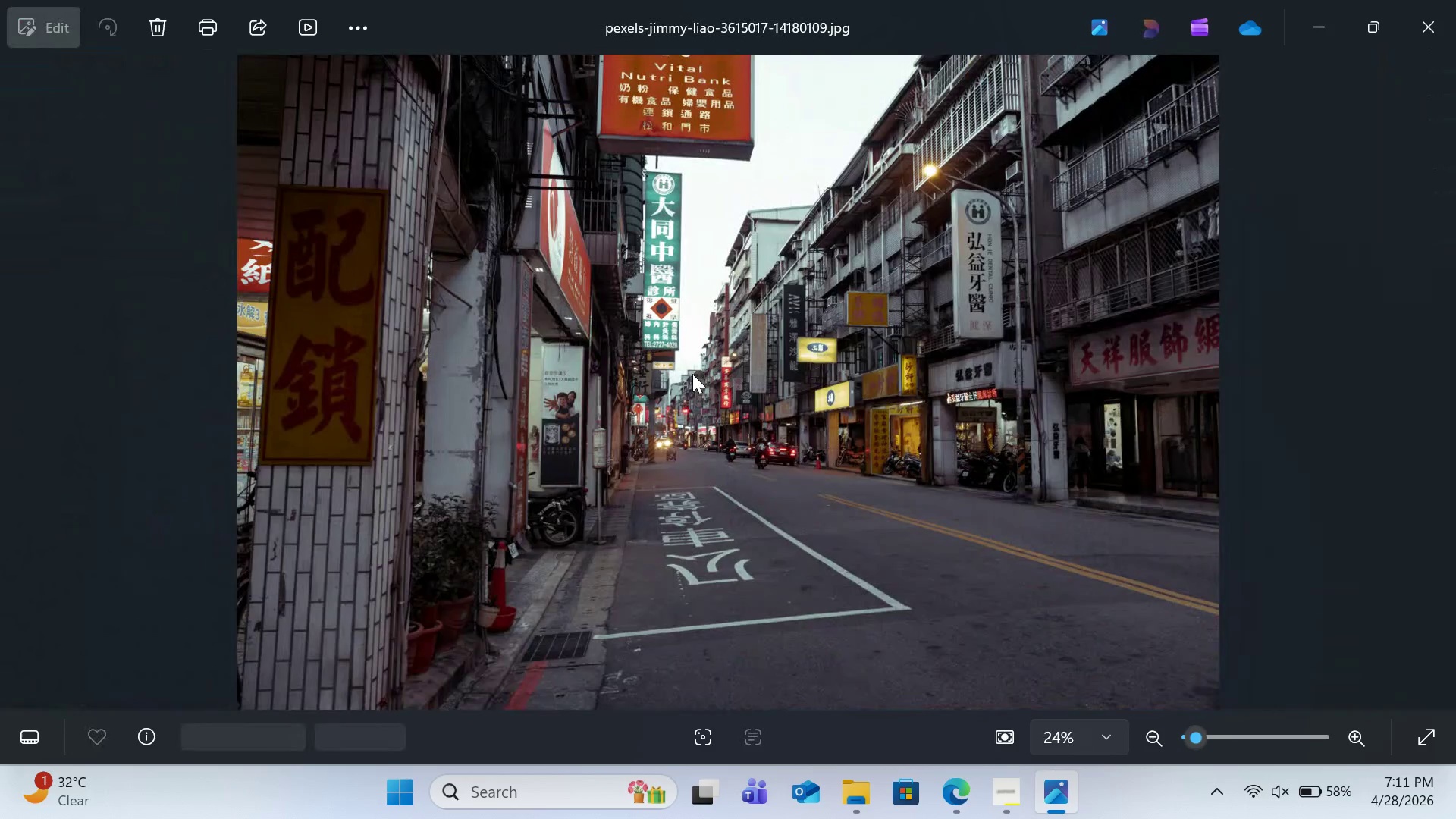 
double_click([692, 374])
 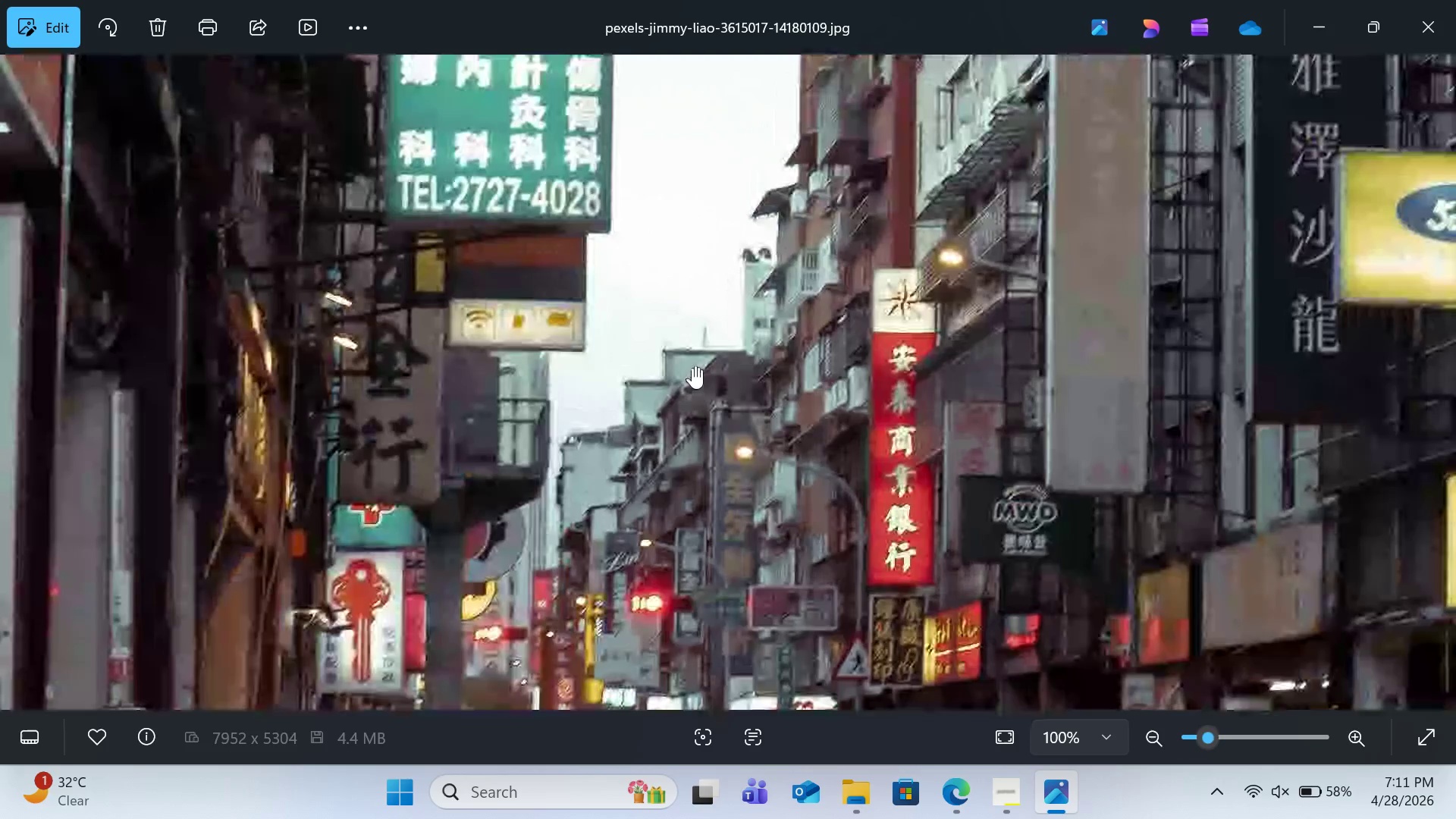 
double_click([692, 367])
 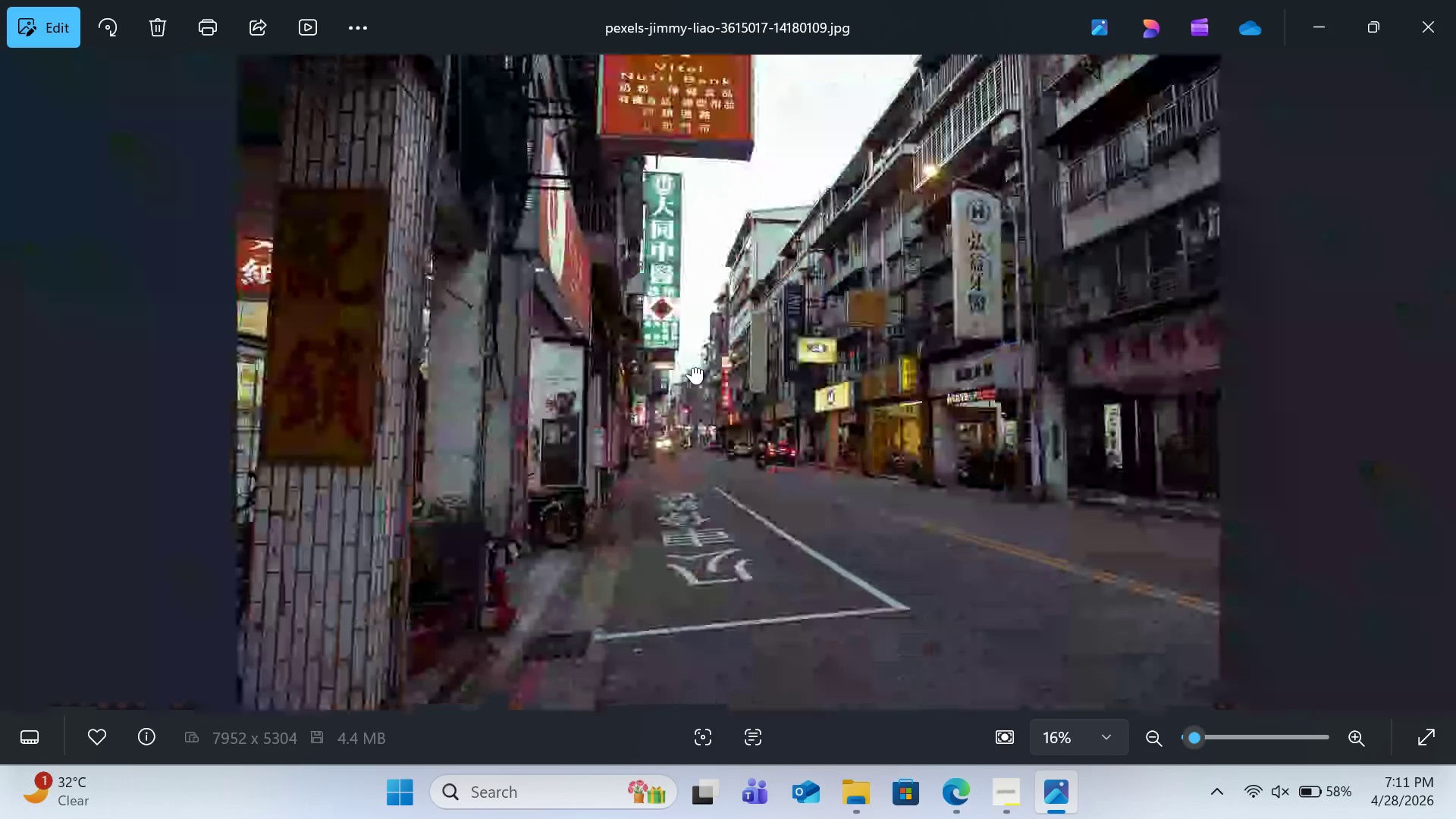 
key(ArrowRight)
 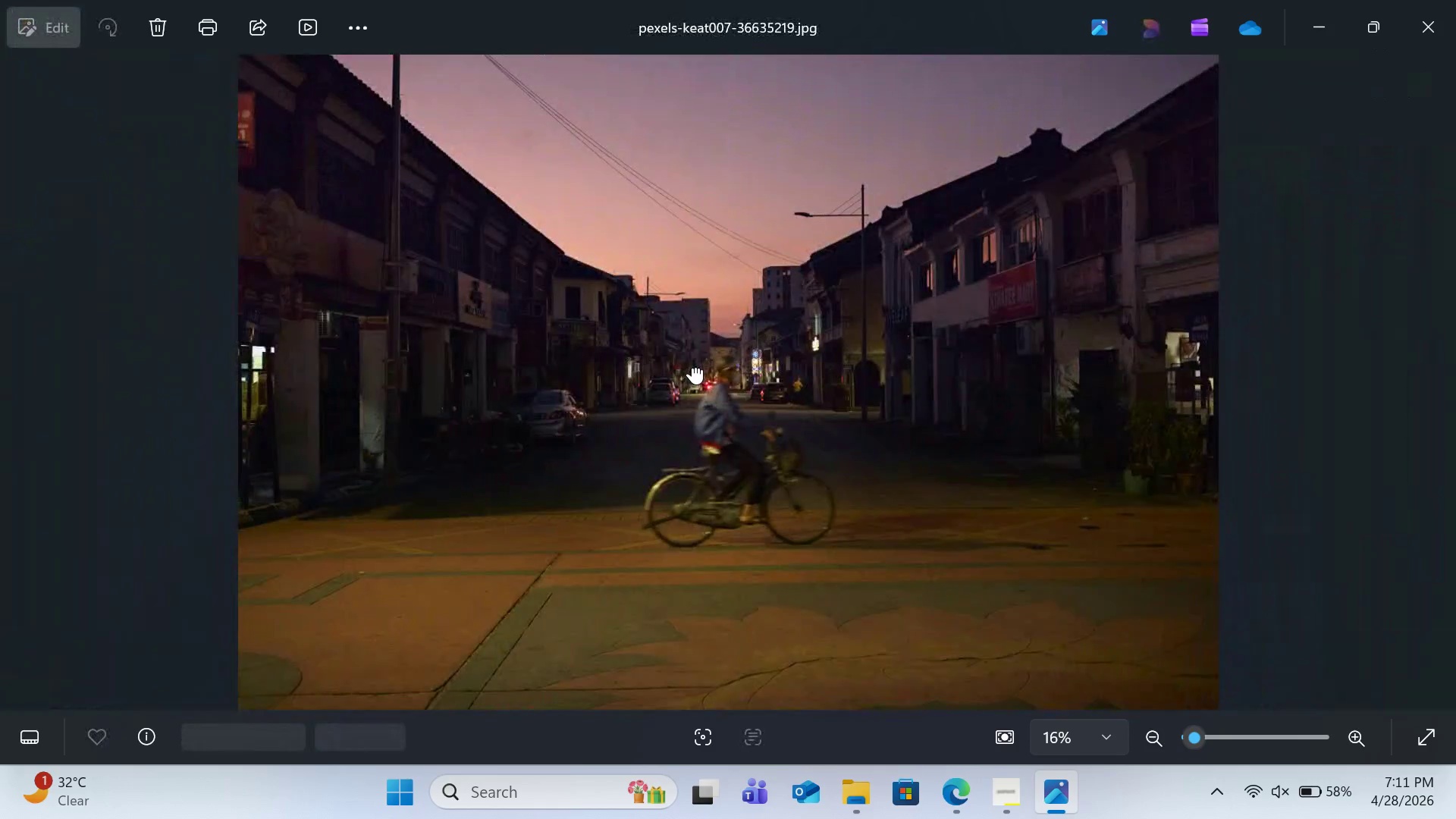 
double_click([692, 367])
 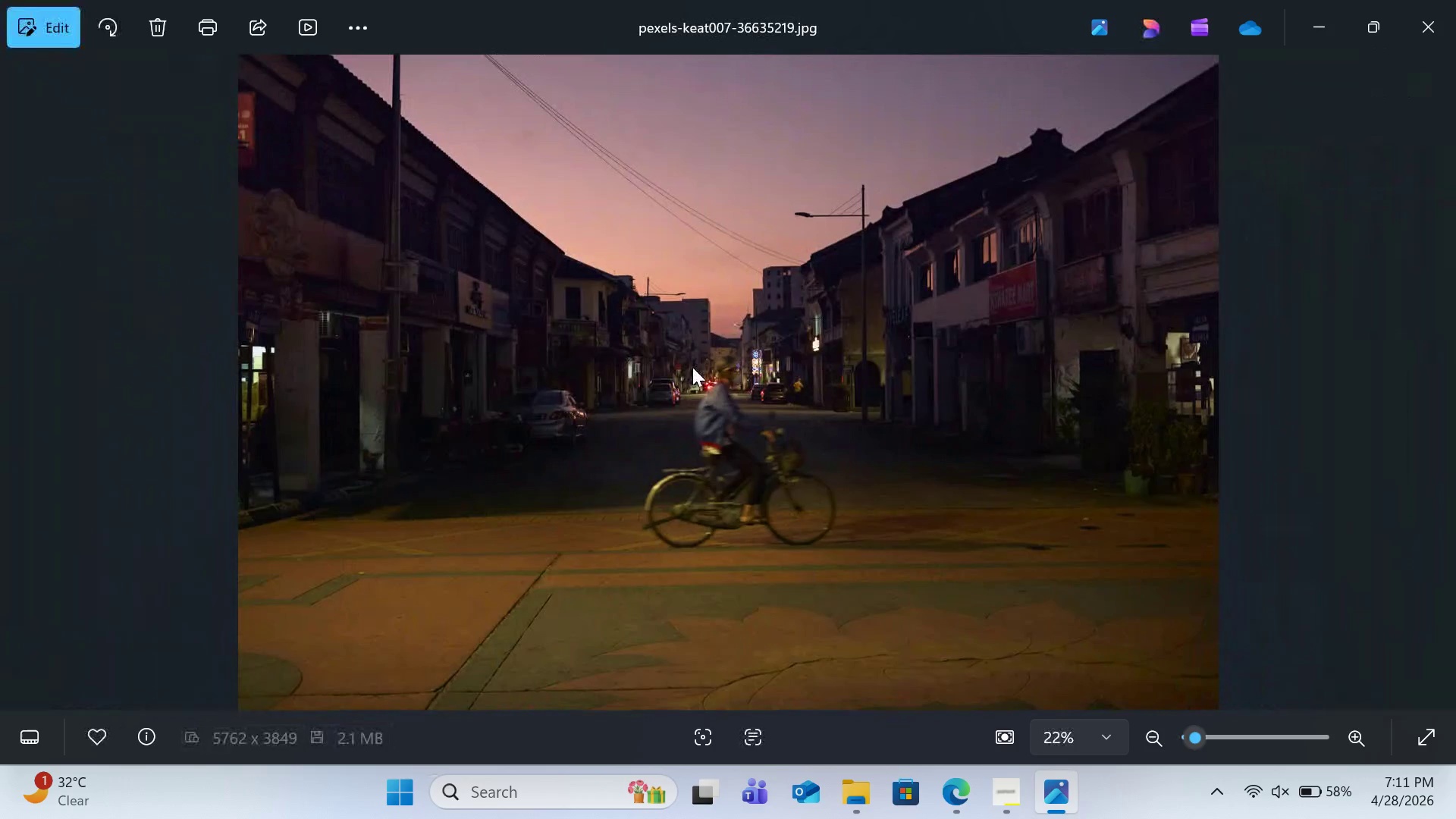 
double_click([692, 367])
 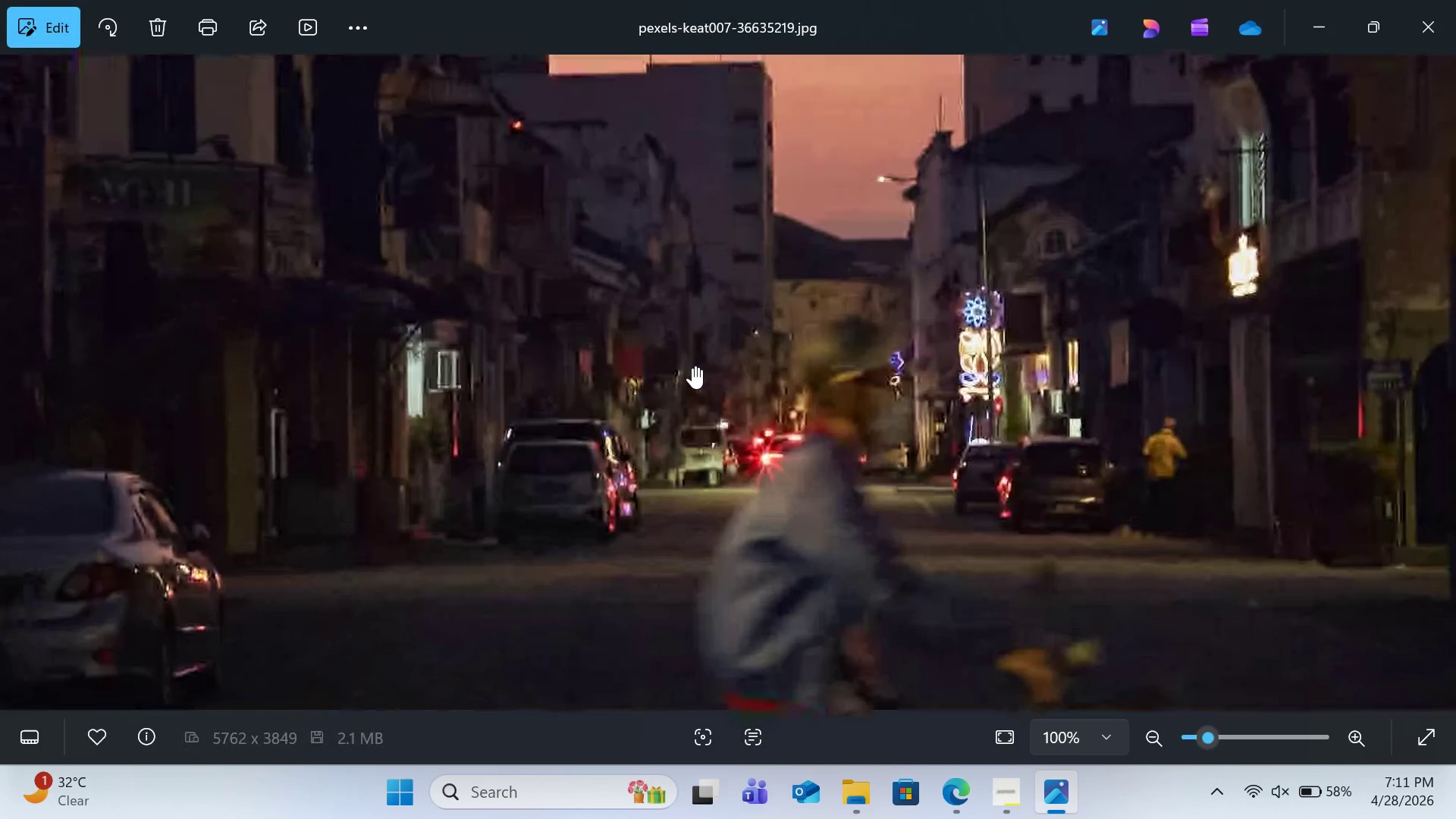 
double_click([692, 367])
 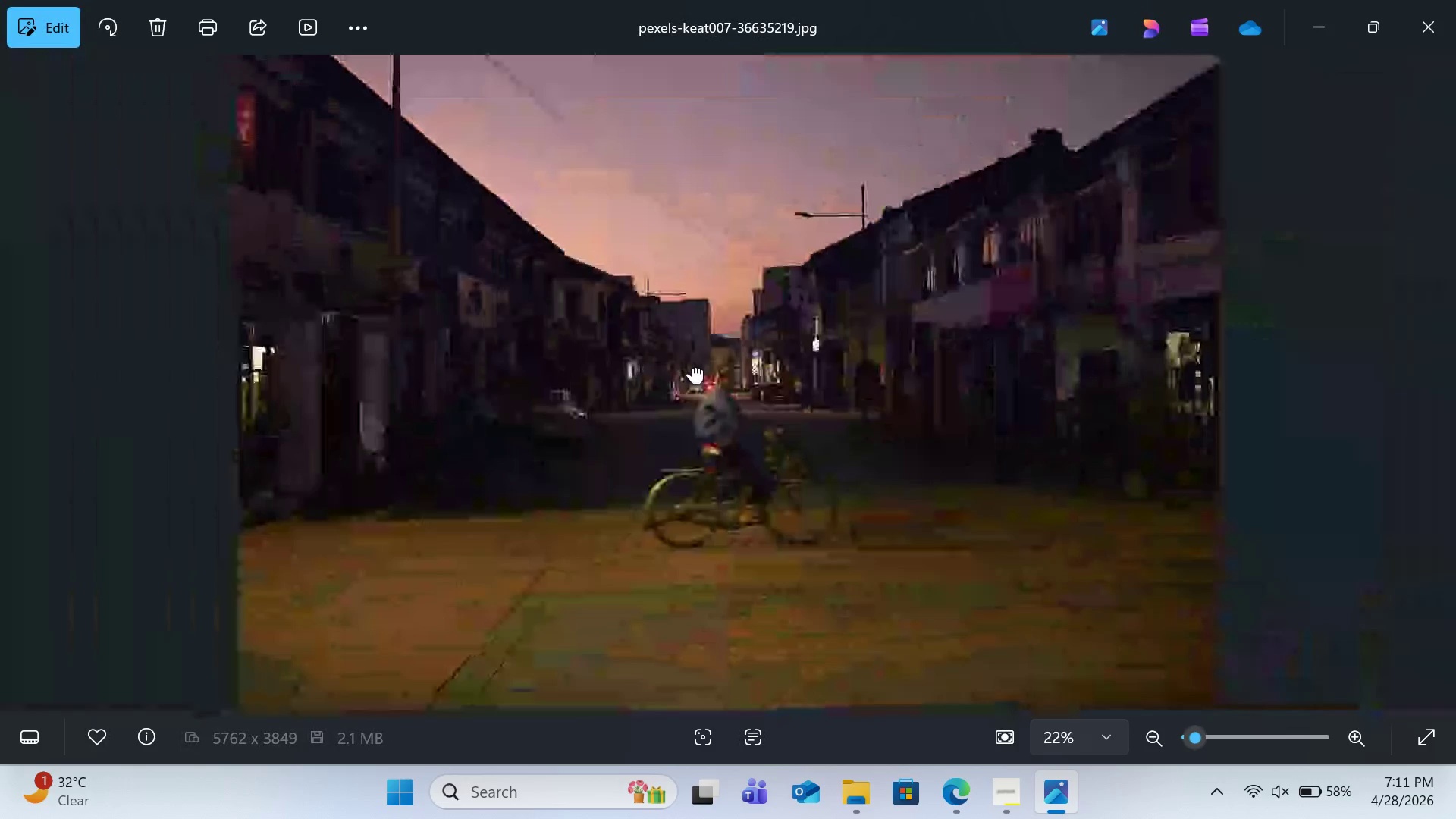 
key(ArrowRight)
 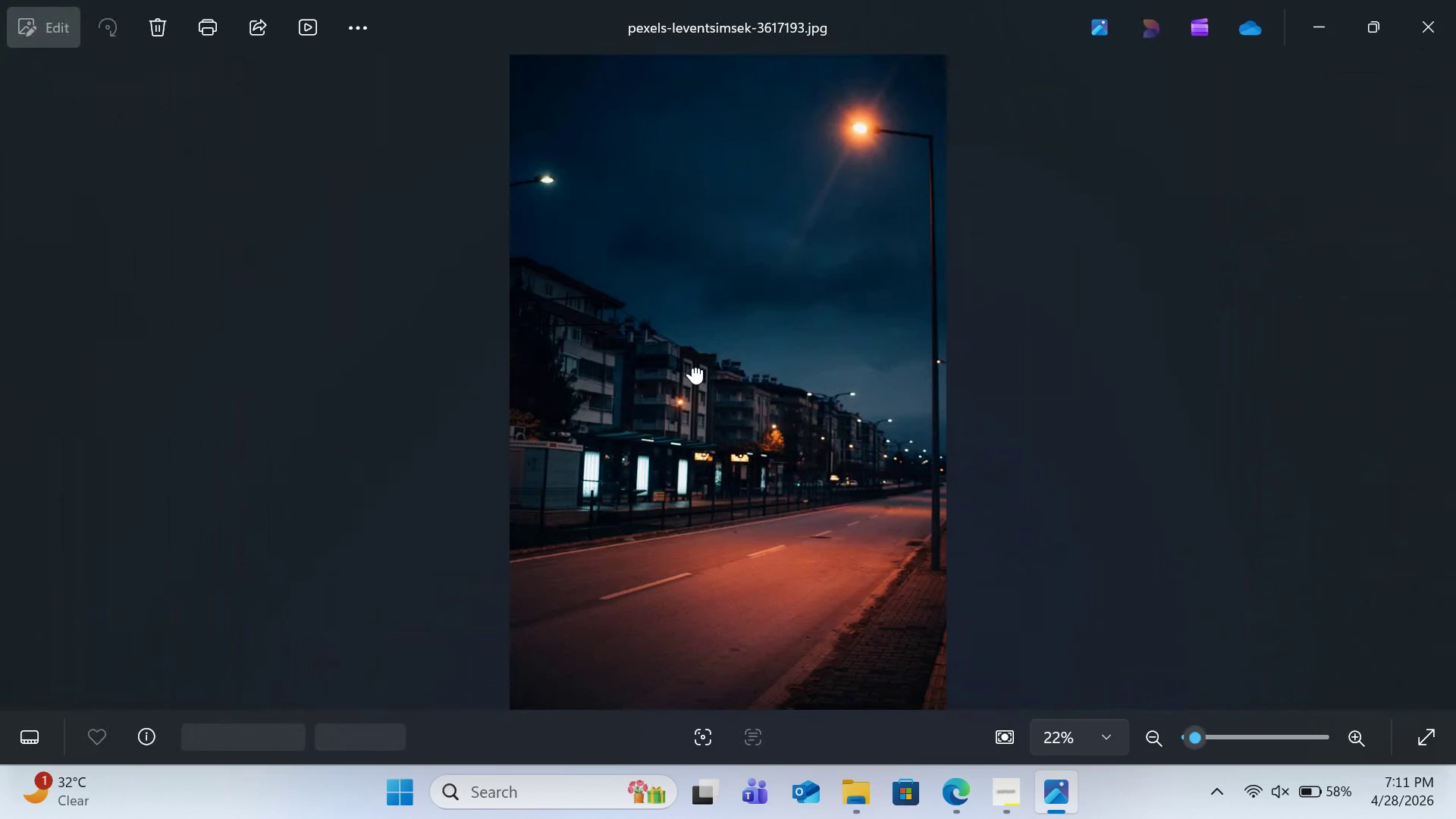 
key(ArrowRight)
 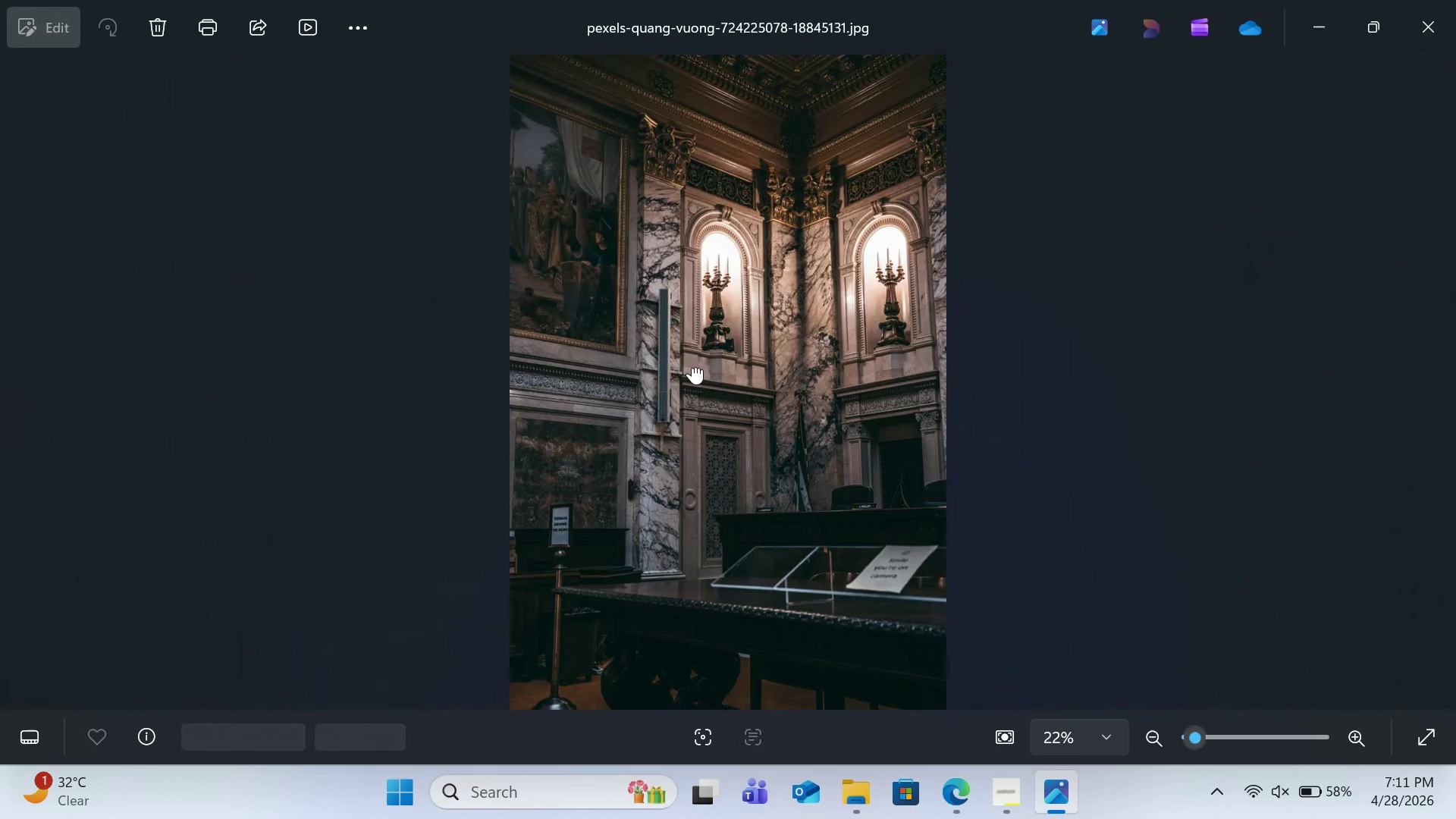 
double_click([692, 367])
 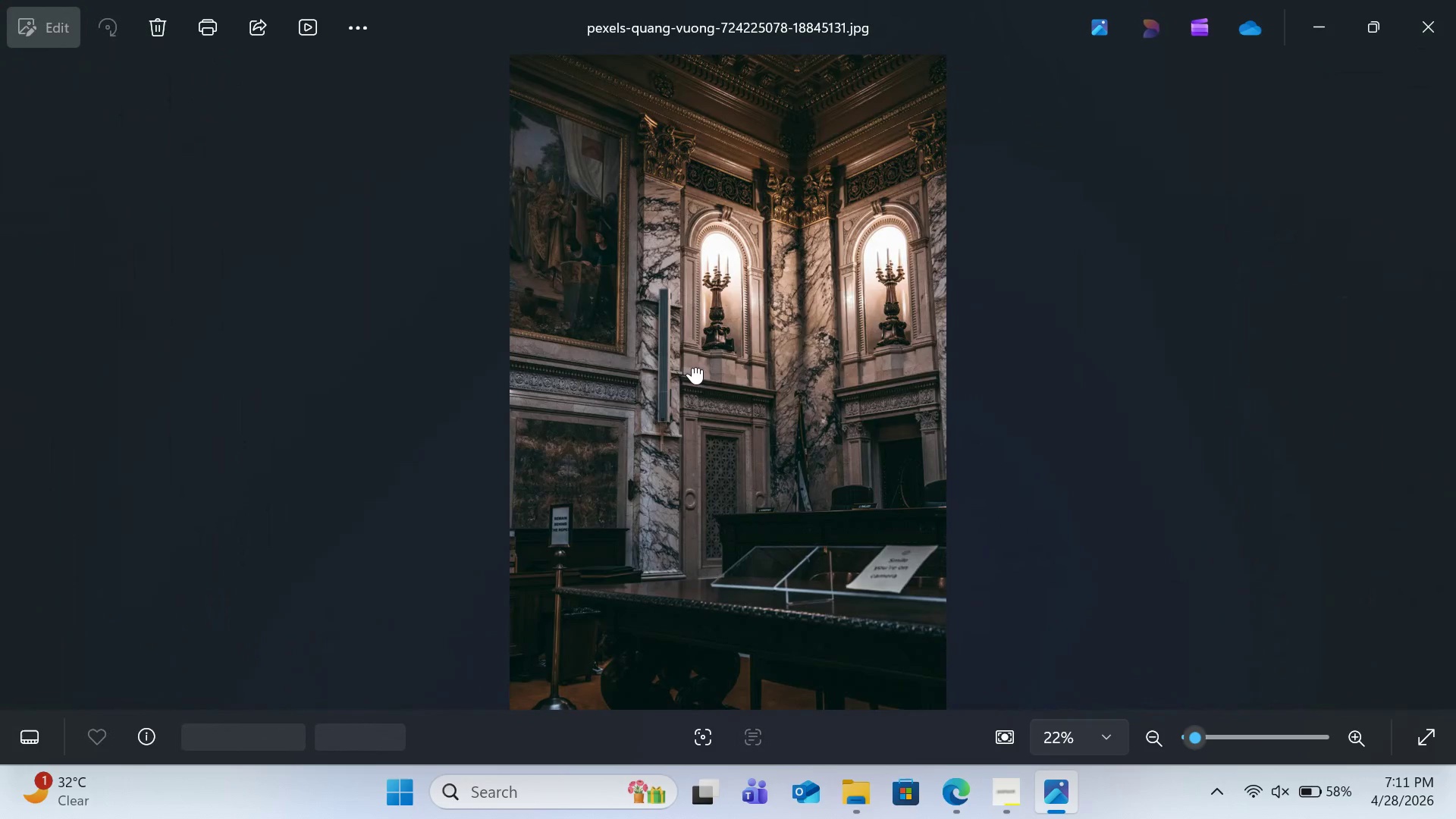 
double_click([692, 367])
 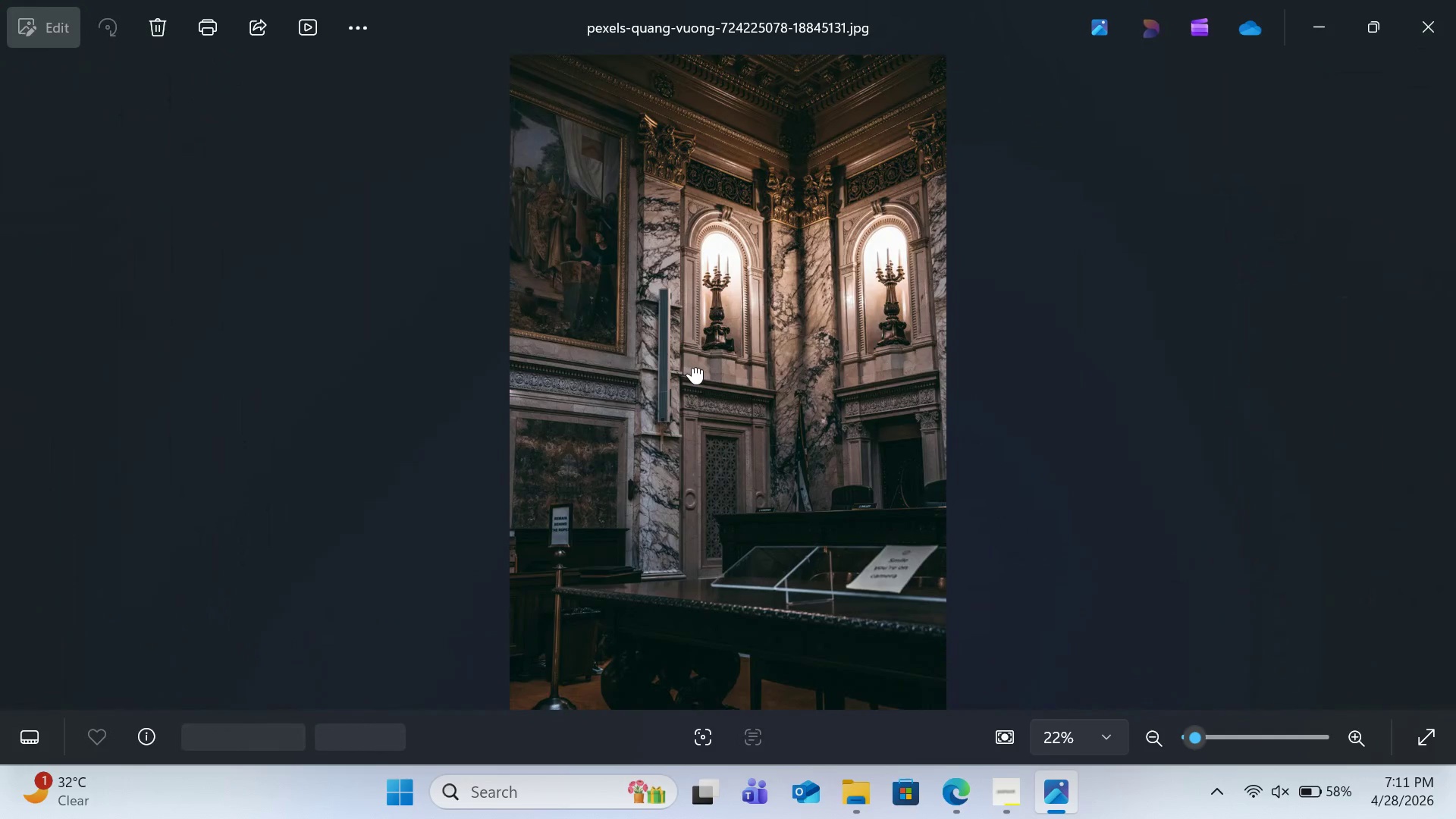 
double_click([692, 367])
 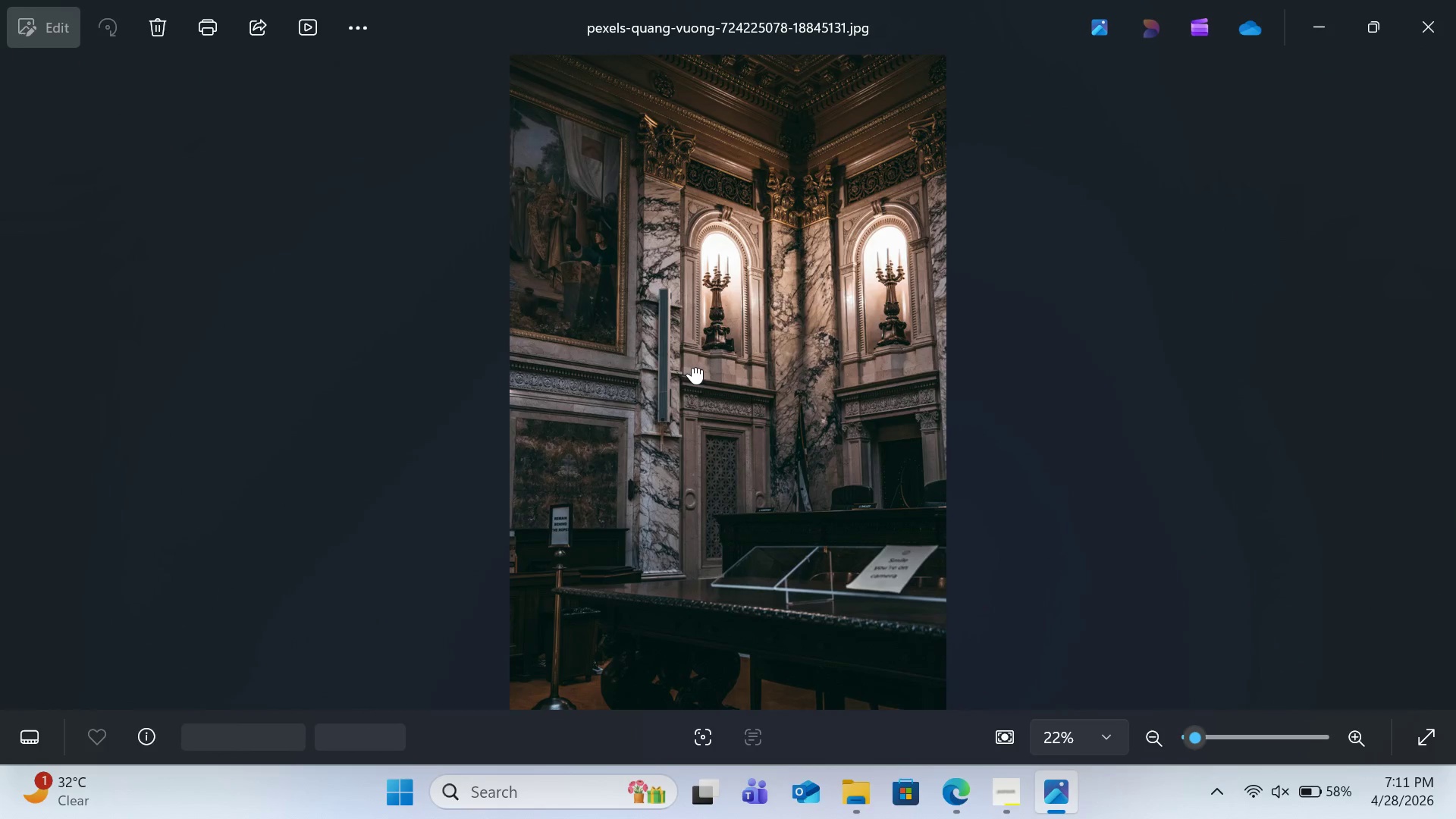 
triple_click([692, 367])
 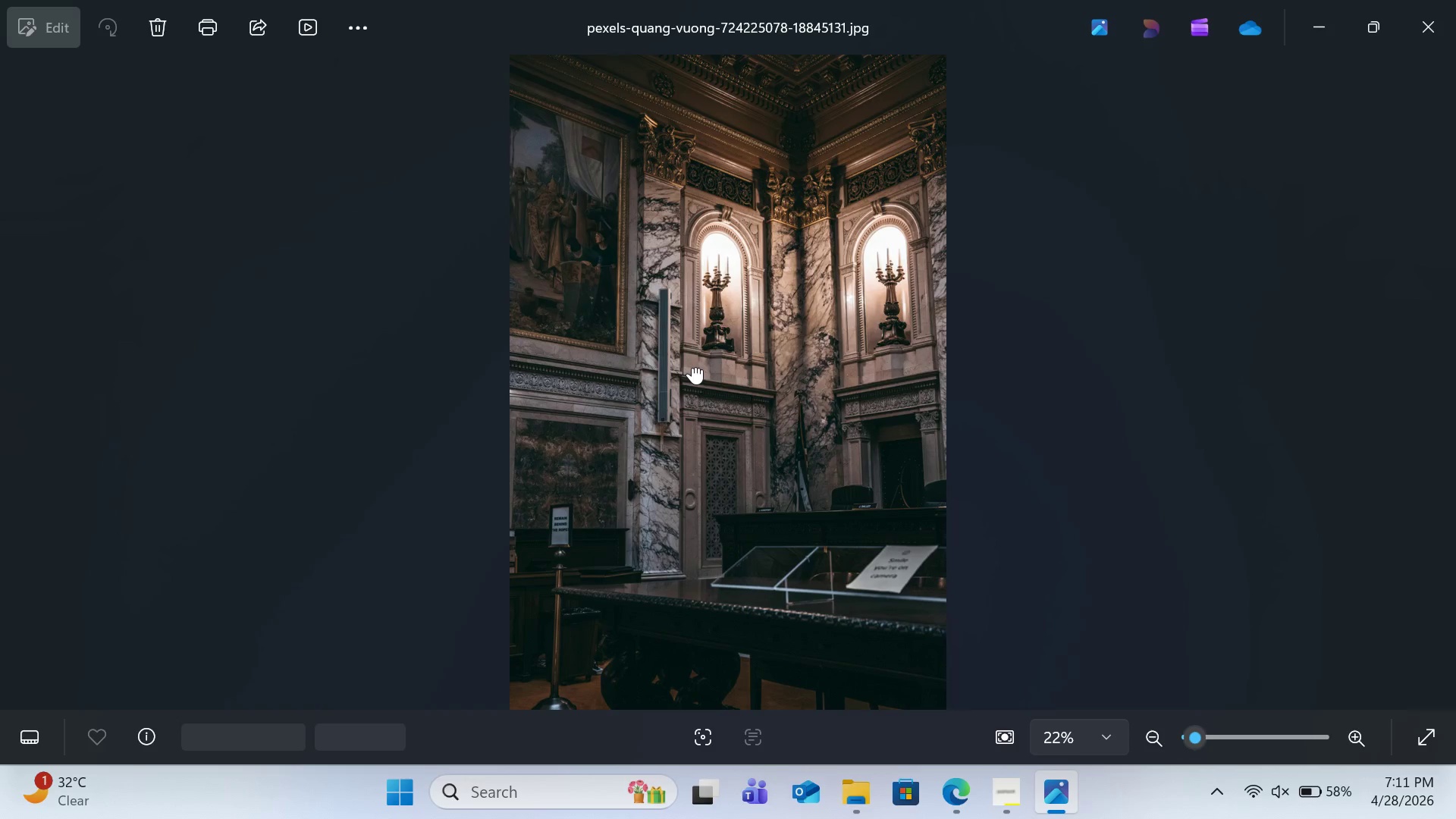 
triple_click([692, 367])
 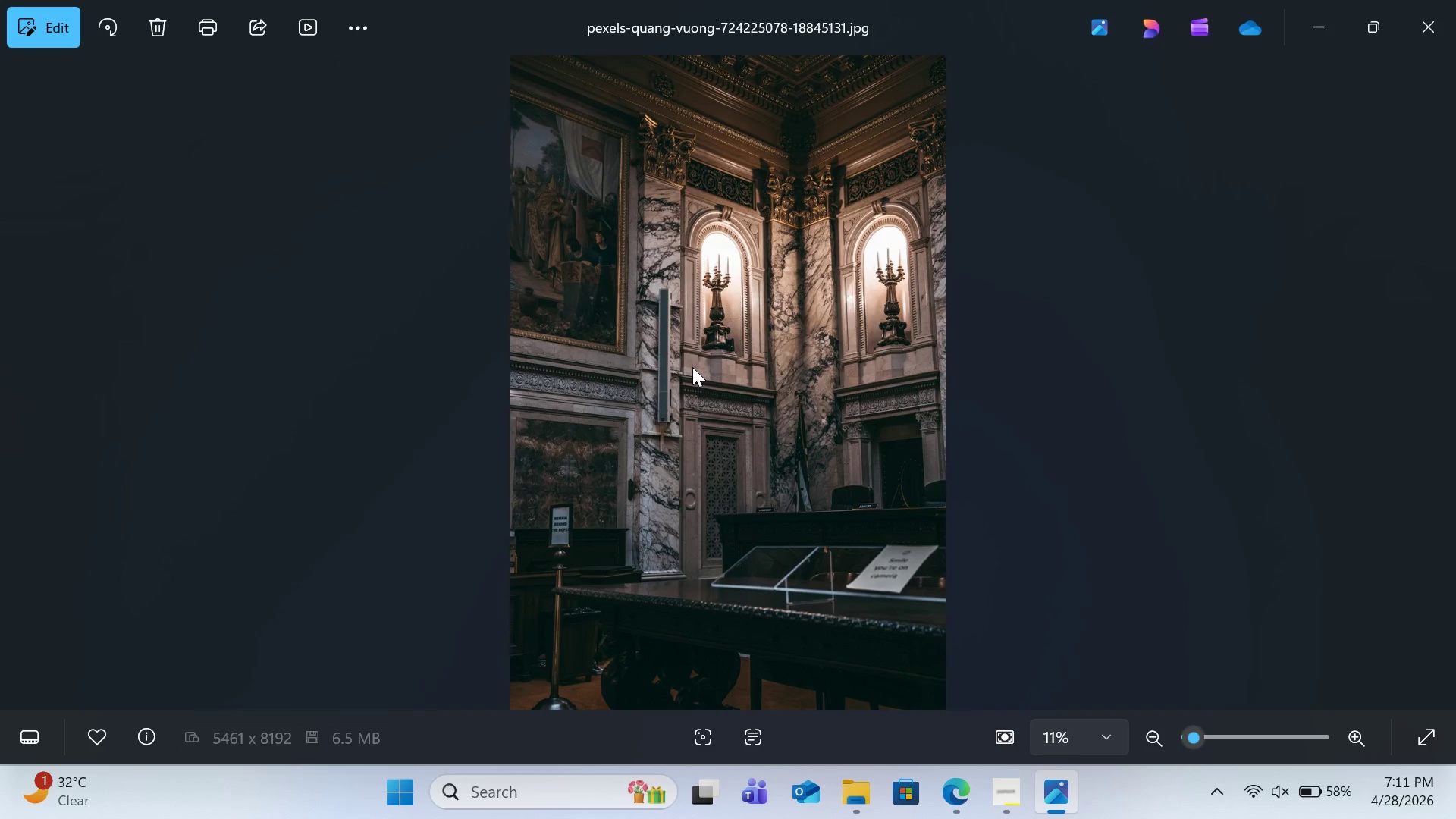 
double_click([692, 367])
 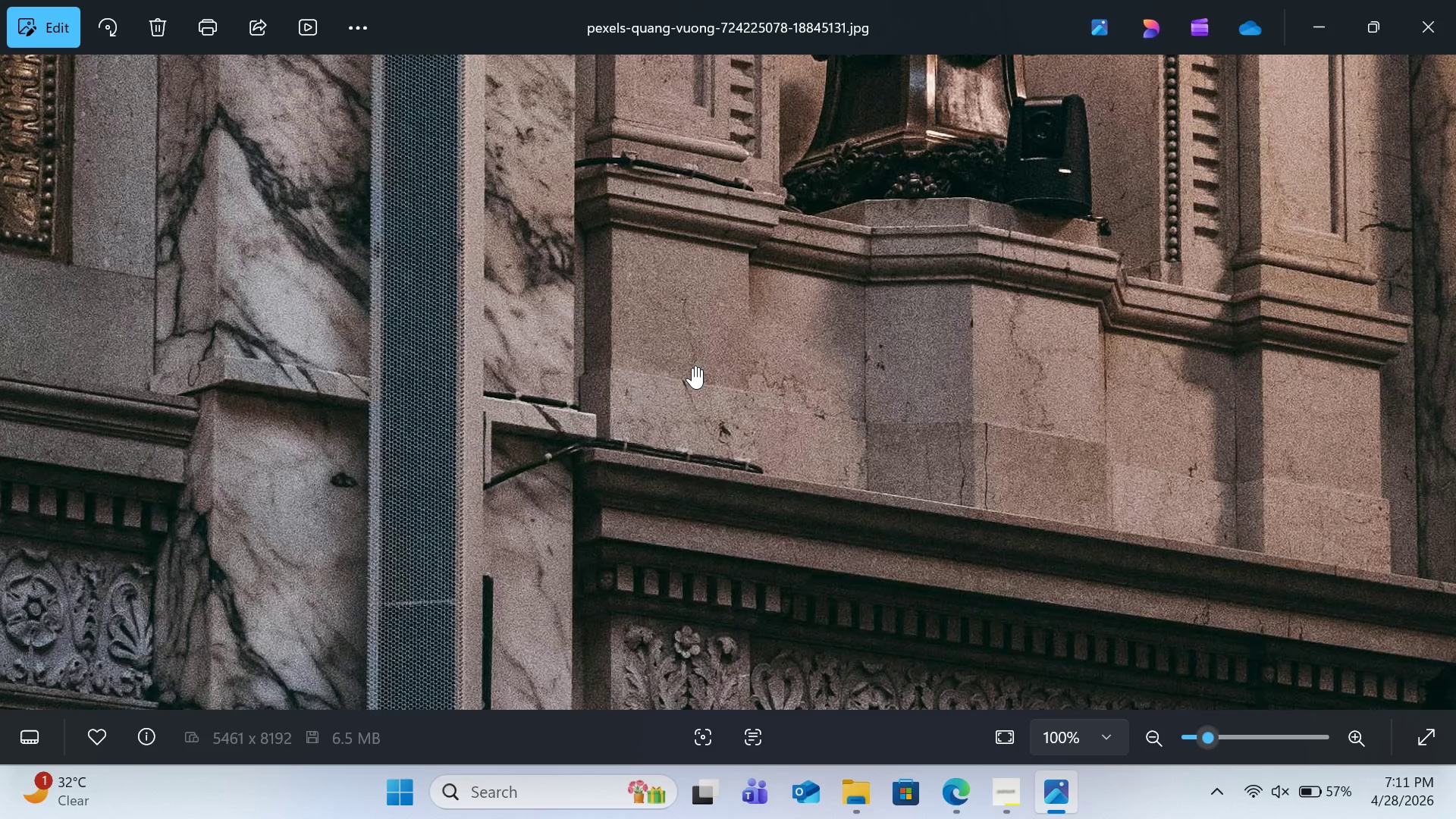 
double_click([692, 367])
 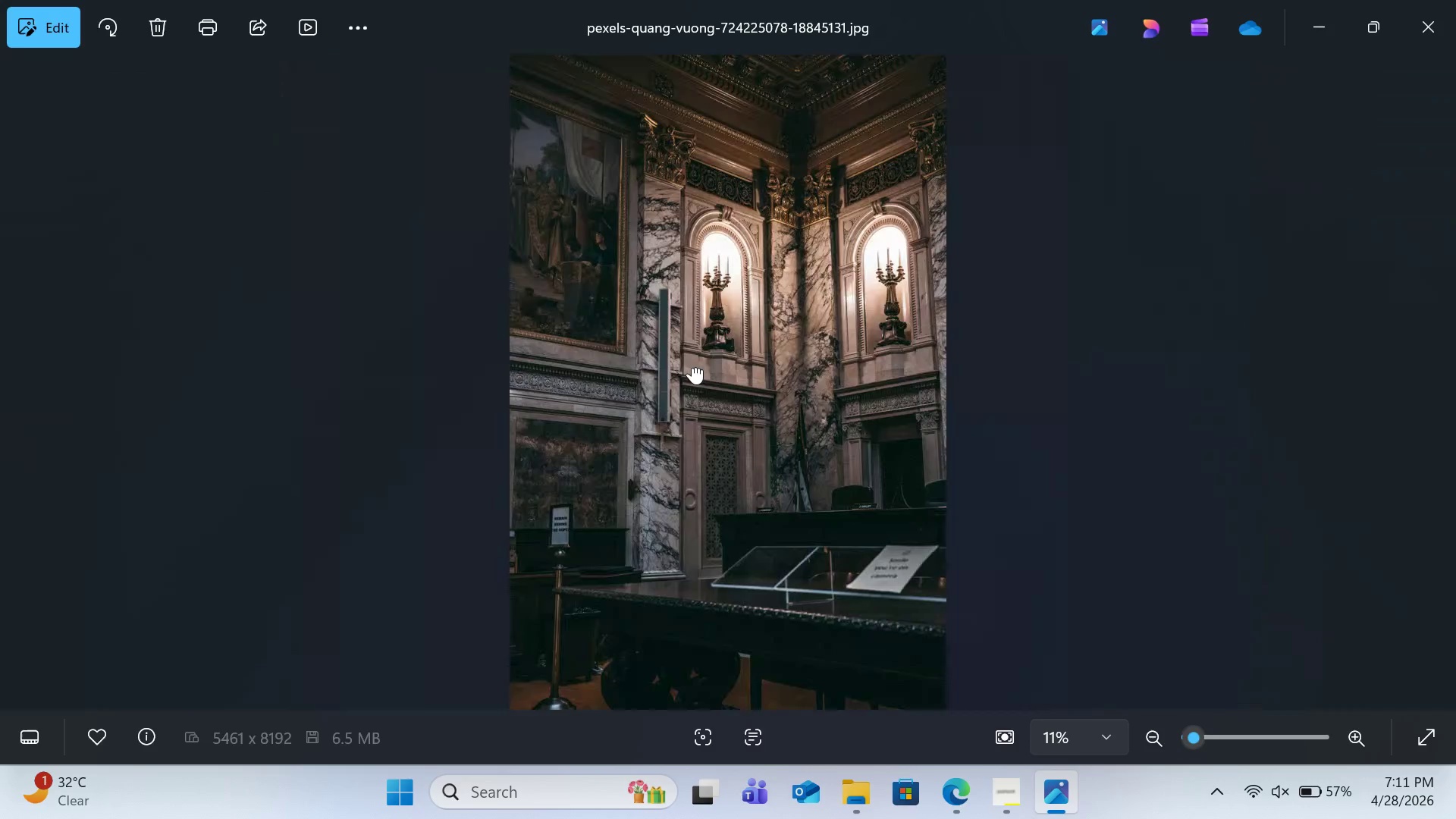 
key(ArrowRight)
 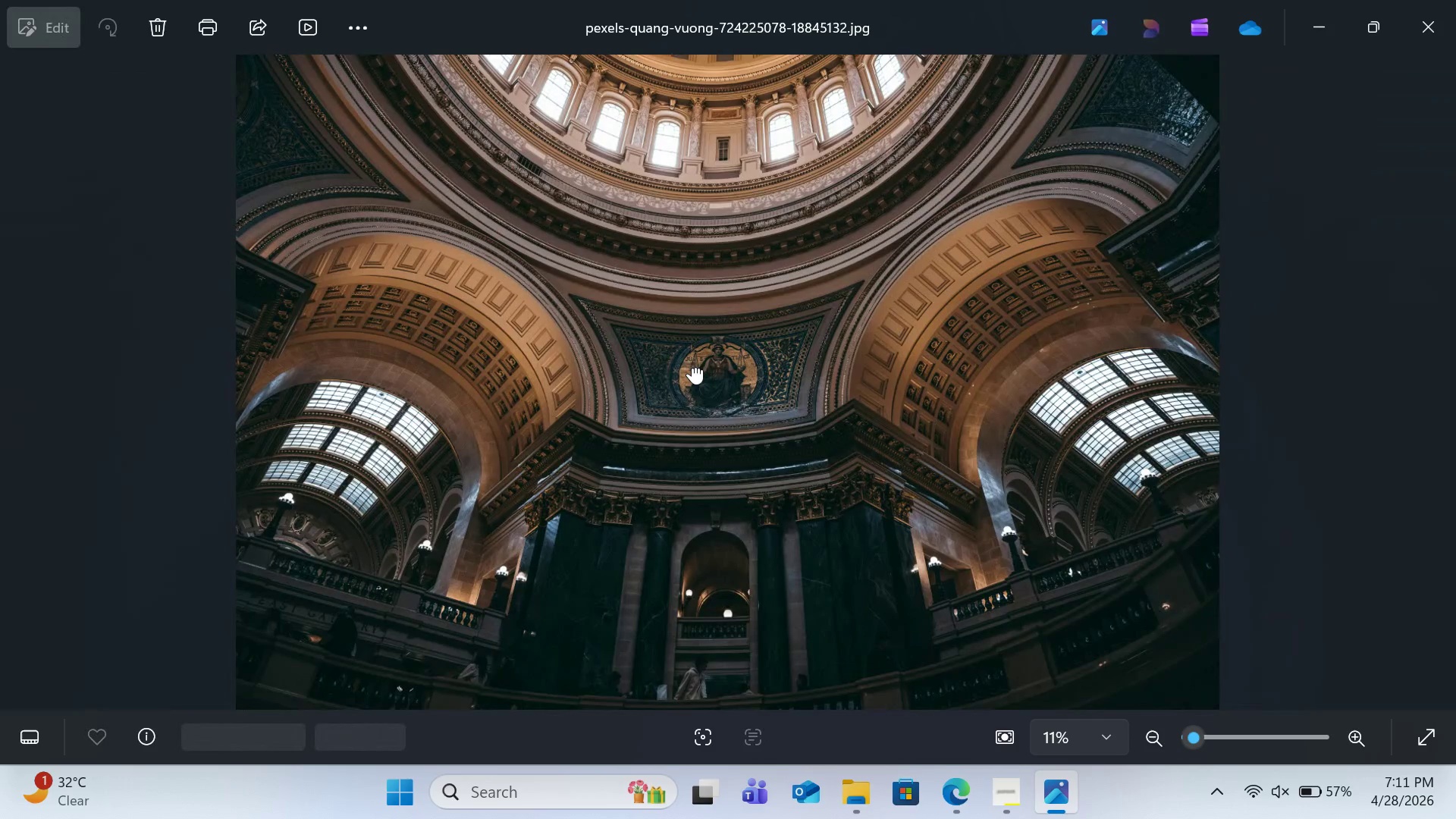 
key(ArrowRight)
 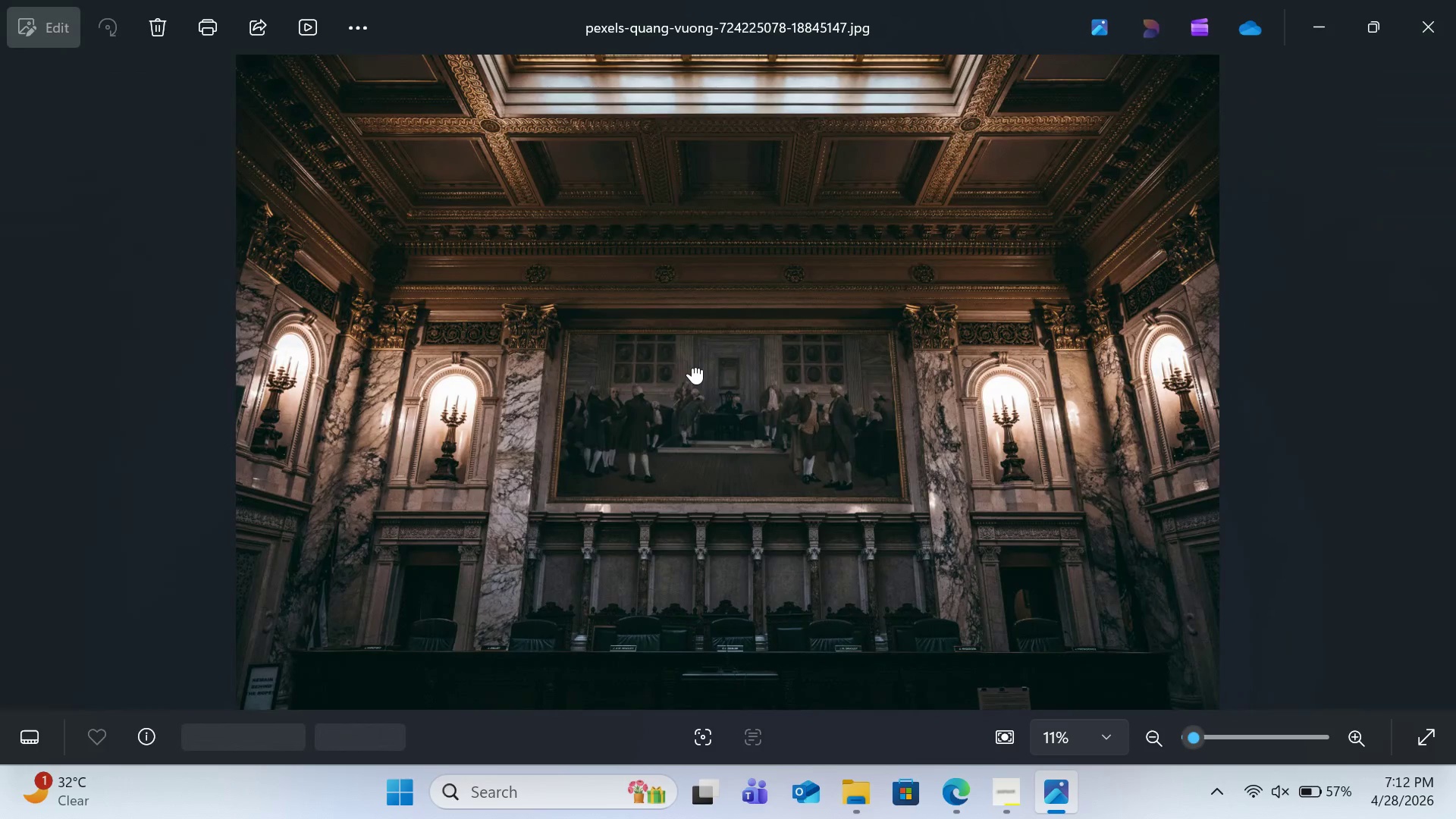 
double_click([692, 367])
 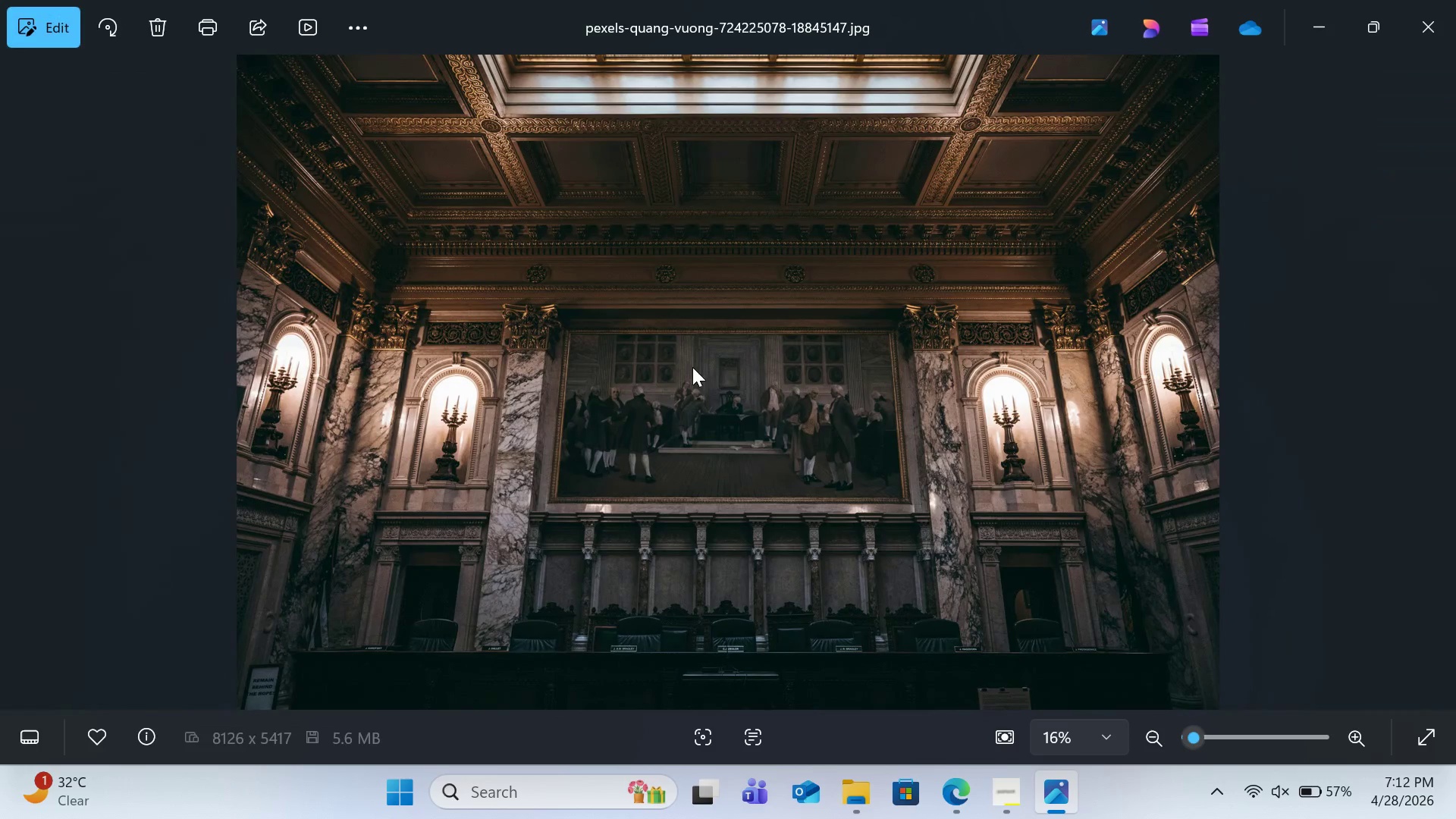 
double_click([692, 367])
 